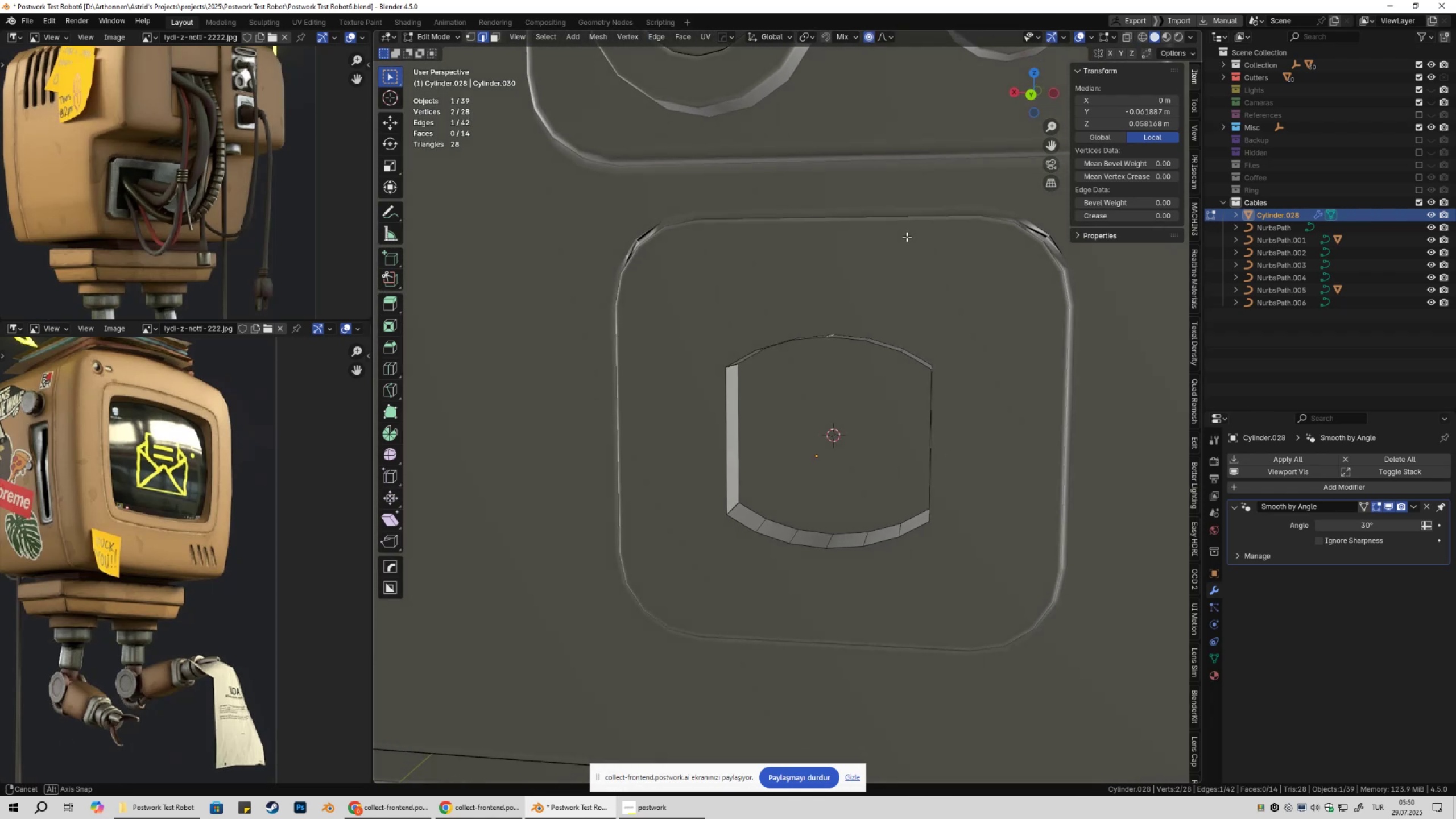 
type(gz)
 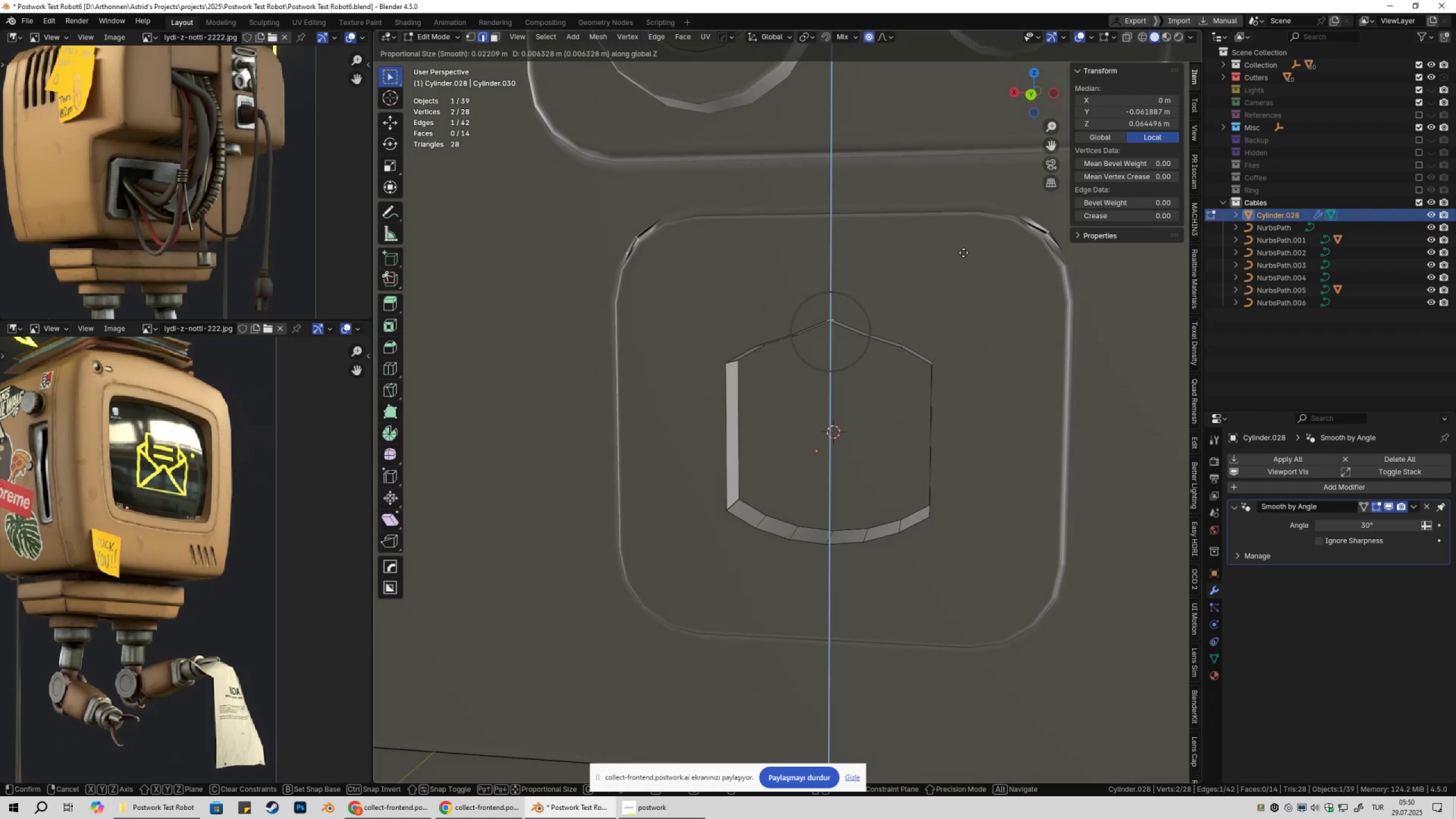 
scroll: coordinate [973, 241], scroll_direction: down, amount: 13.0
 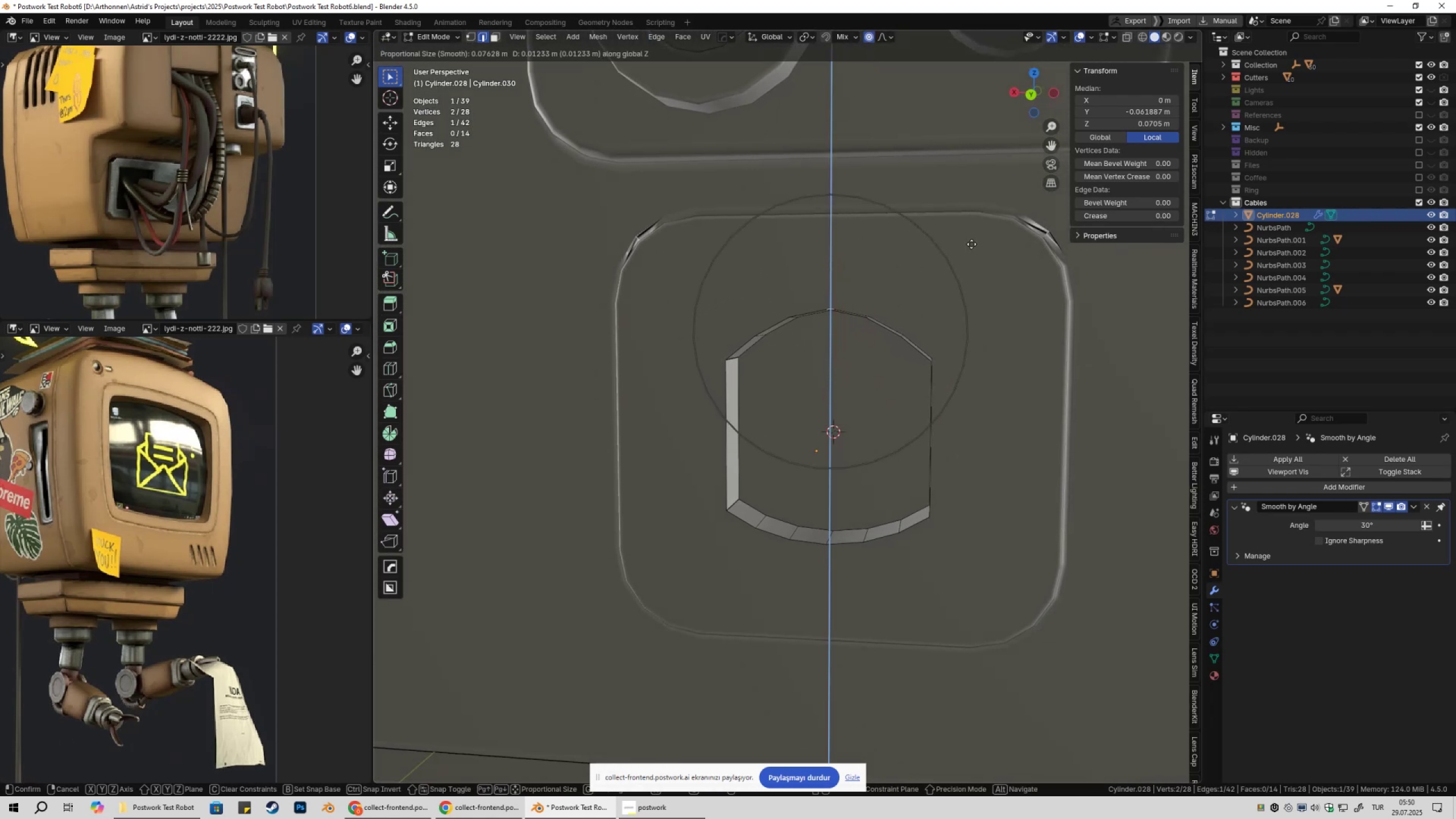 
left_click([971, 247])
 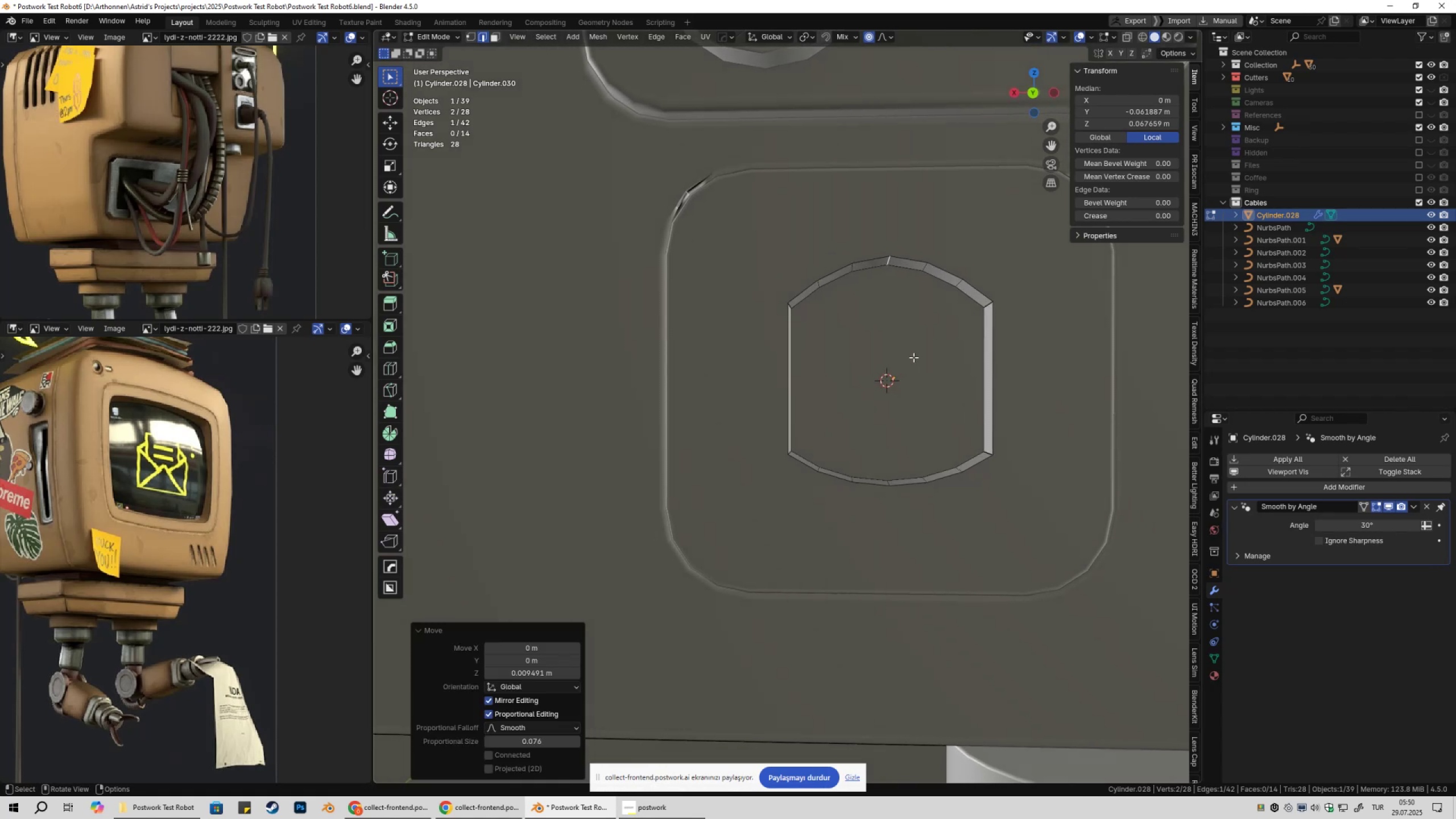 
hold_key(key=AltLeft, duration=0.52)
 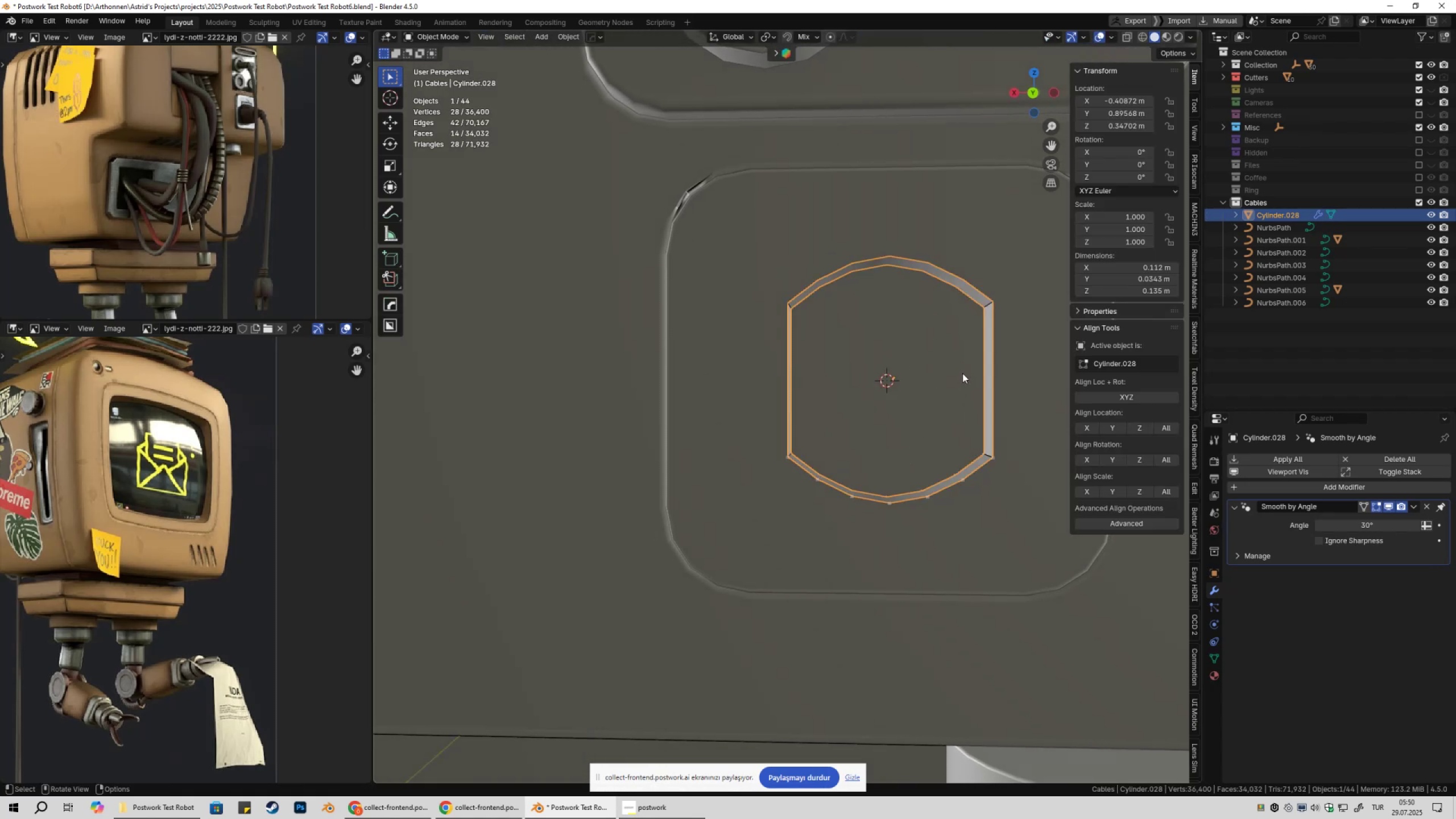 
hold_key(key=X, duration=0.31)
 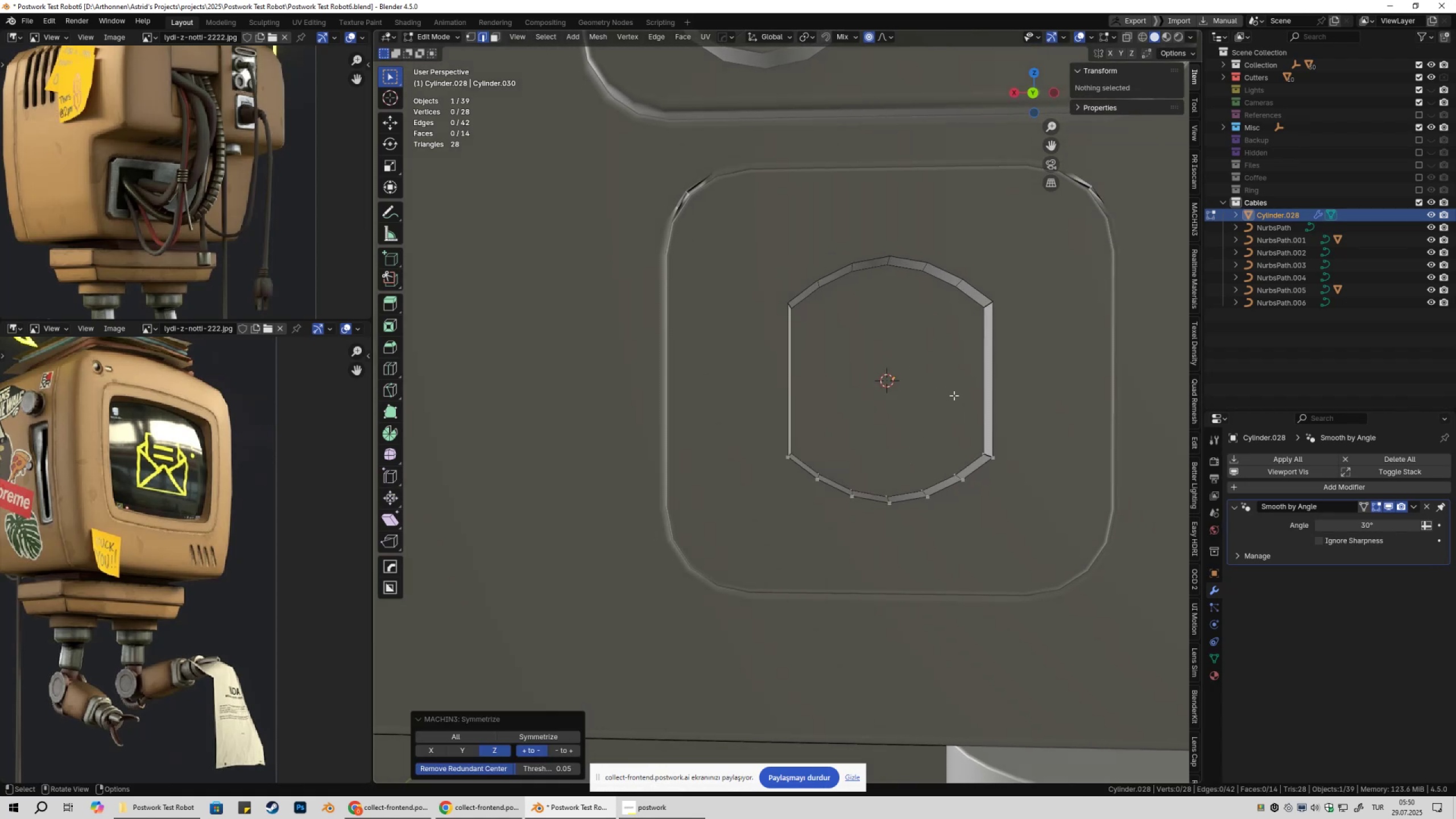 
key(Tab)
 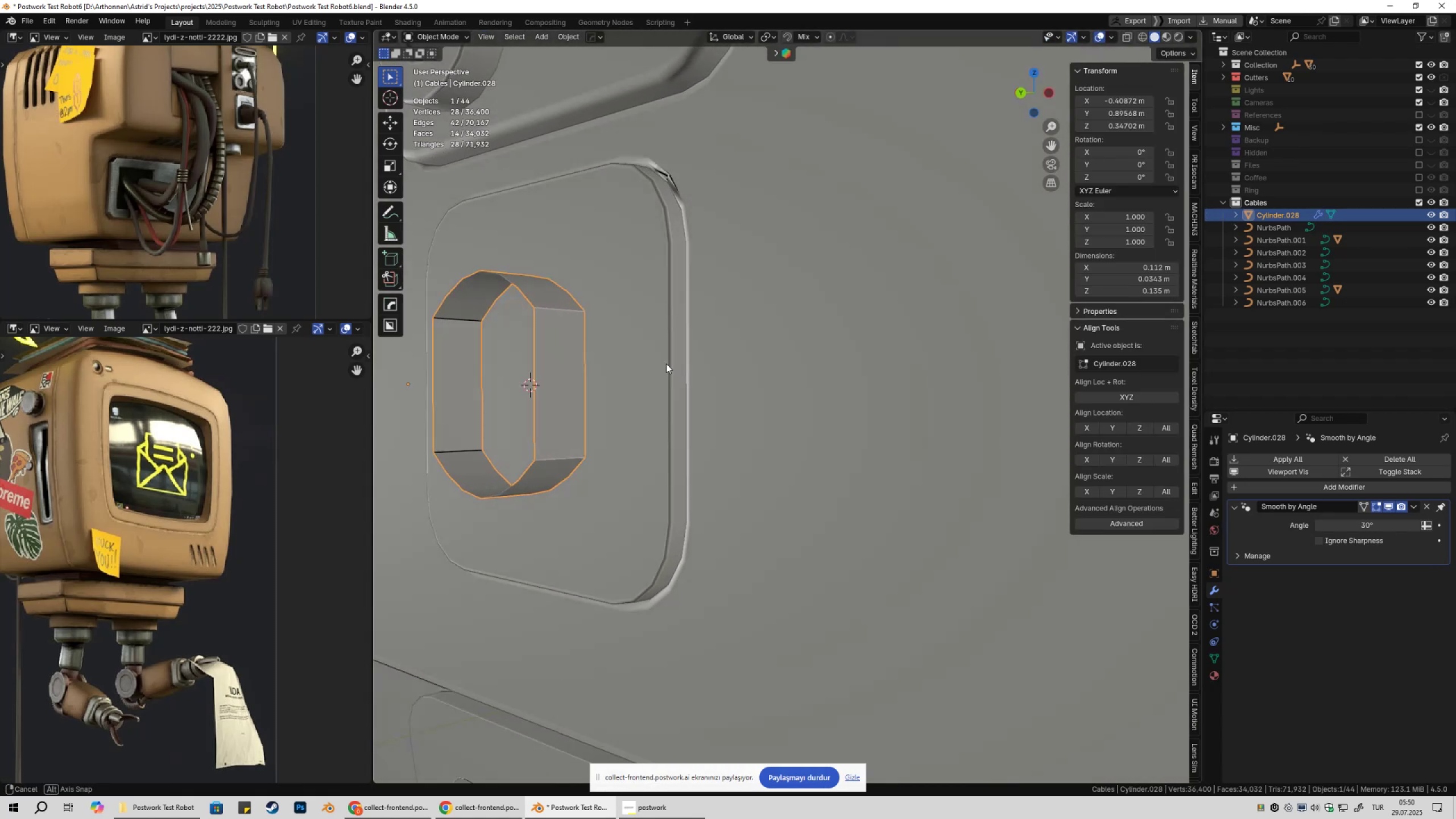 
hold_key(key=ShiftLeft, duration=0.41)
 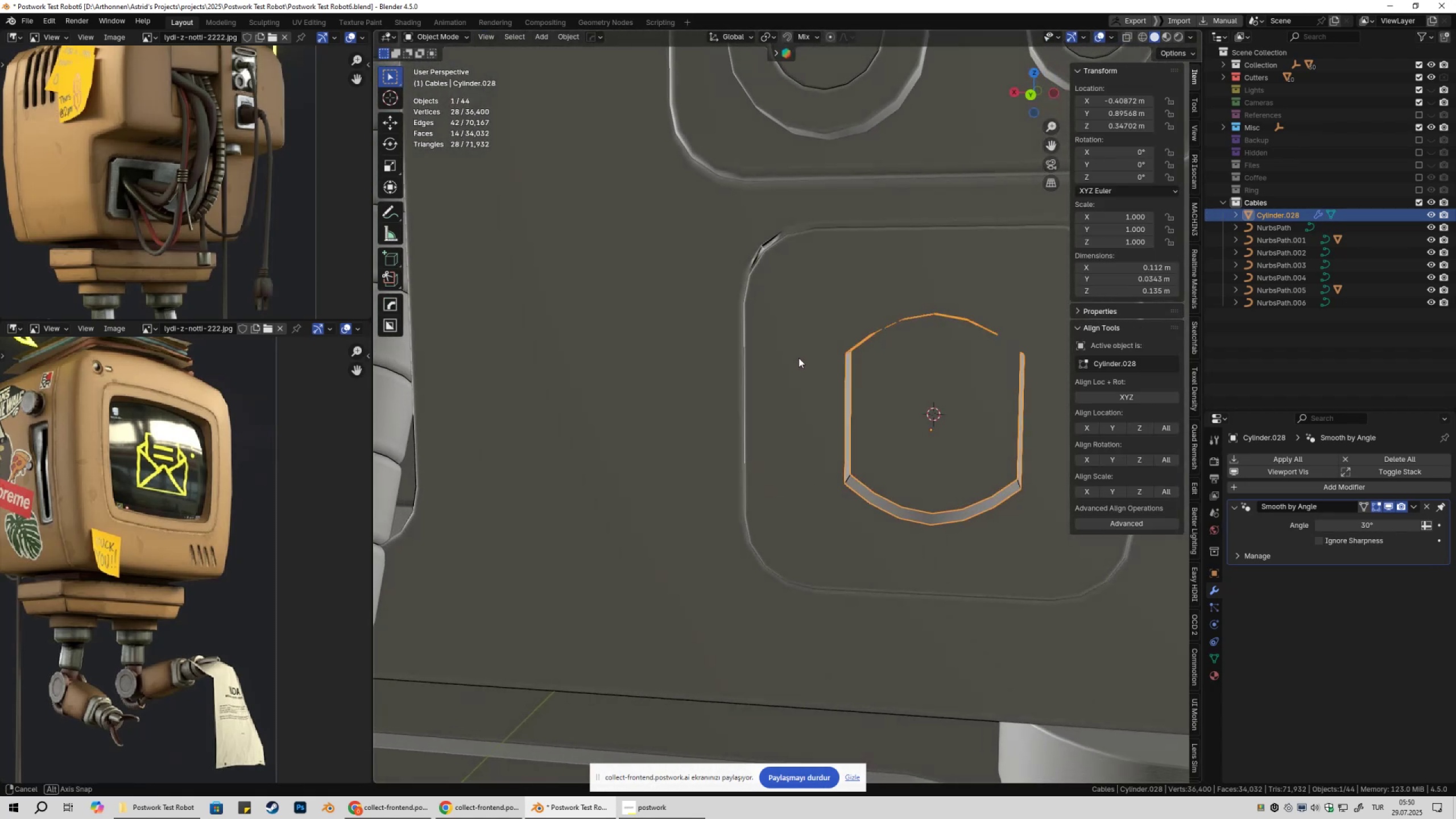 
key(Tab)
 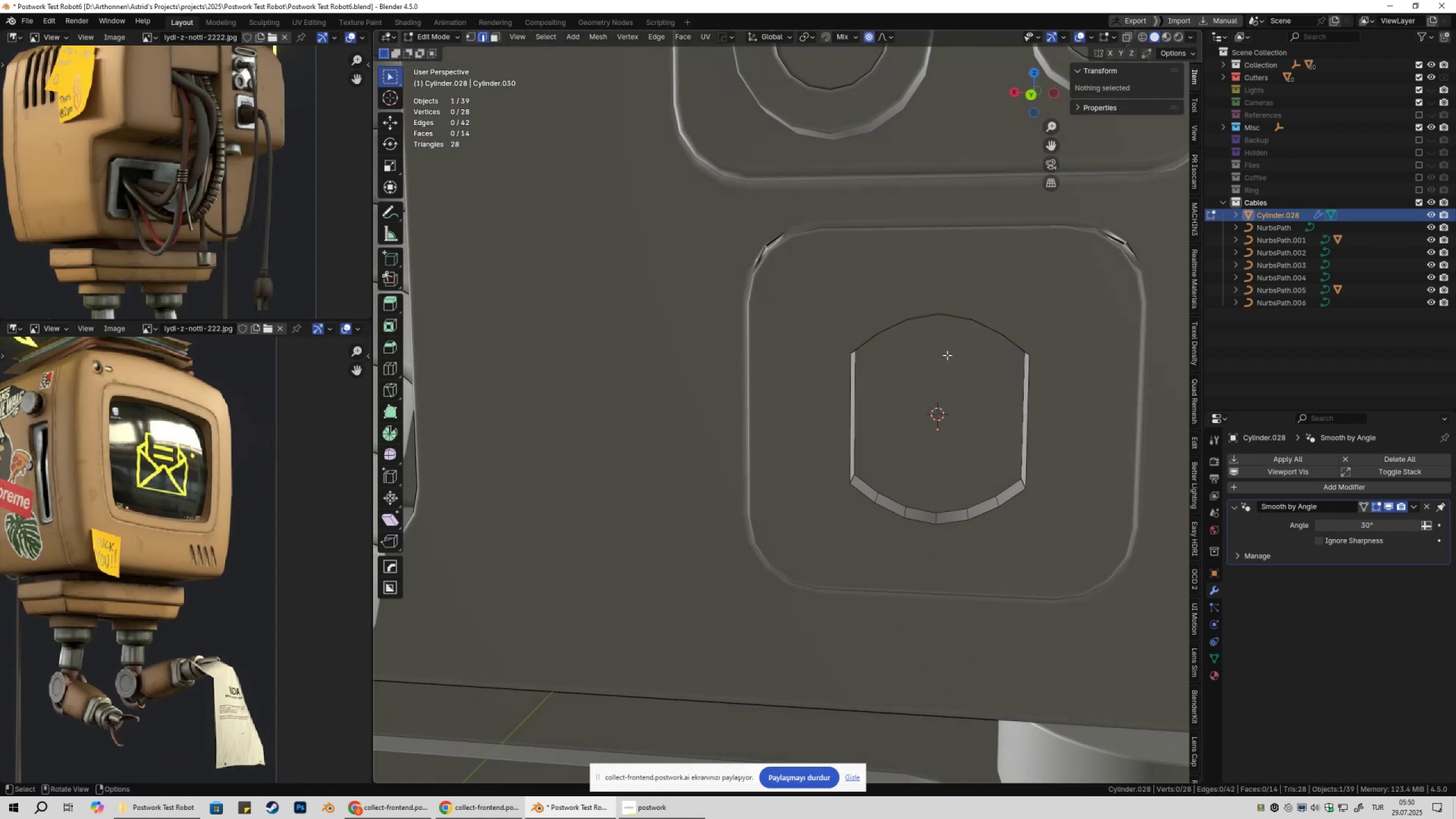 
key(Shift+ShiftLeft)
 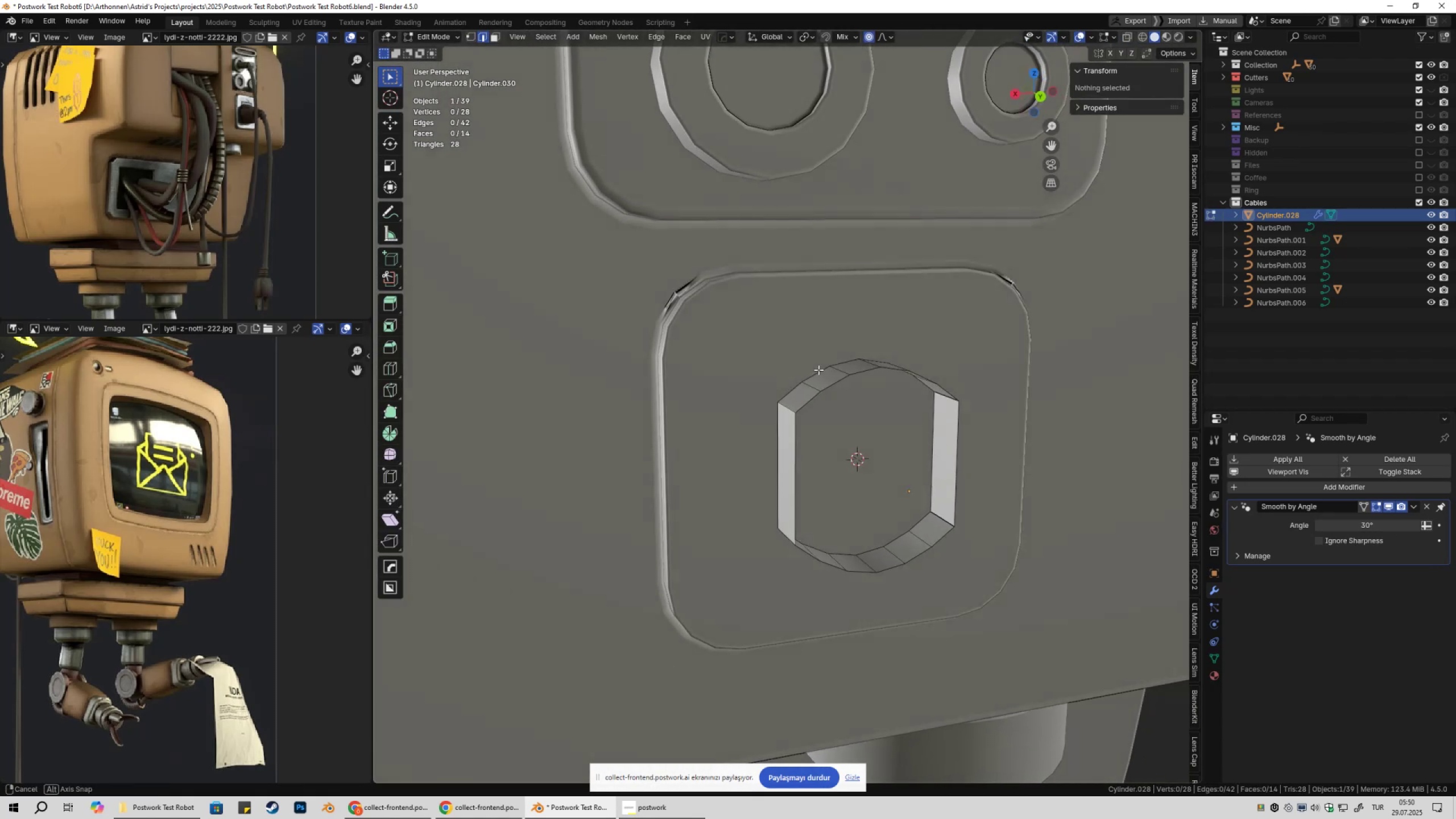 
key(2)
 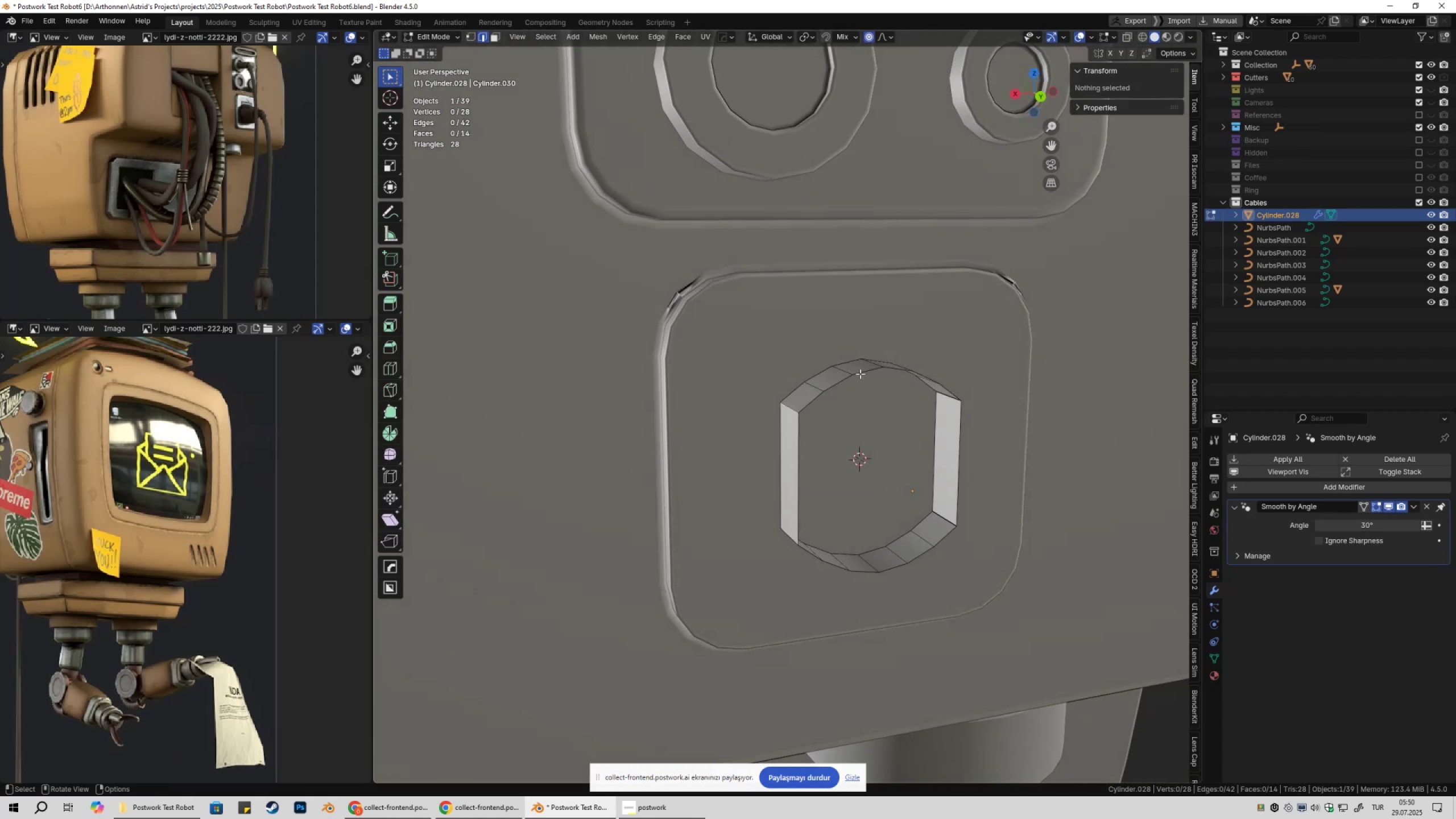 
key(Alt+AltLeft)
 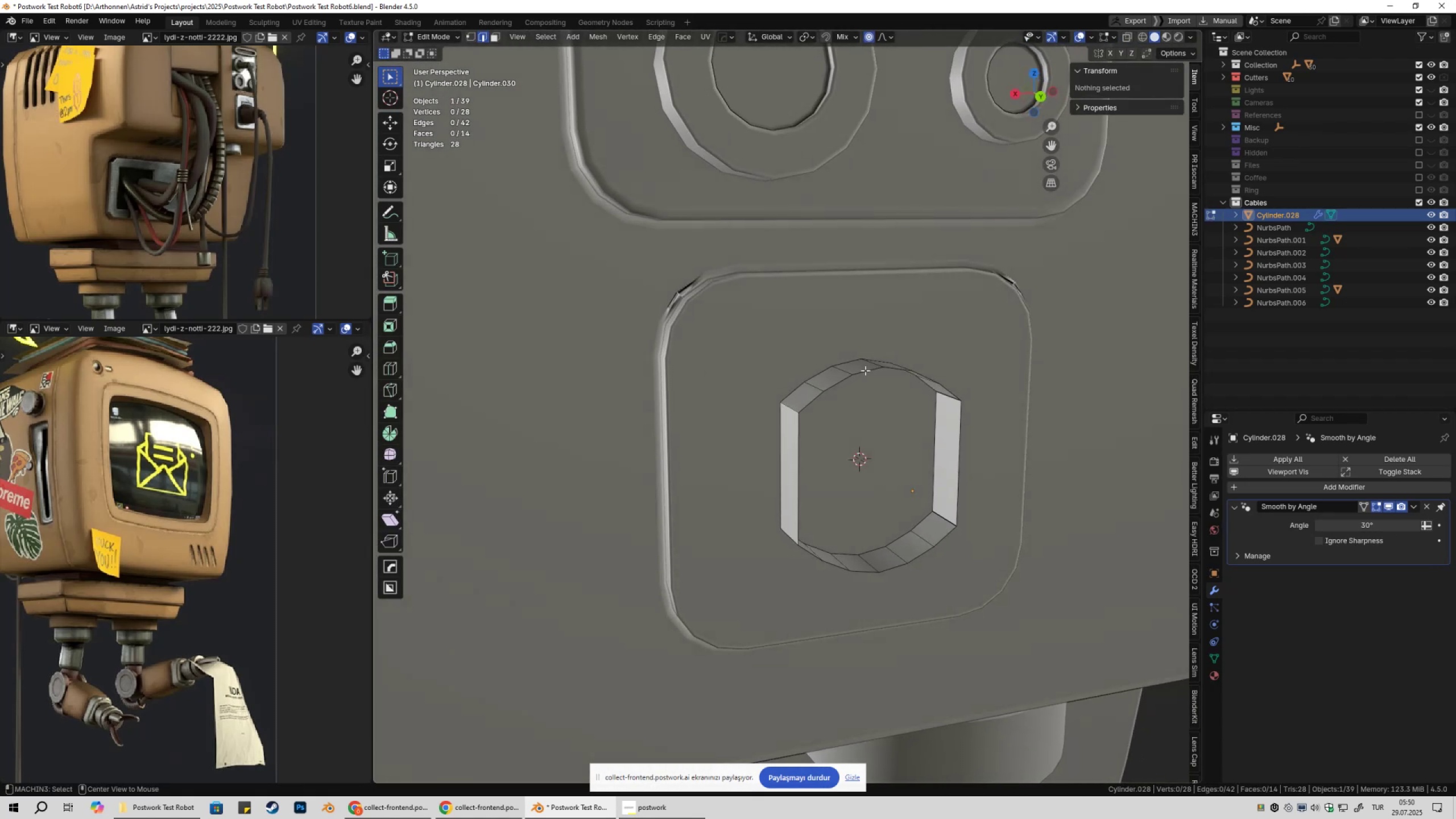 
left_click([865, 370])
 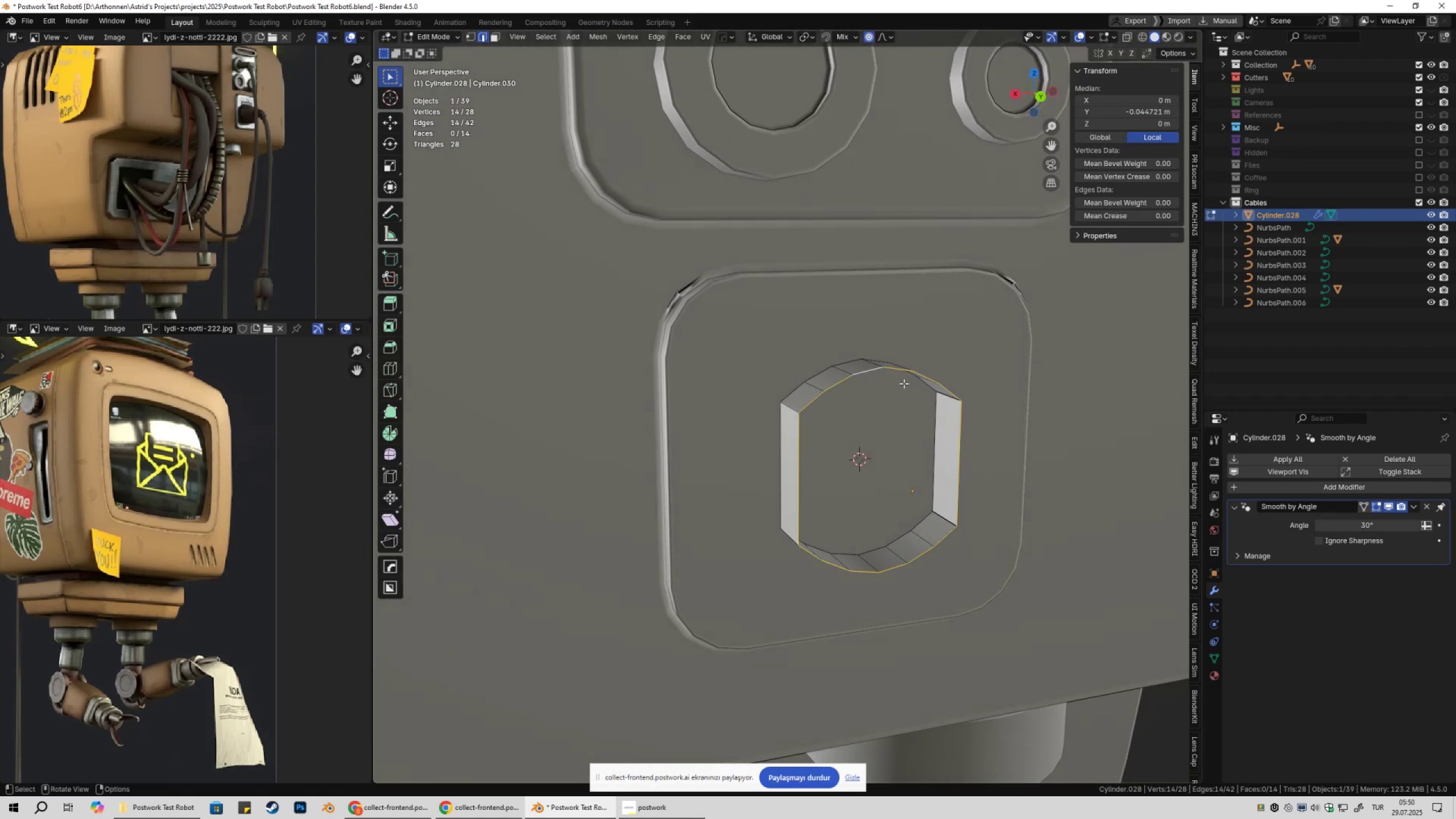 
key(F)
 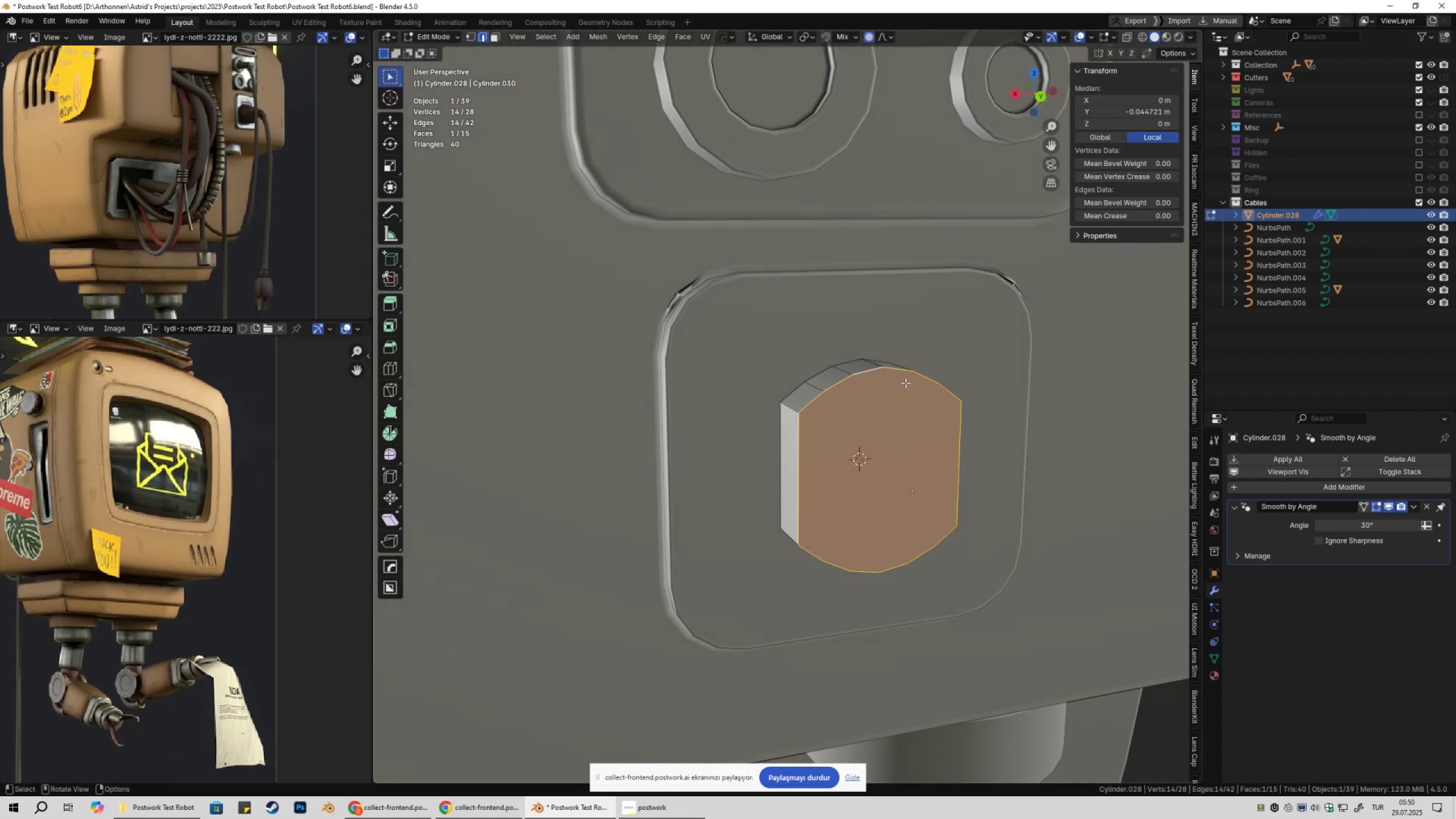 
key(Tab)
 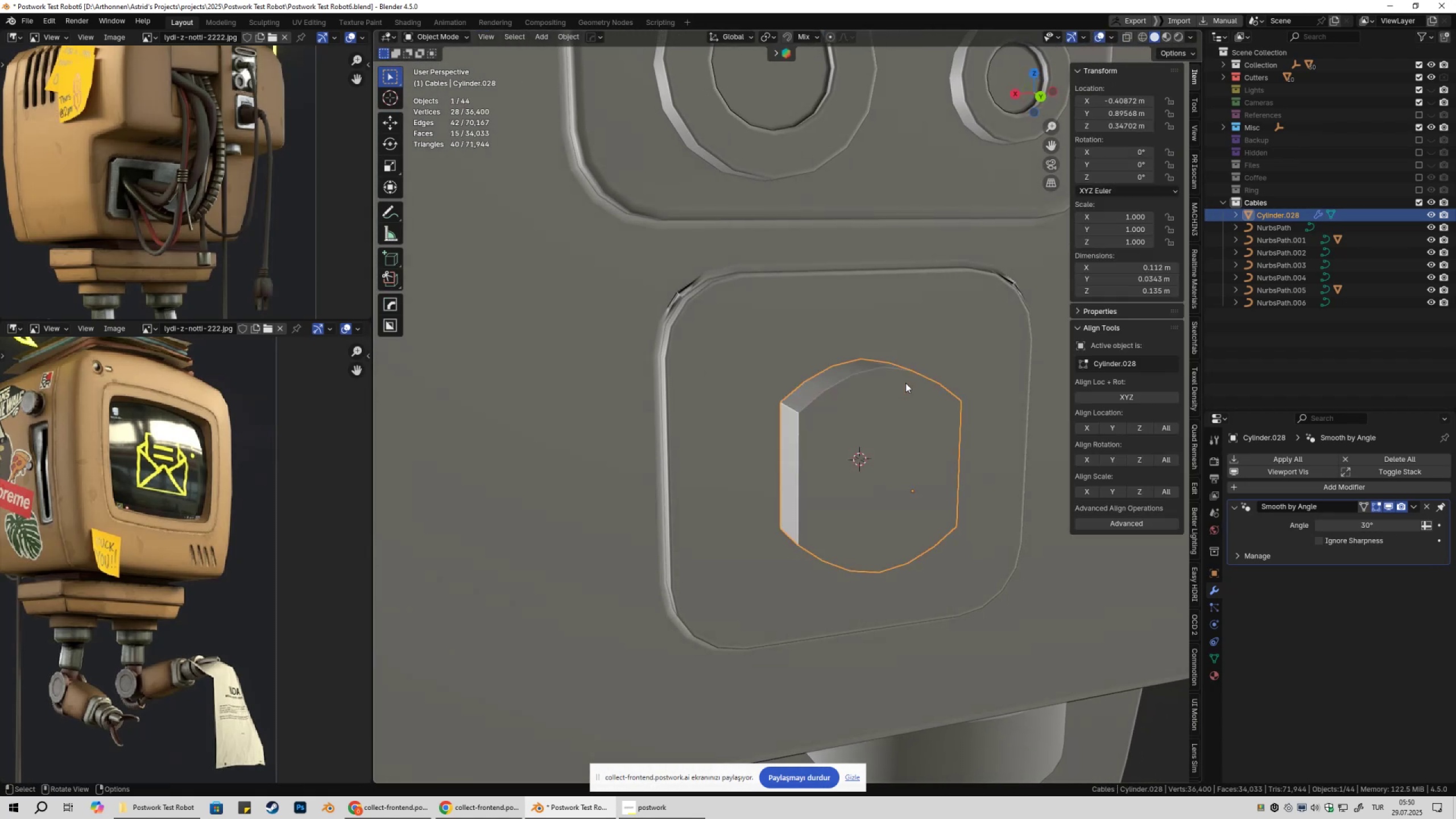 
key(NumpadDivide)
 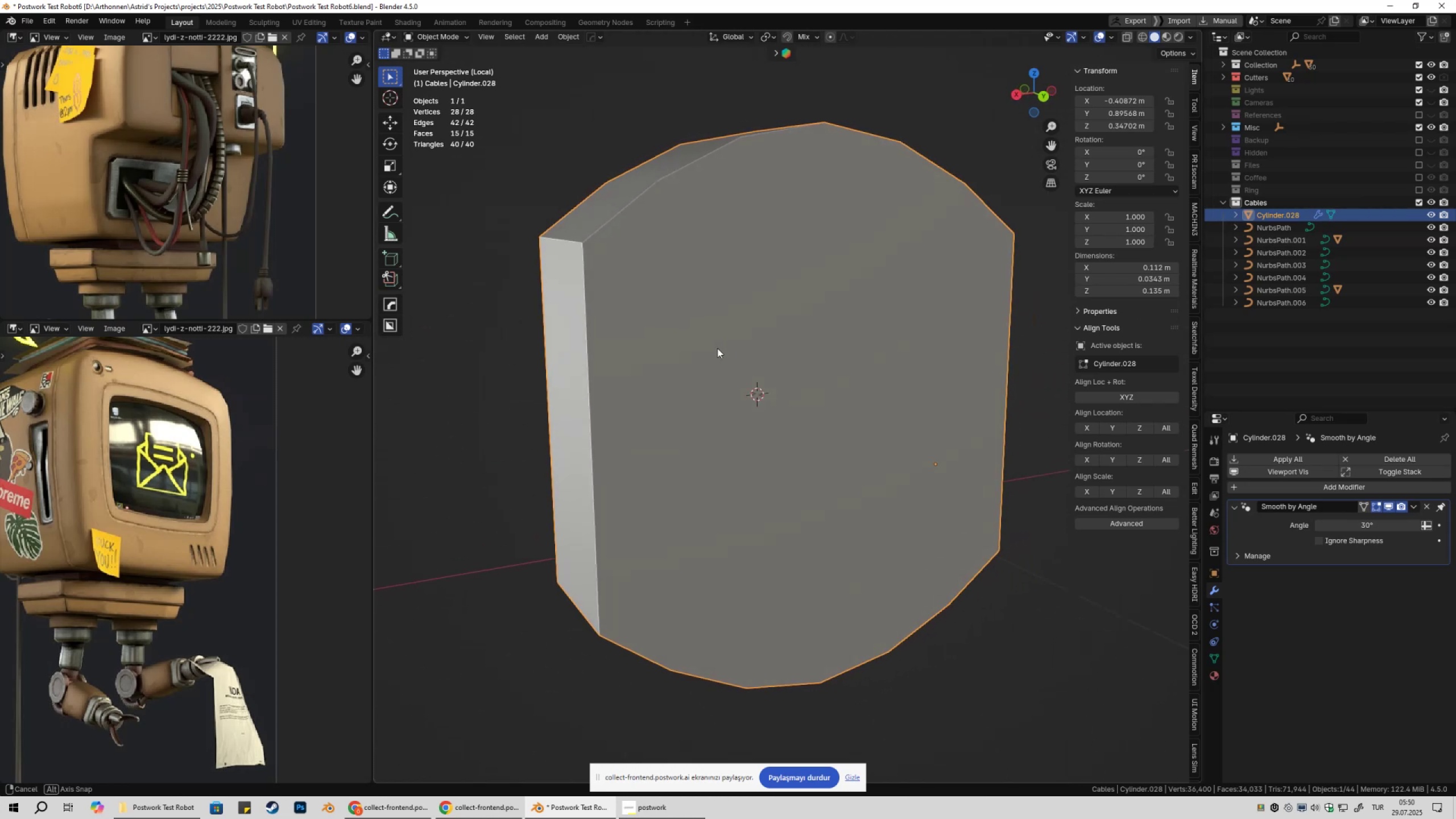 
key(NumpadDivide)
 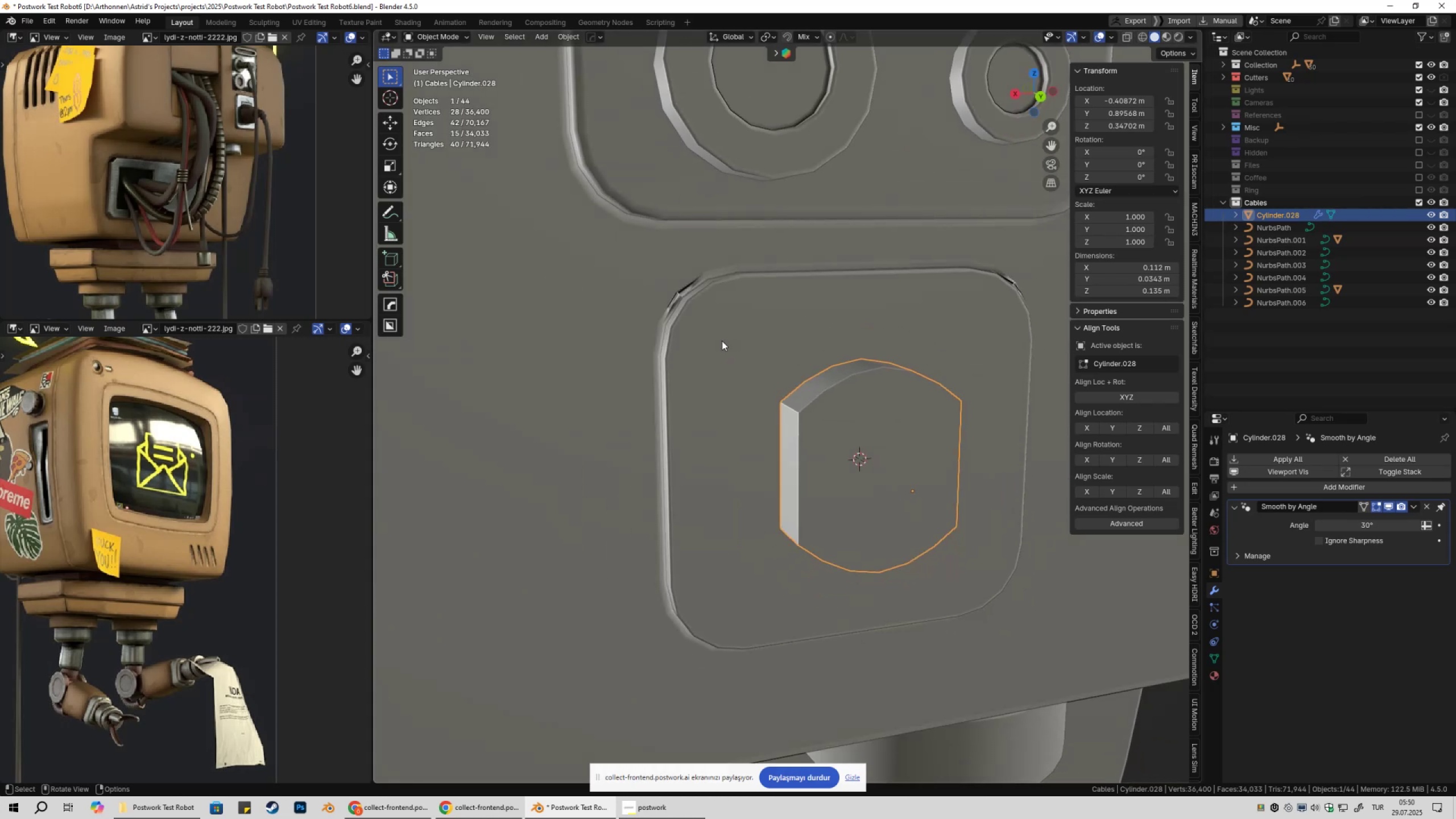 
key(Control+ControlLeft)
 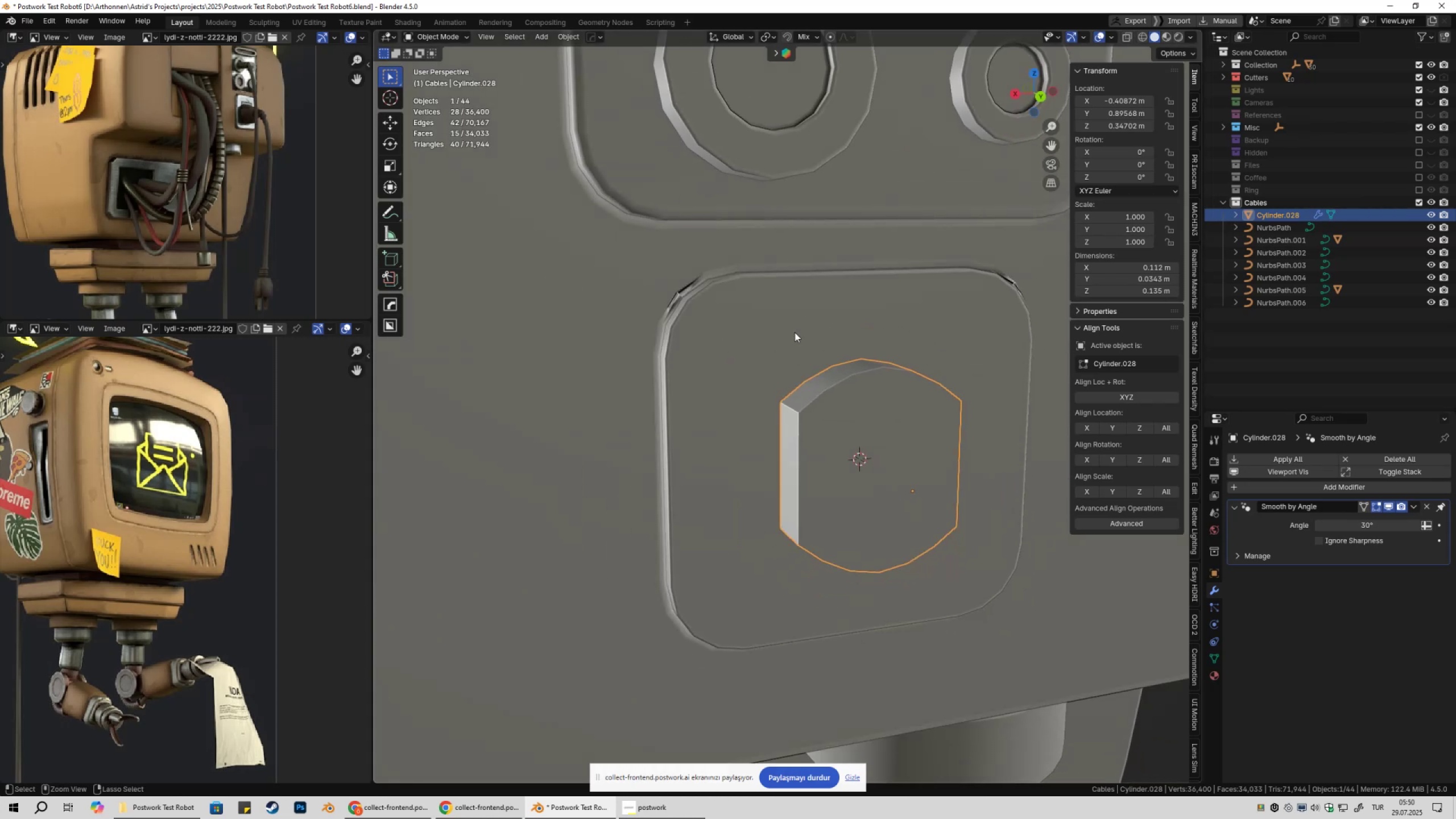 
key(Control+S)
 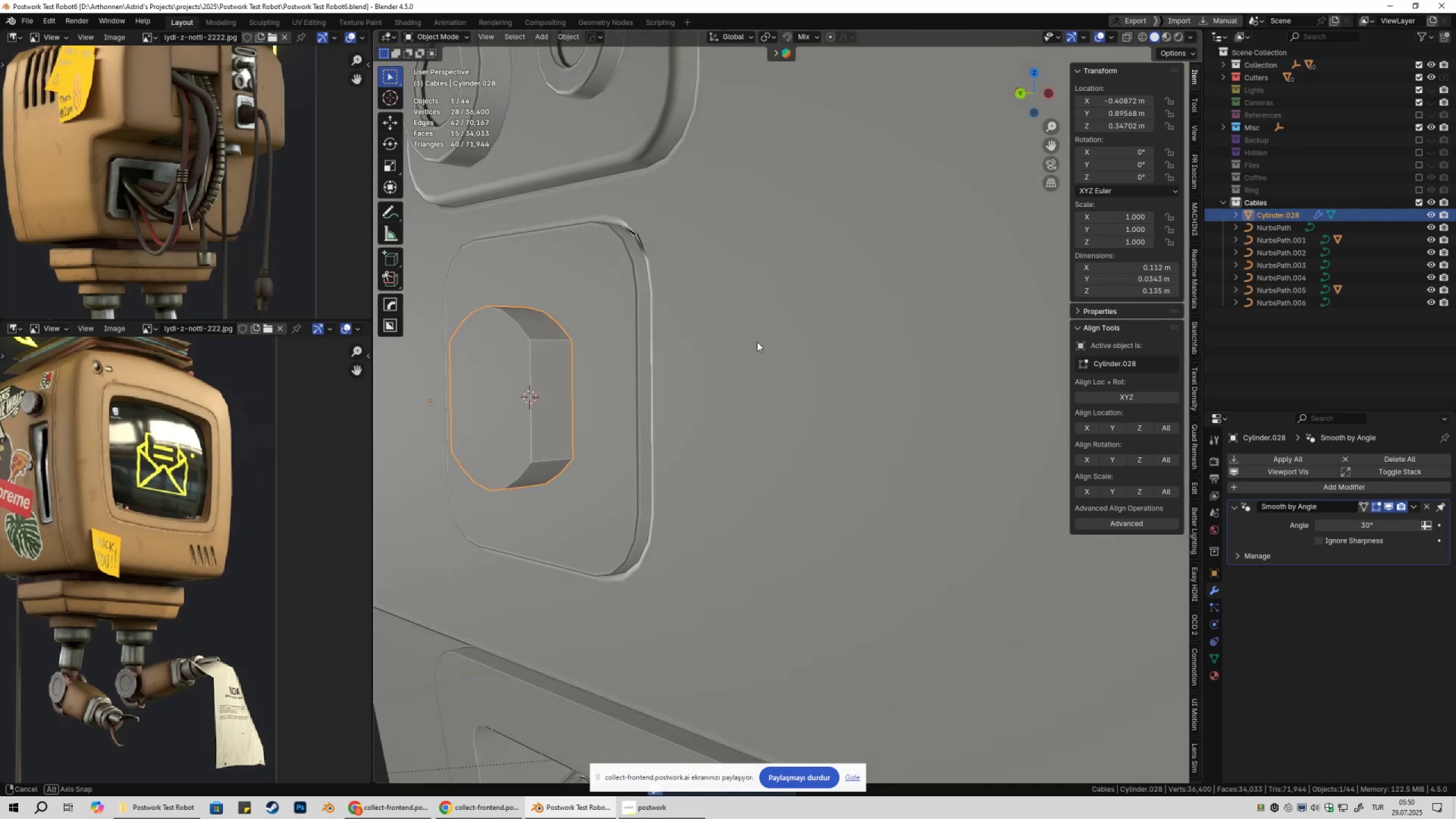 
hold_key(key=ShiftLeft, duration=0.34)
 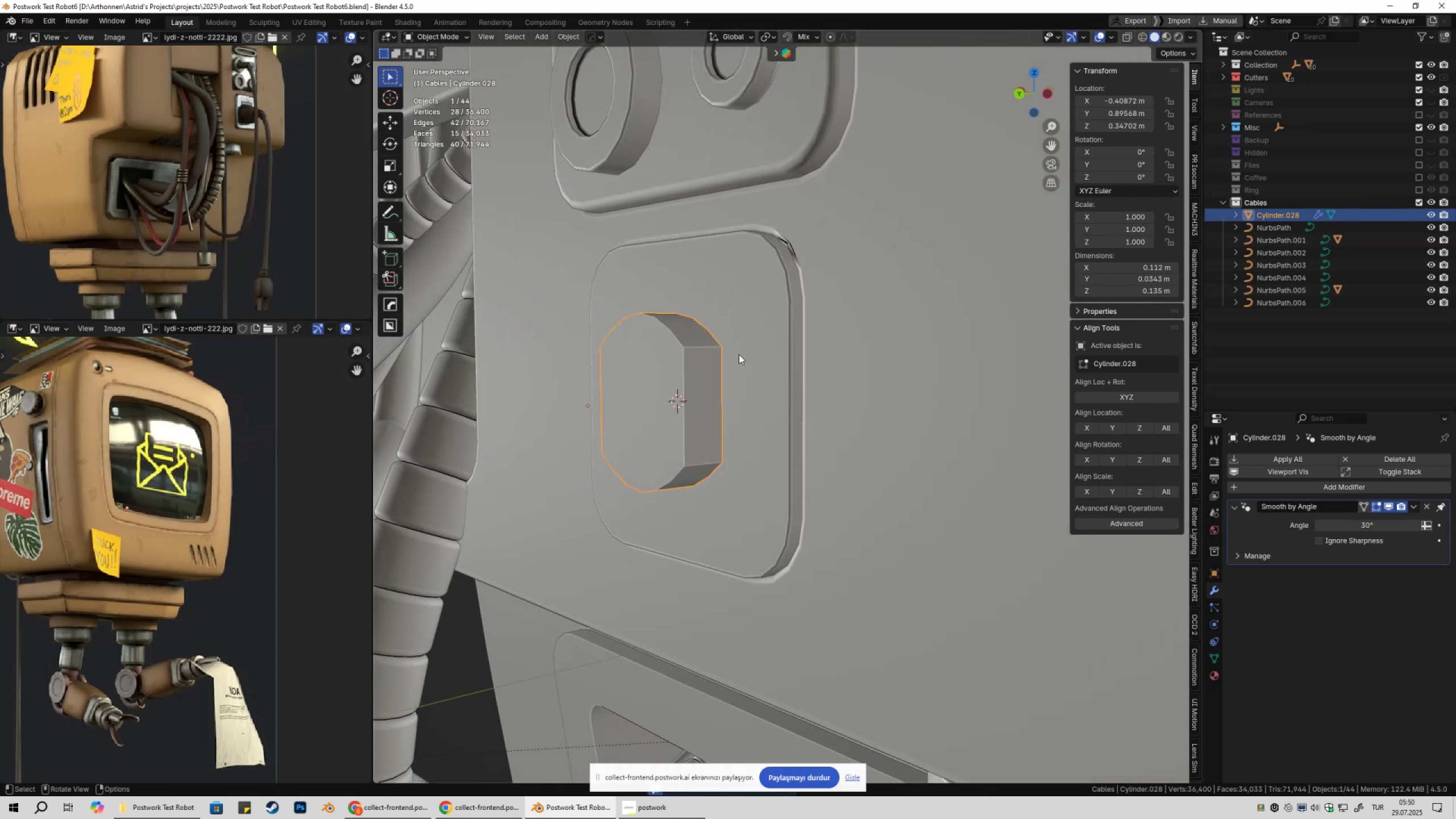 
key(Tab)
type(3gy)
key(Escape)
type(ogy)
 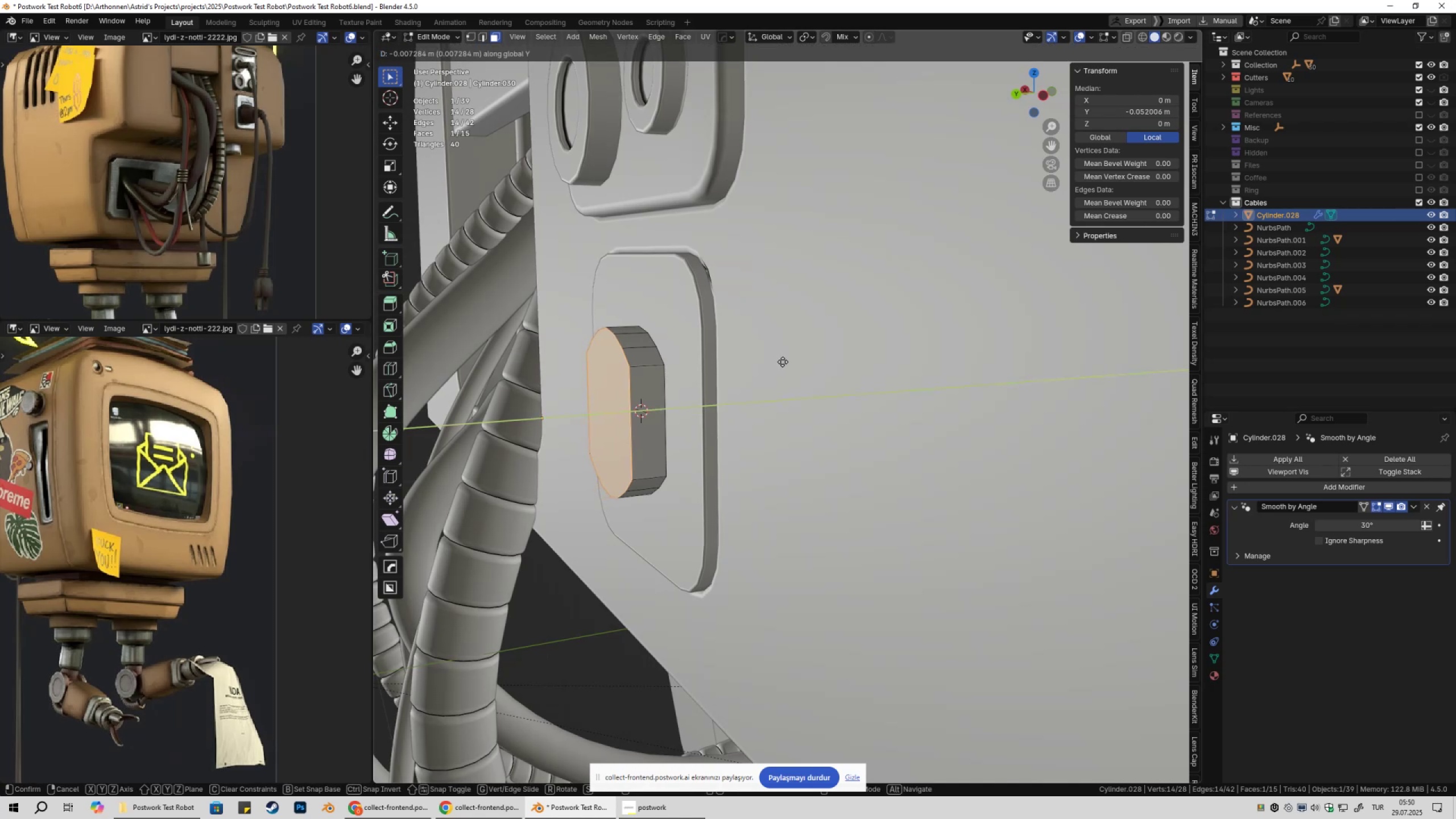 
hold_key(key=ShiftLeft, duration=1.54)
 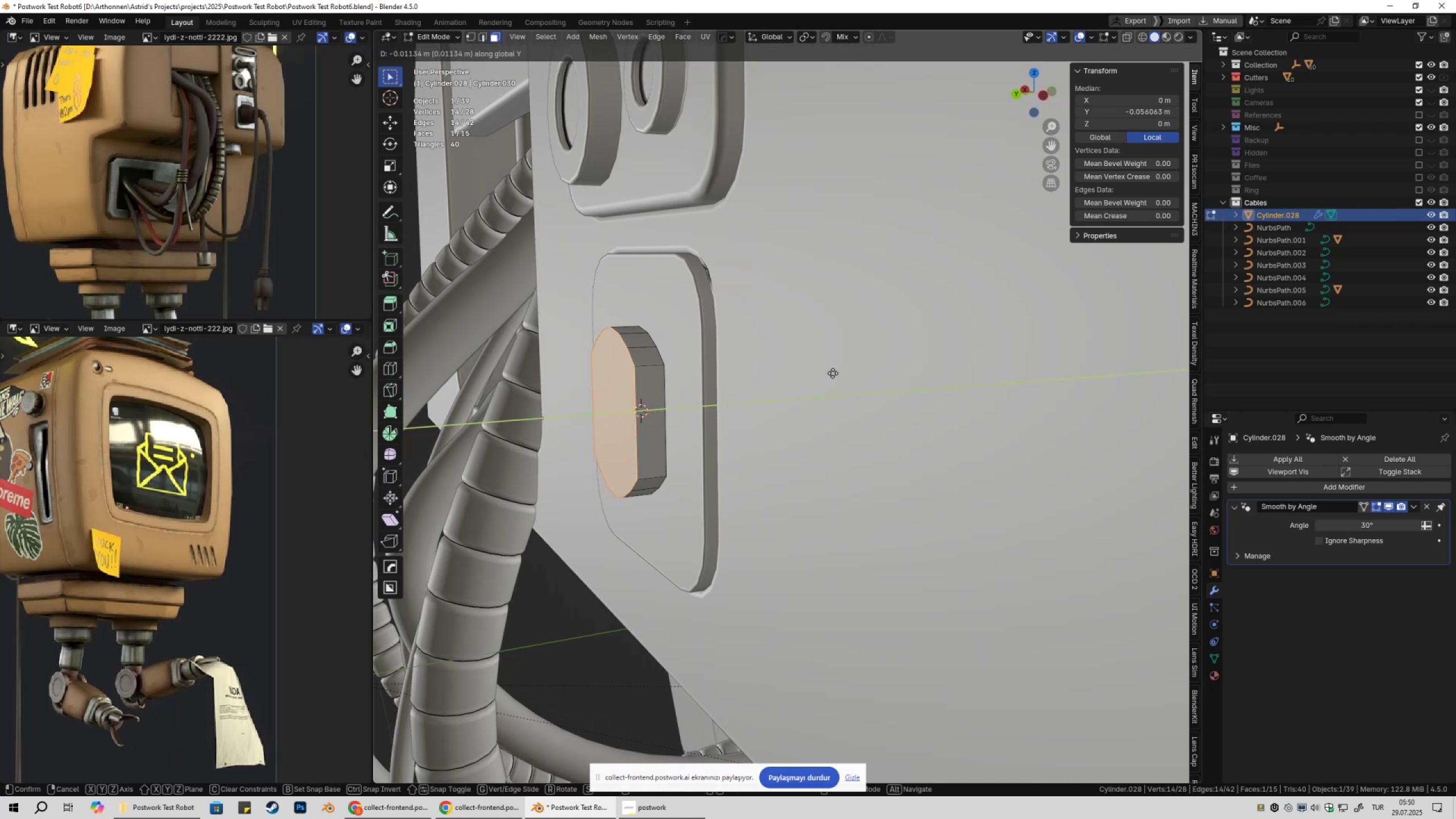 
hold_key(key=ShiftLeft, duration=0.74)
left_click([833, 373])
 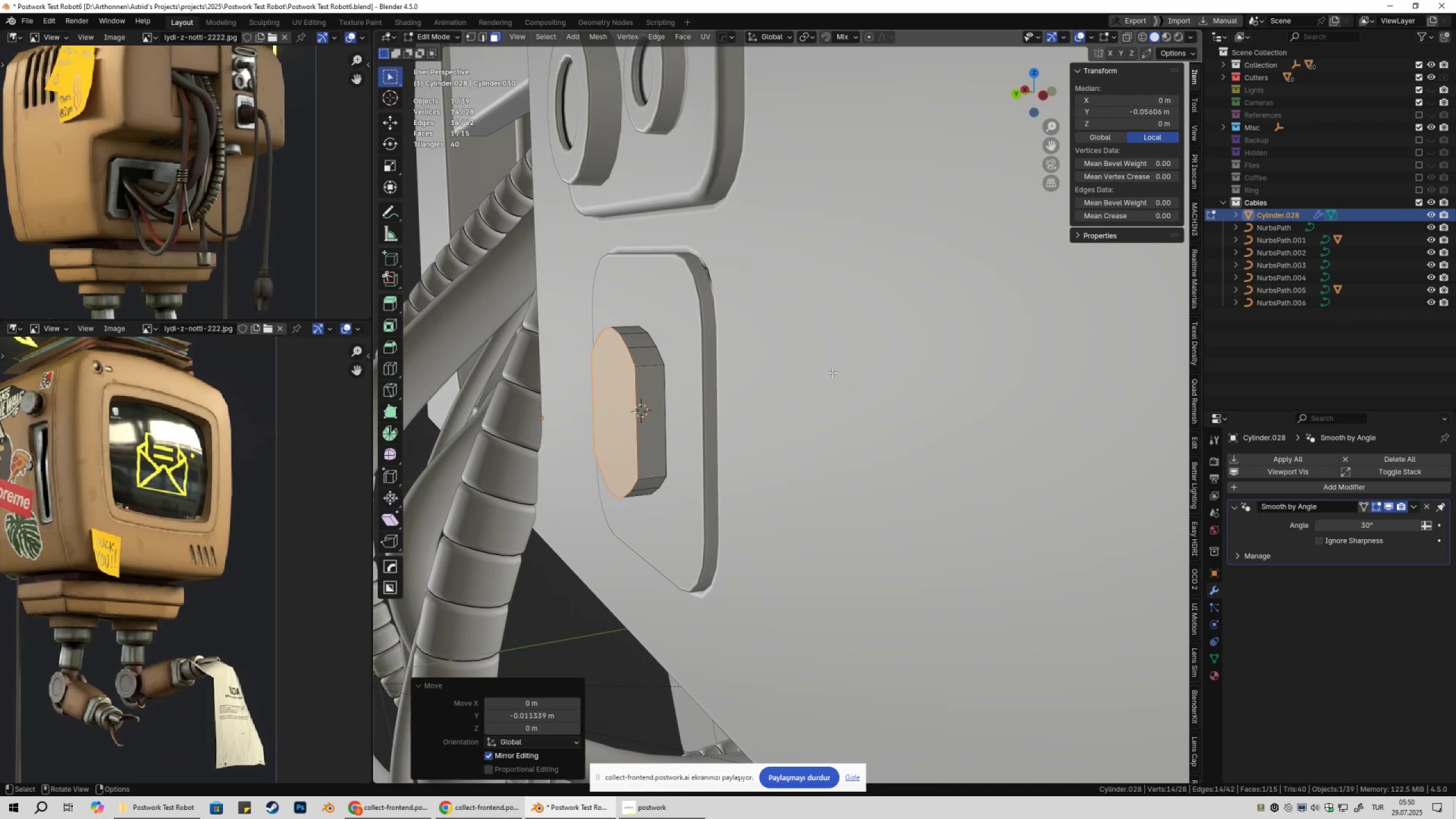 
key(Tab)
 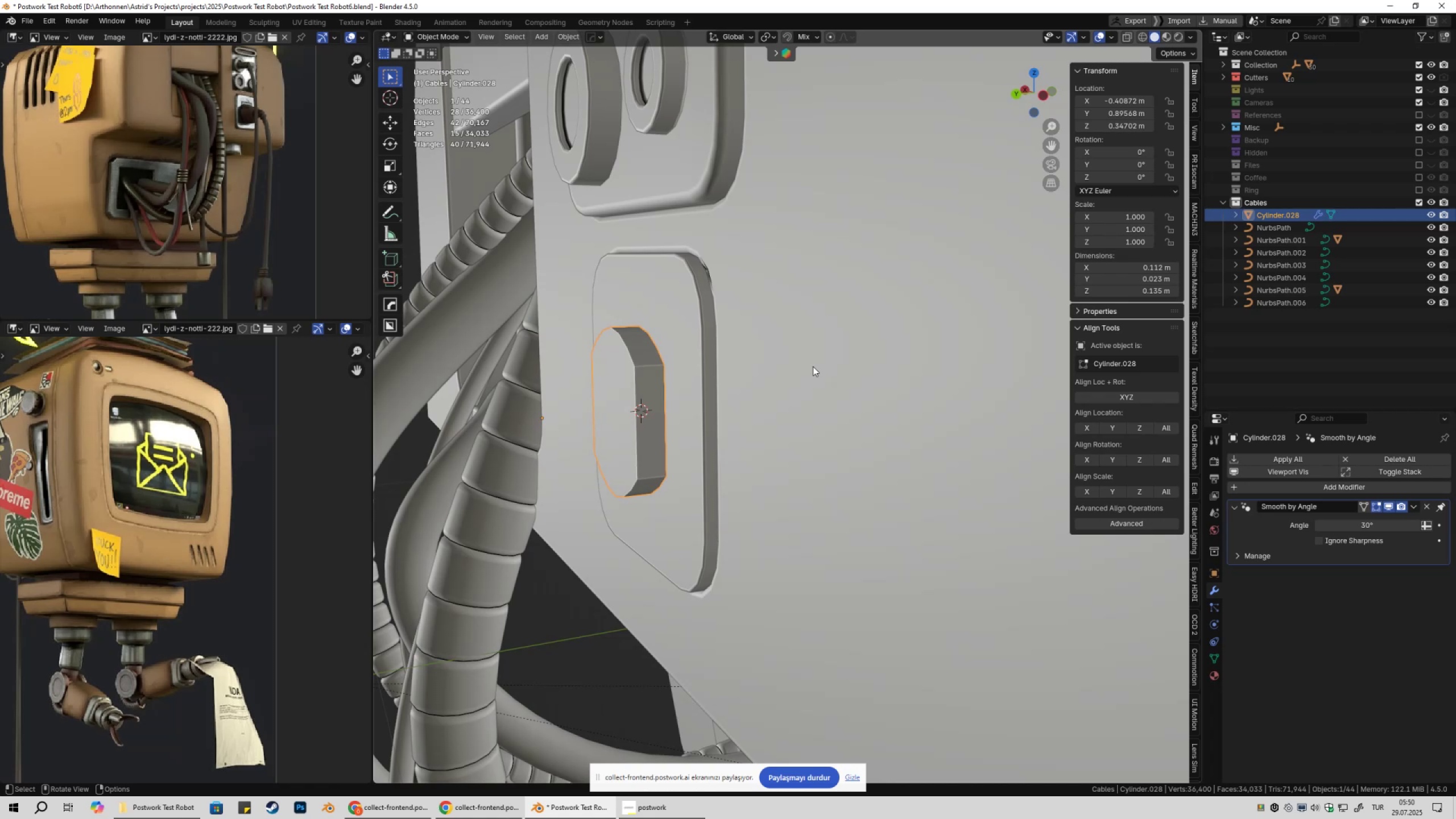 
wait(16.41)
 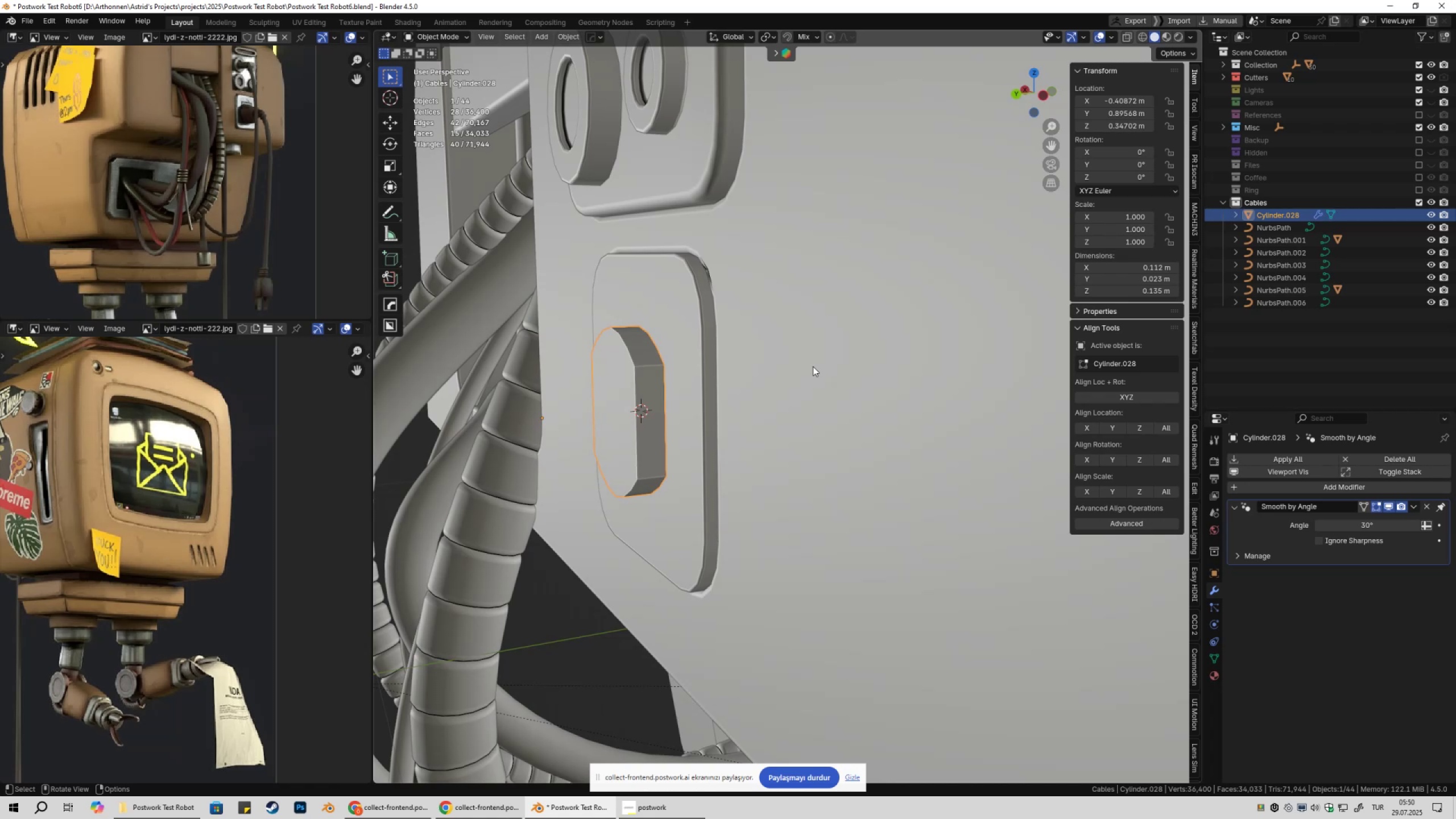 
key(Tab)
type(2gz)
key(Tab)
key(Escape)
key(Tab)
type(x)
 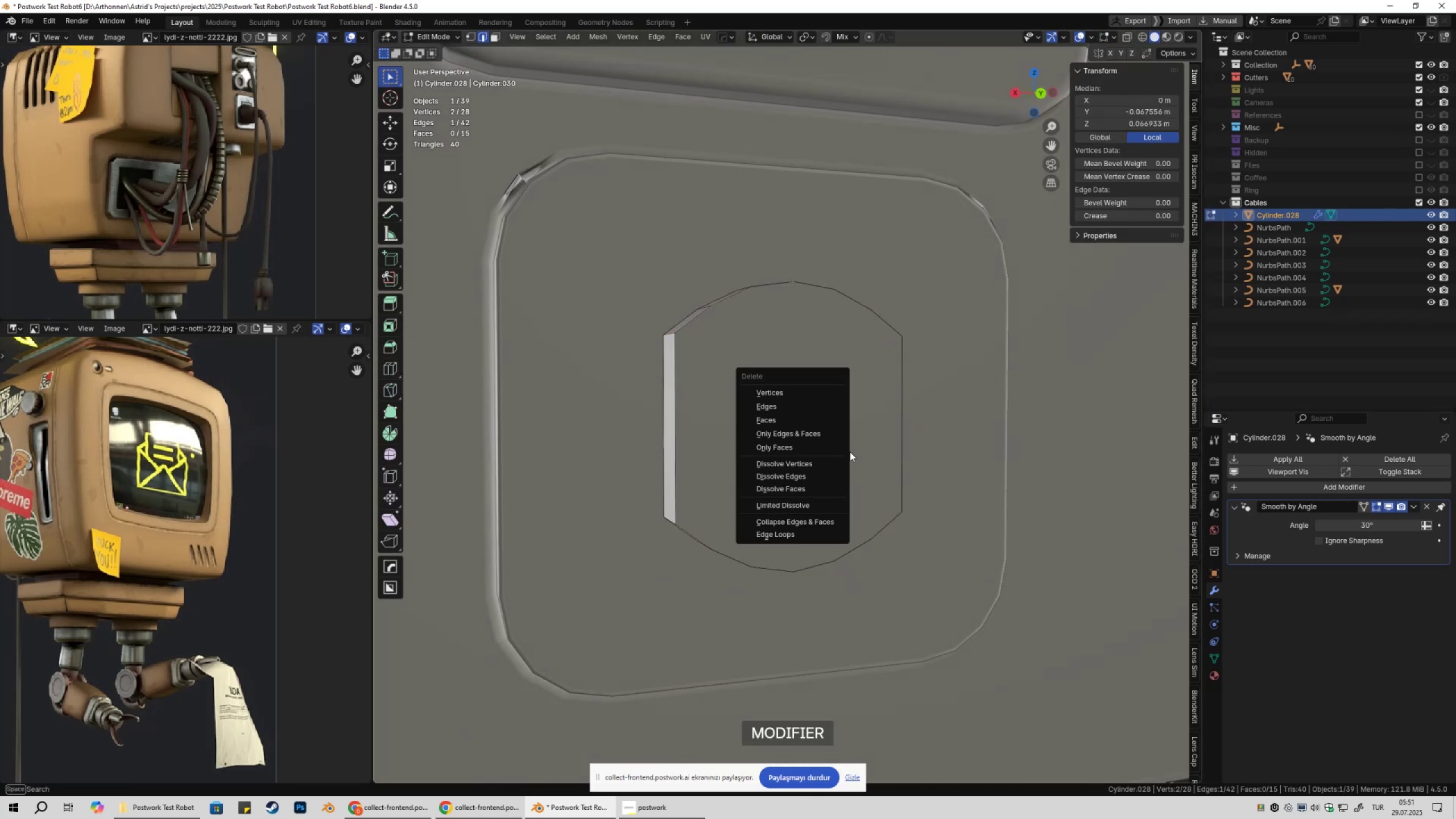 
scroll: coordinate [767, 385], scroll_direction: up, amount: 2.0
 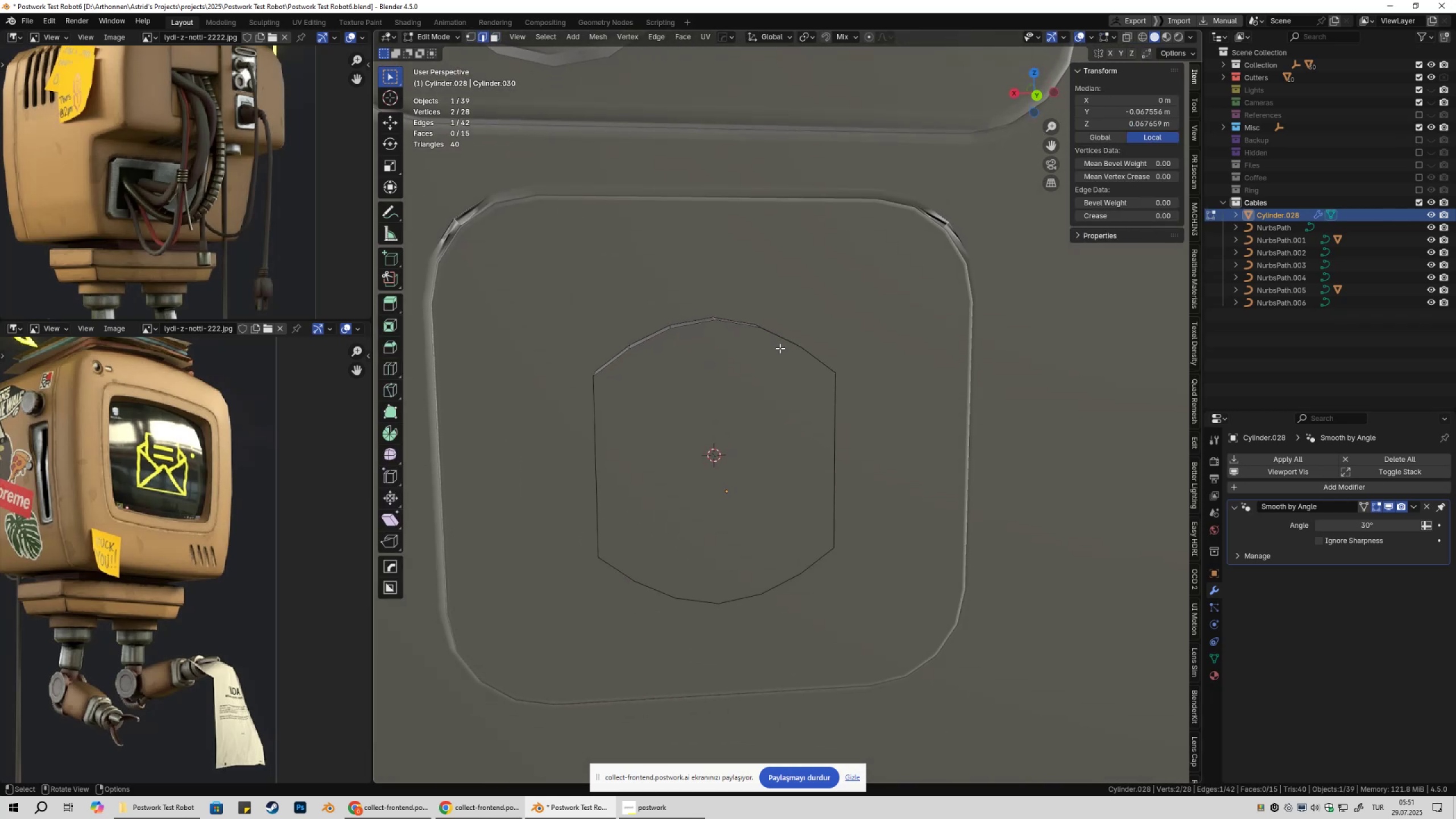 
hold_key(key=AltLeft, duration=0.94)
 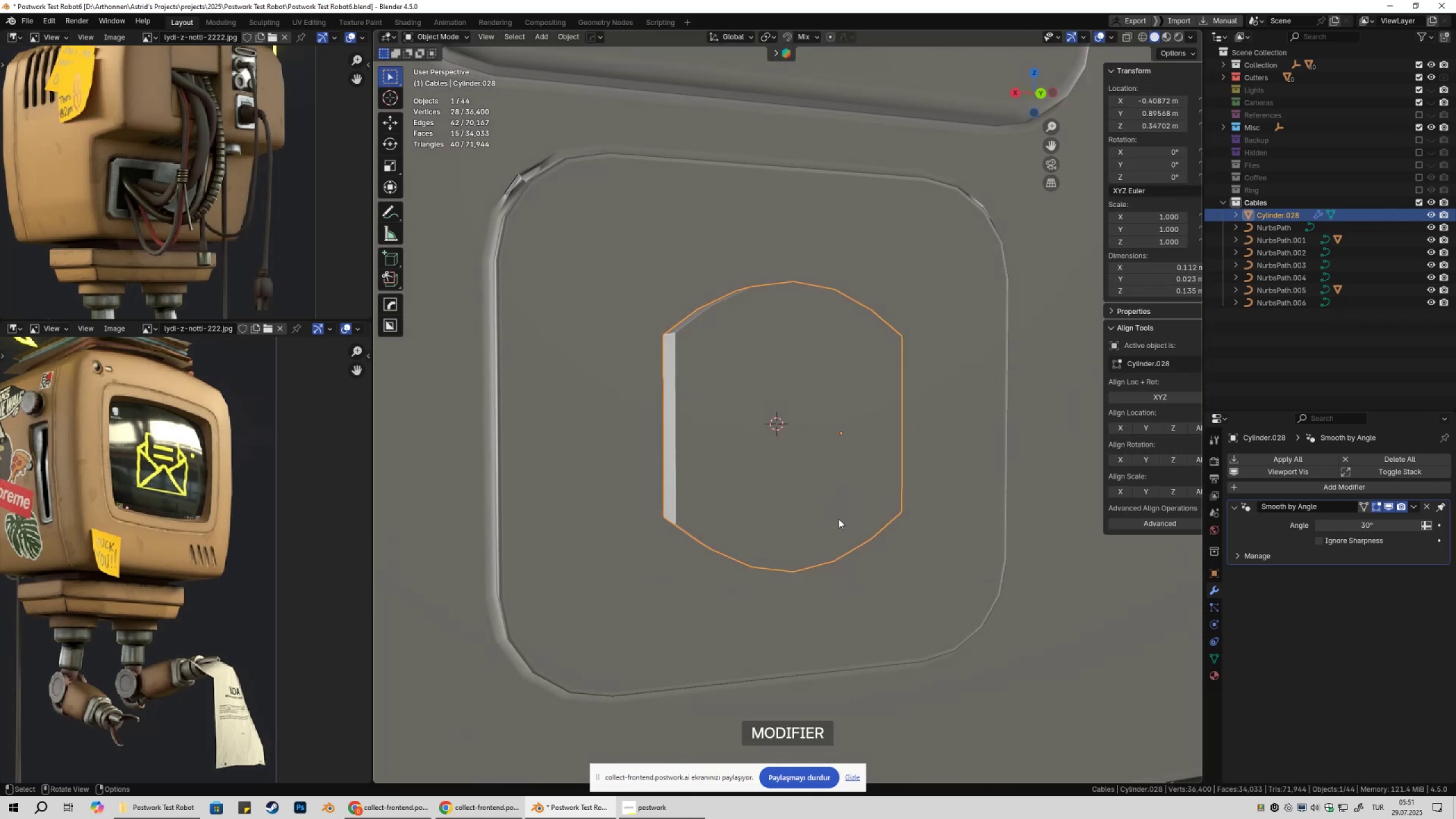 
key(Alt+AltLeft)
 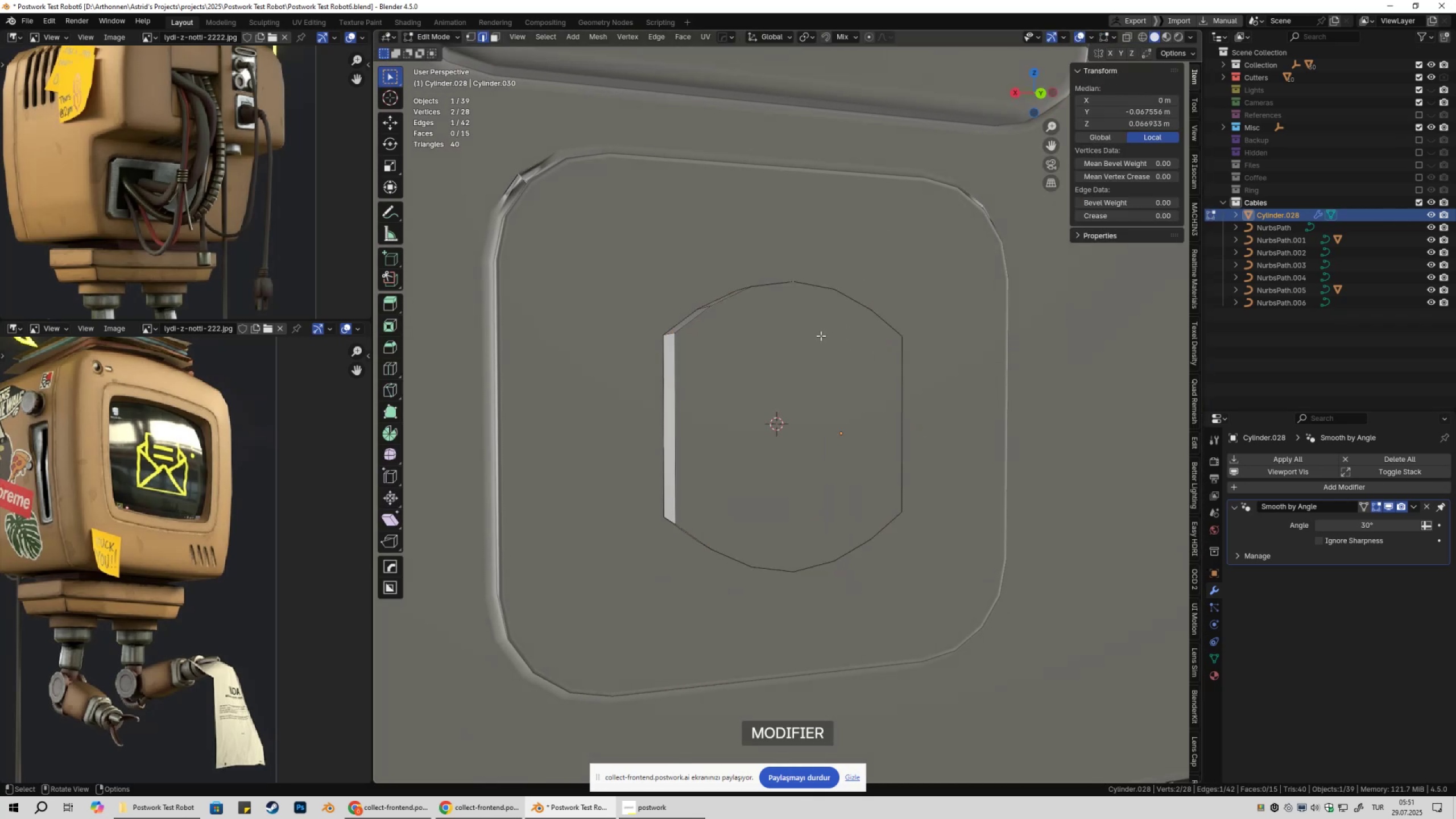 
hold_key(key=AltLeft, duration=0.51)
 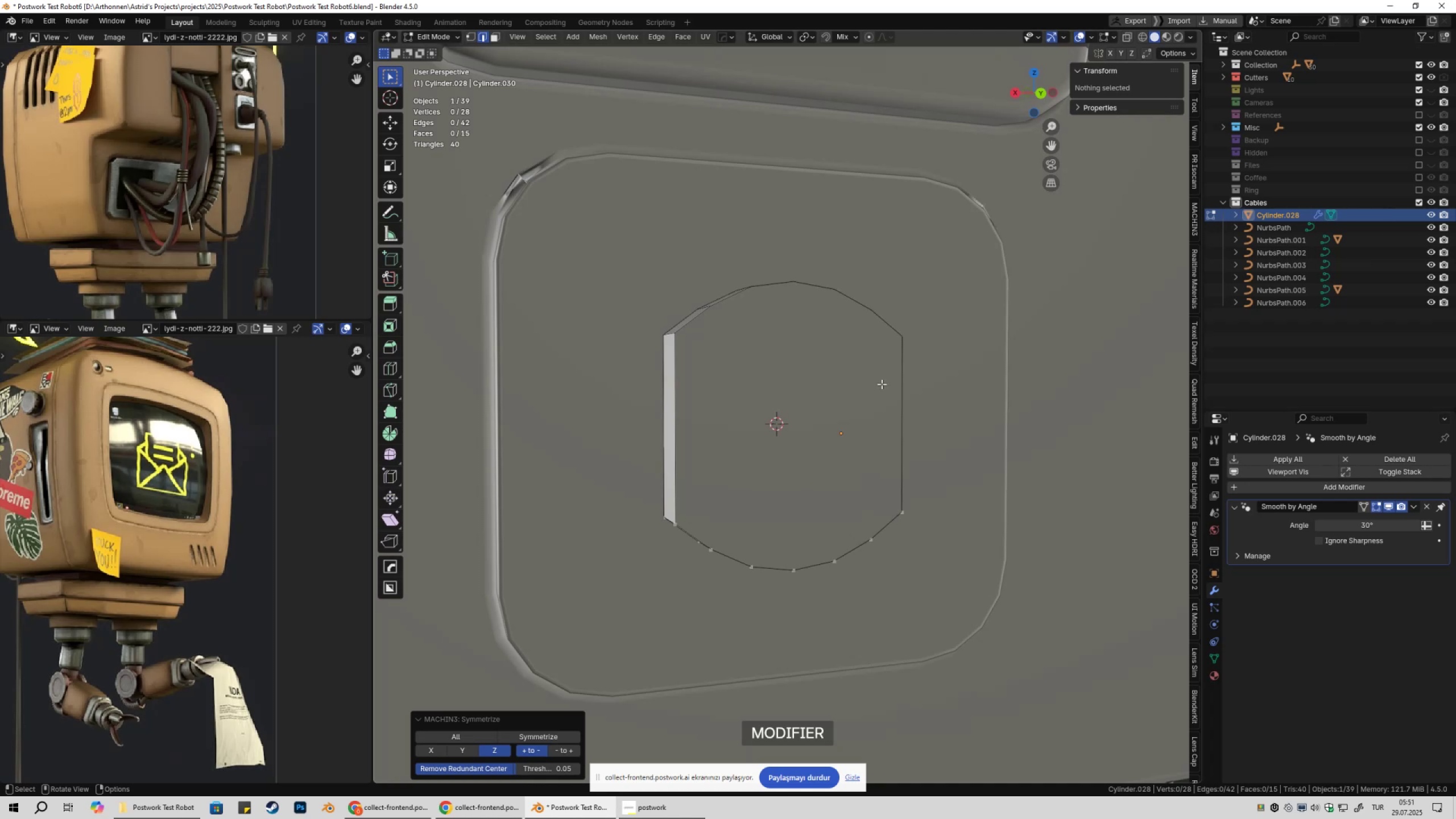 
type(x)
key(Tab)
key(Tab)
type(asz)
key(Escape)
 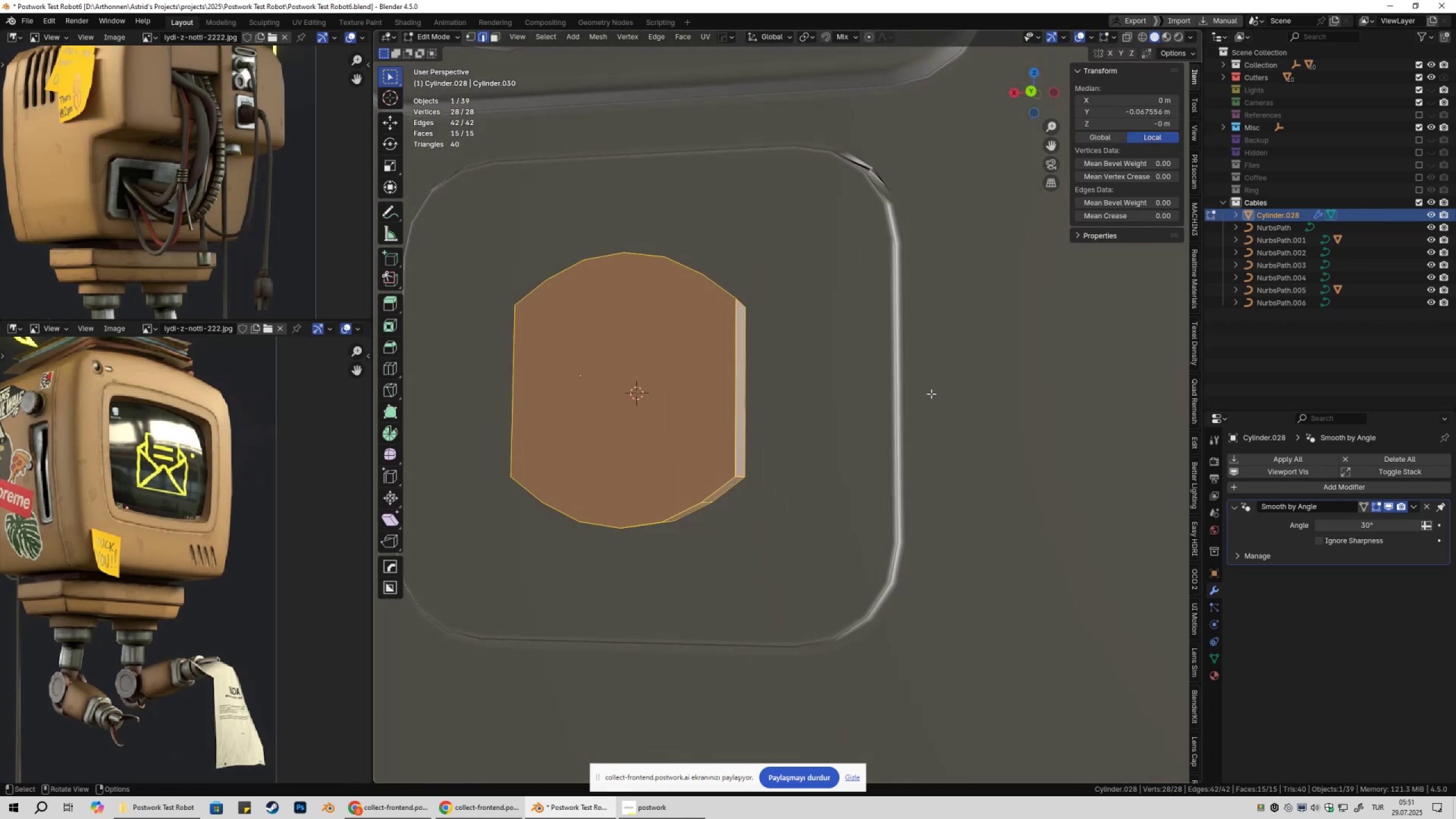 
type(sz)
 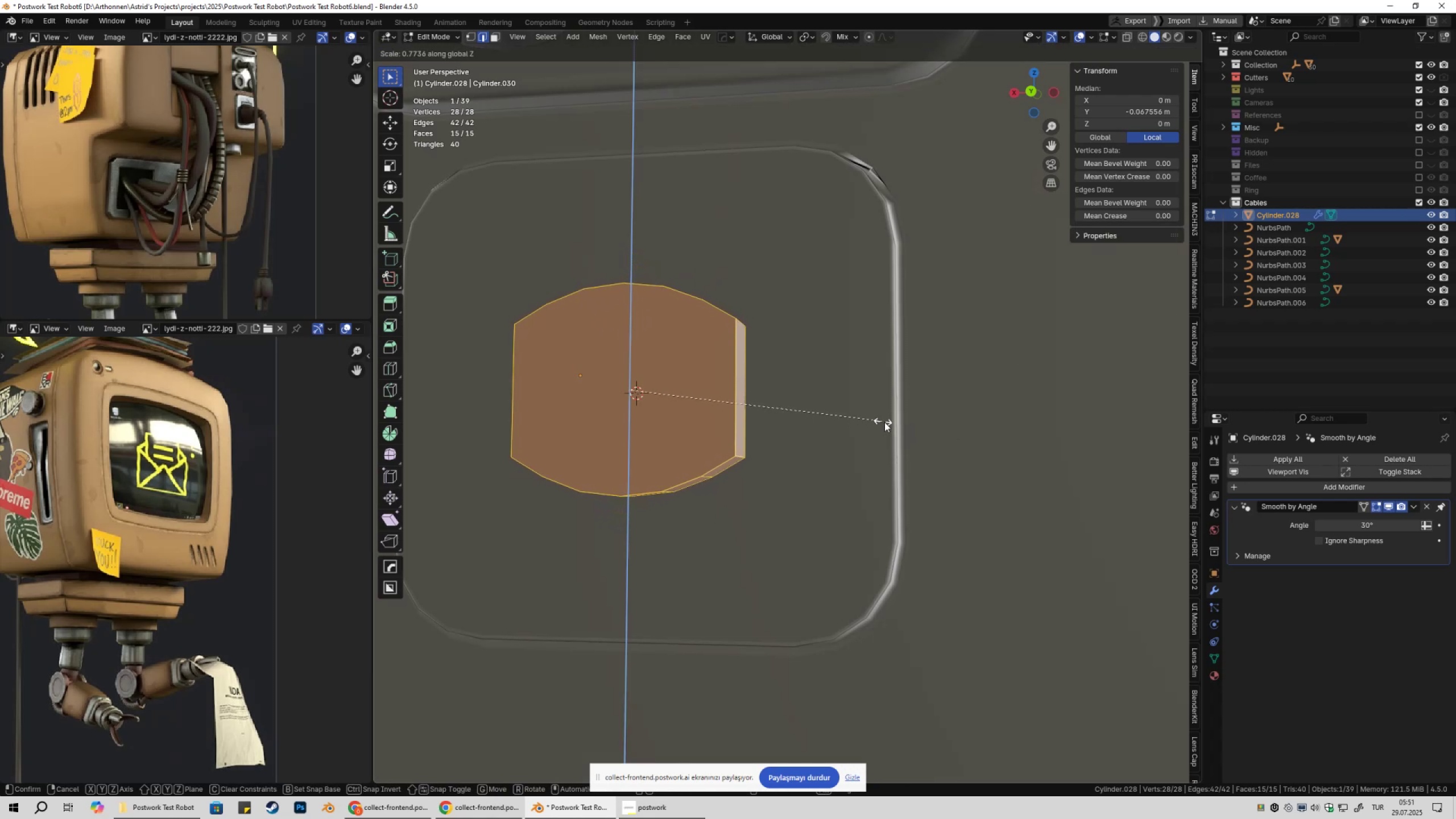 
left_click([894, 425])
 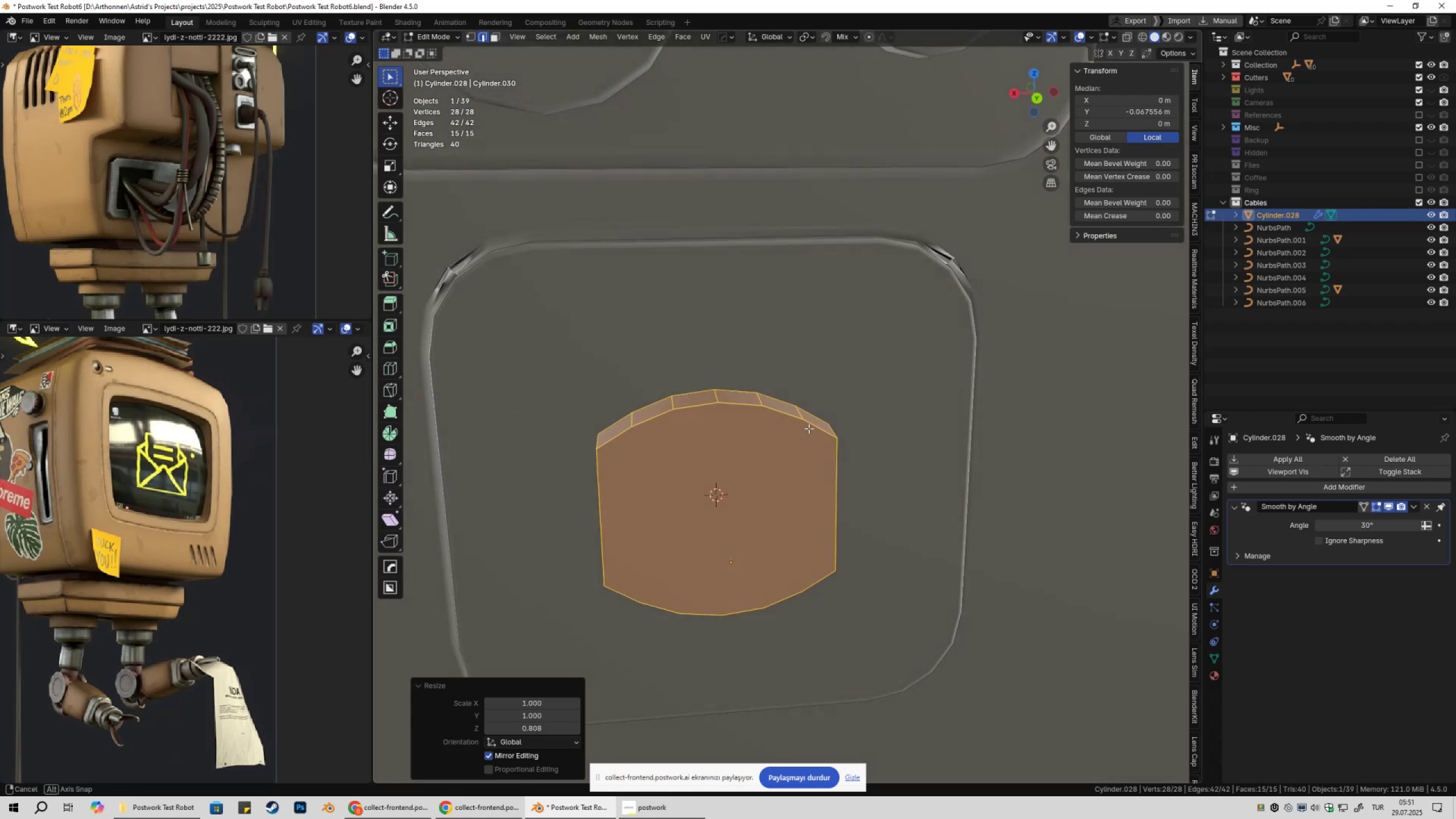 
key(2)
 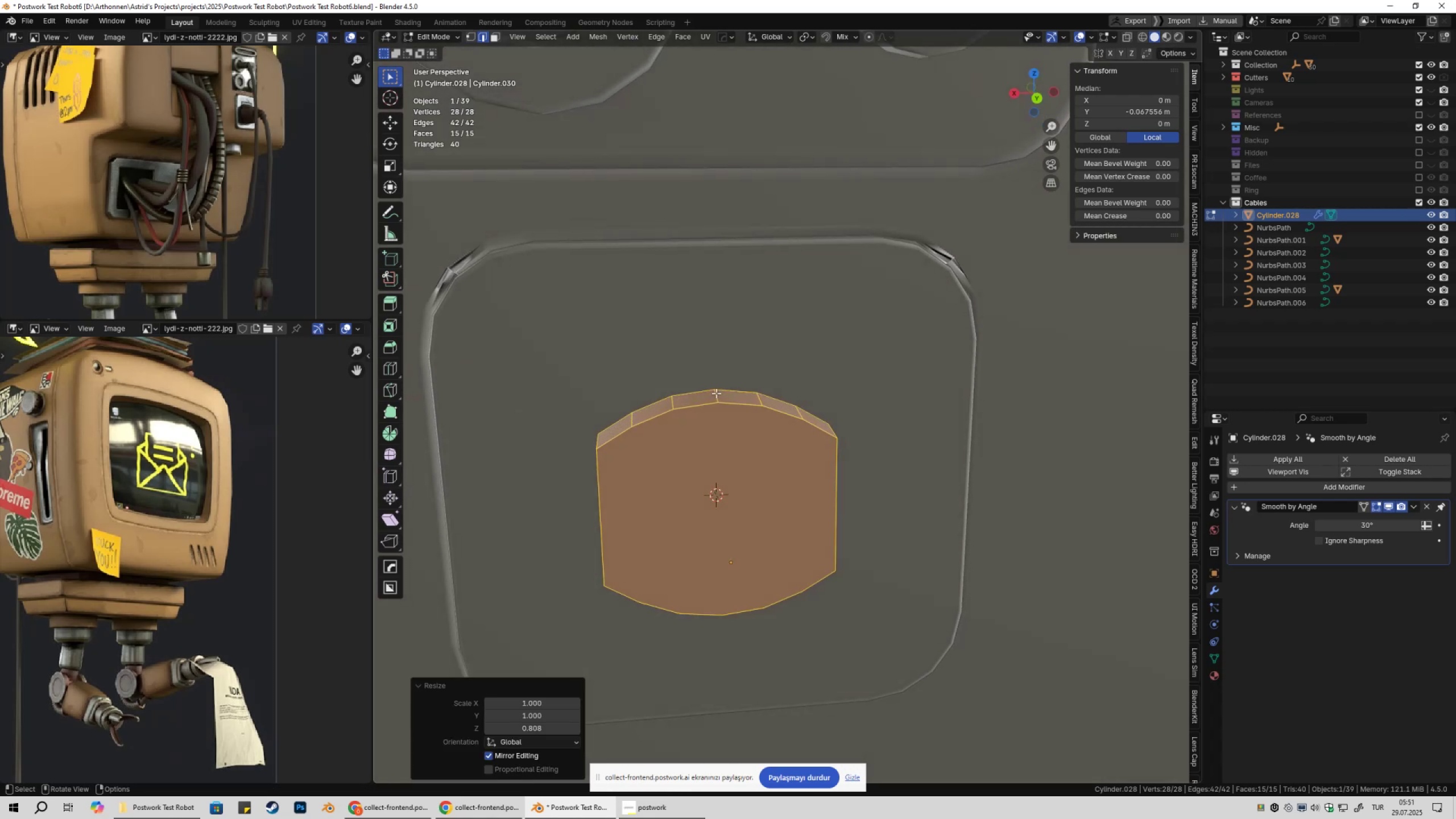 
left_click([715, 393])
 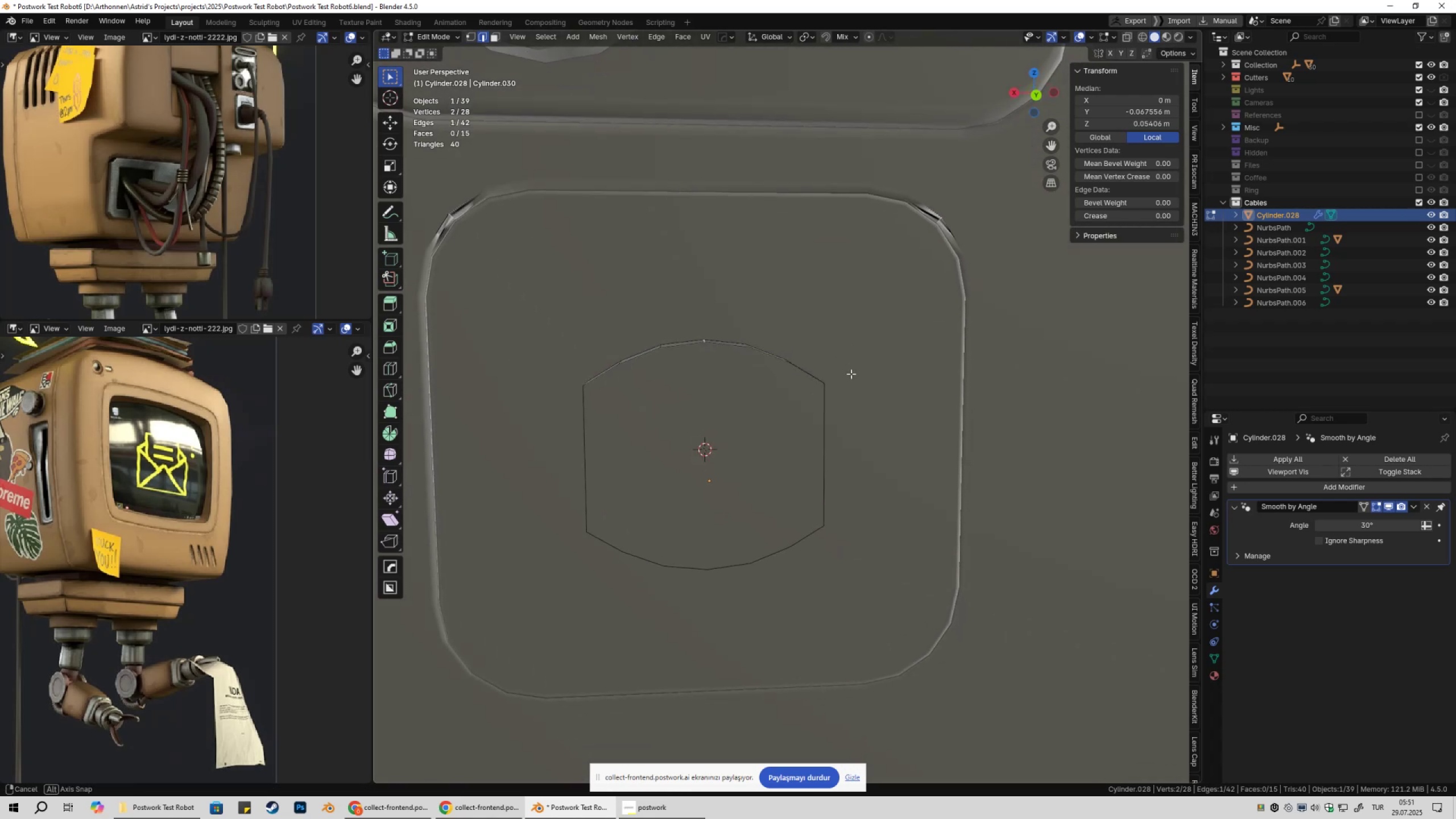 
type(ggz)
key(Escape)
type(fg)
key(Escape)
type(gzoo)
key(Escape)
type(ogz)
 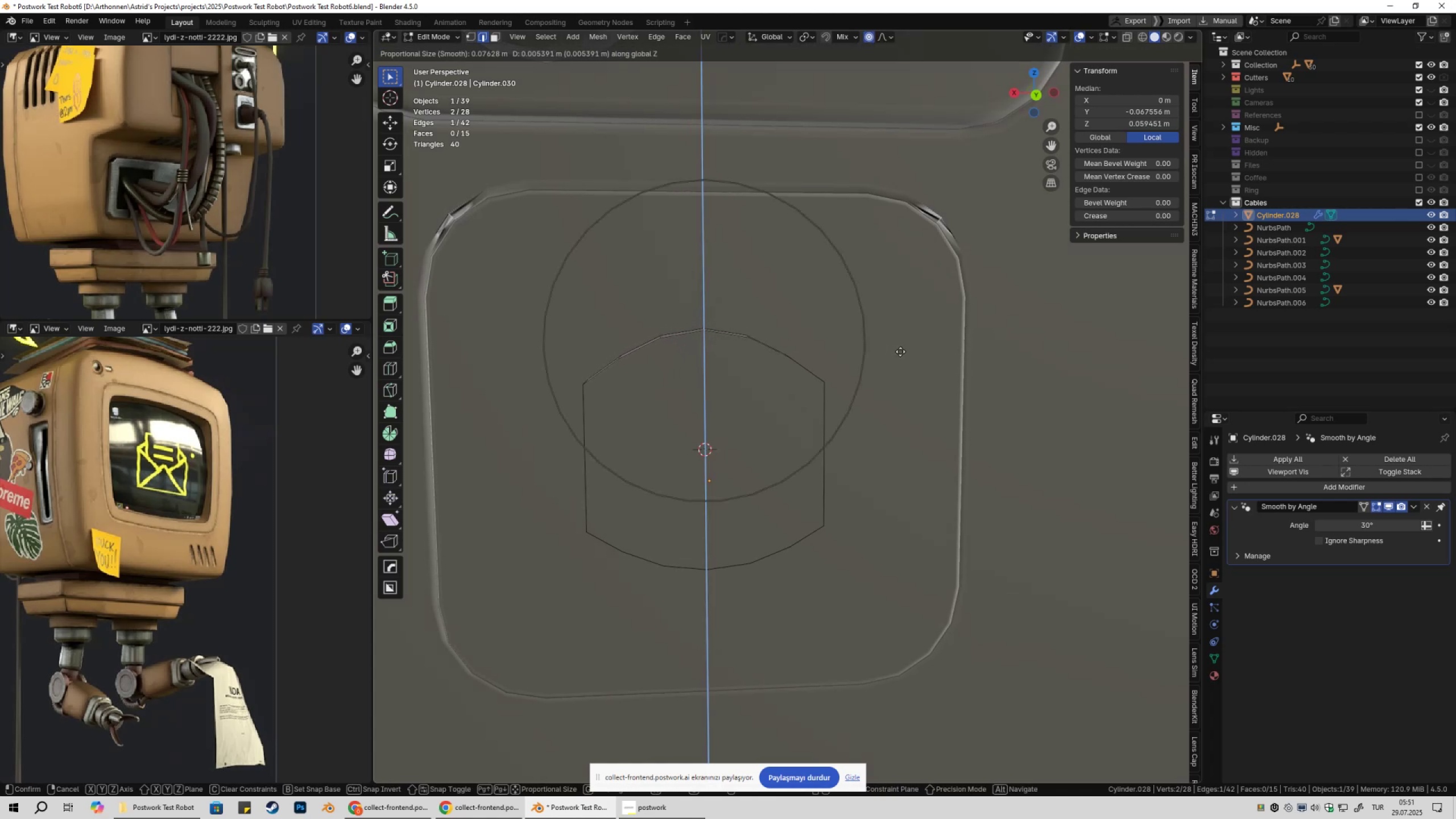 
left_click([900, 350])
 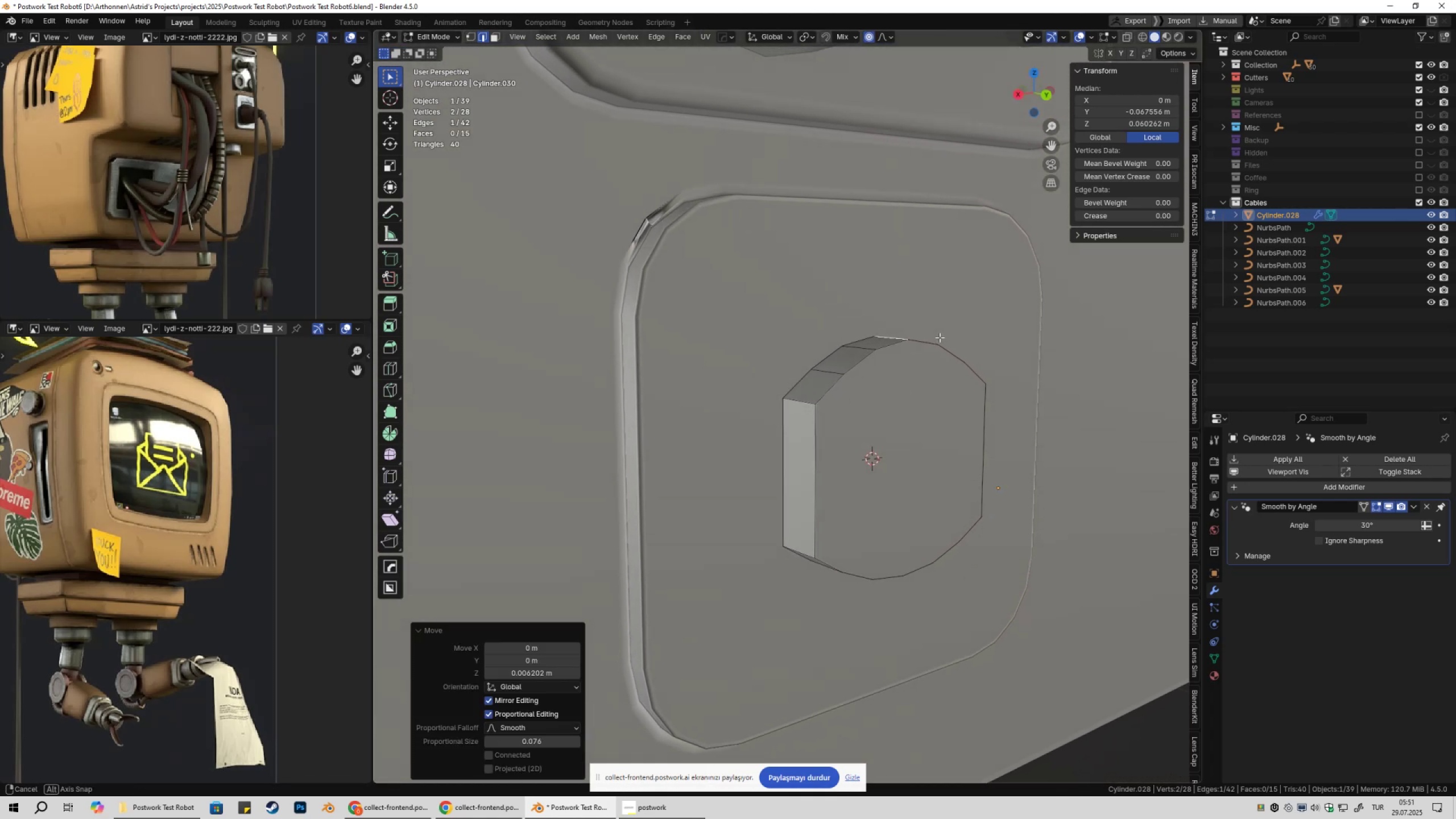 
hold_key(key=AltLeft, duration=0.59)
 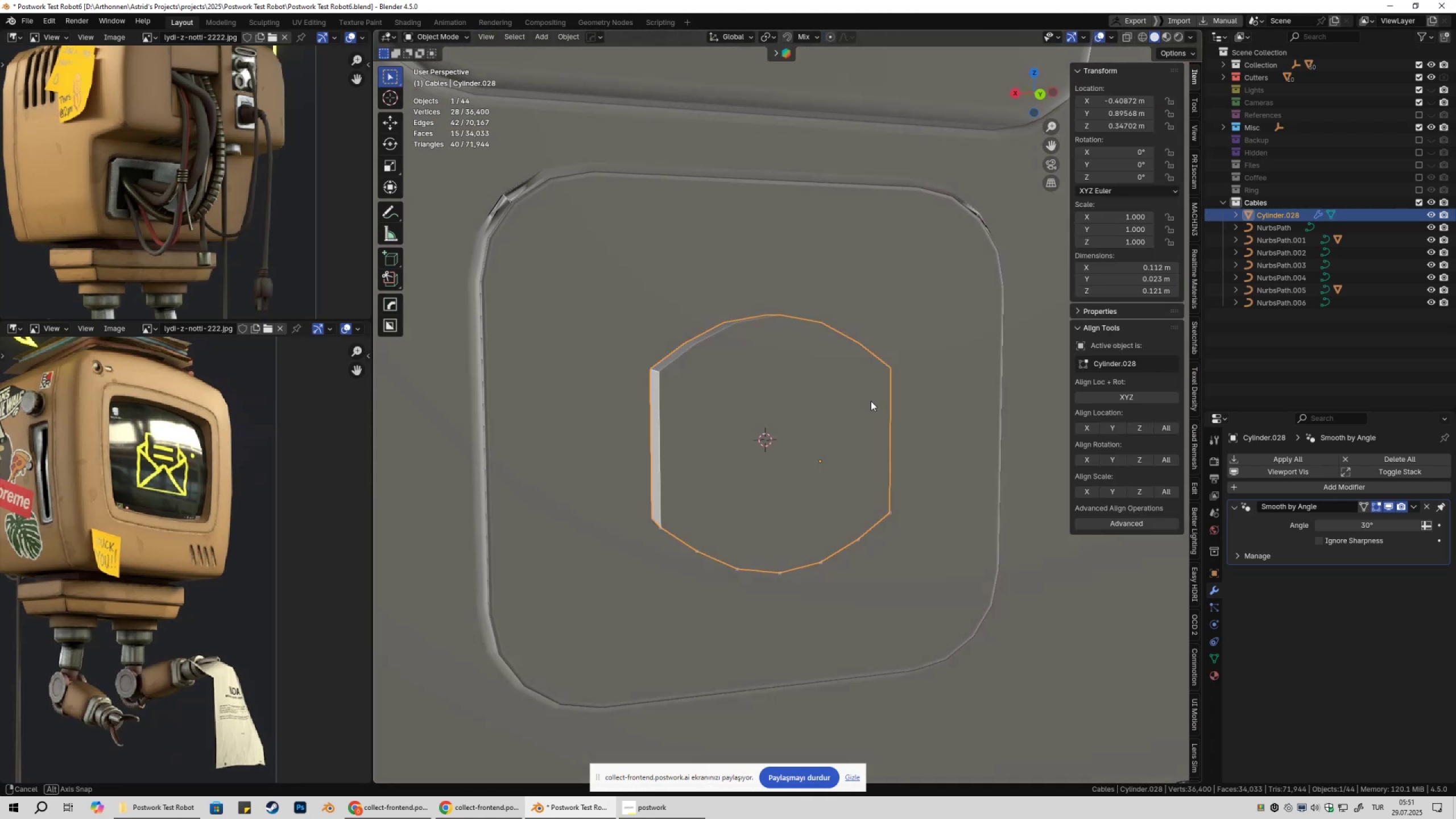 
hold_key(key=X, duration=0.35)
 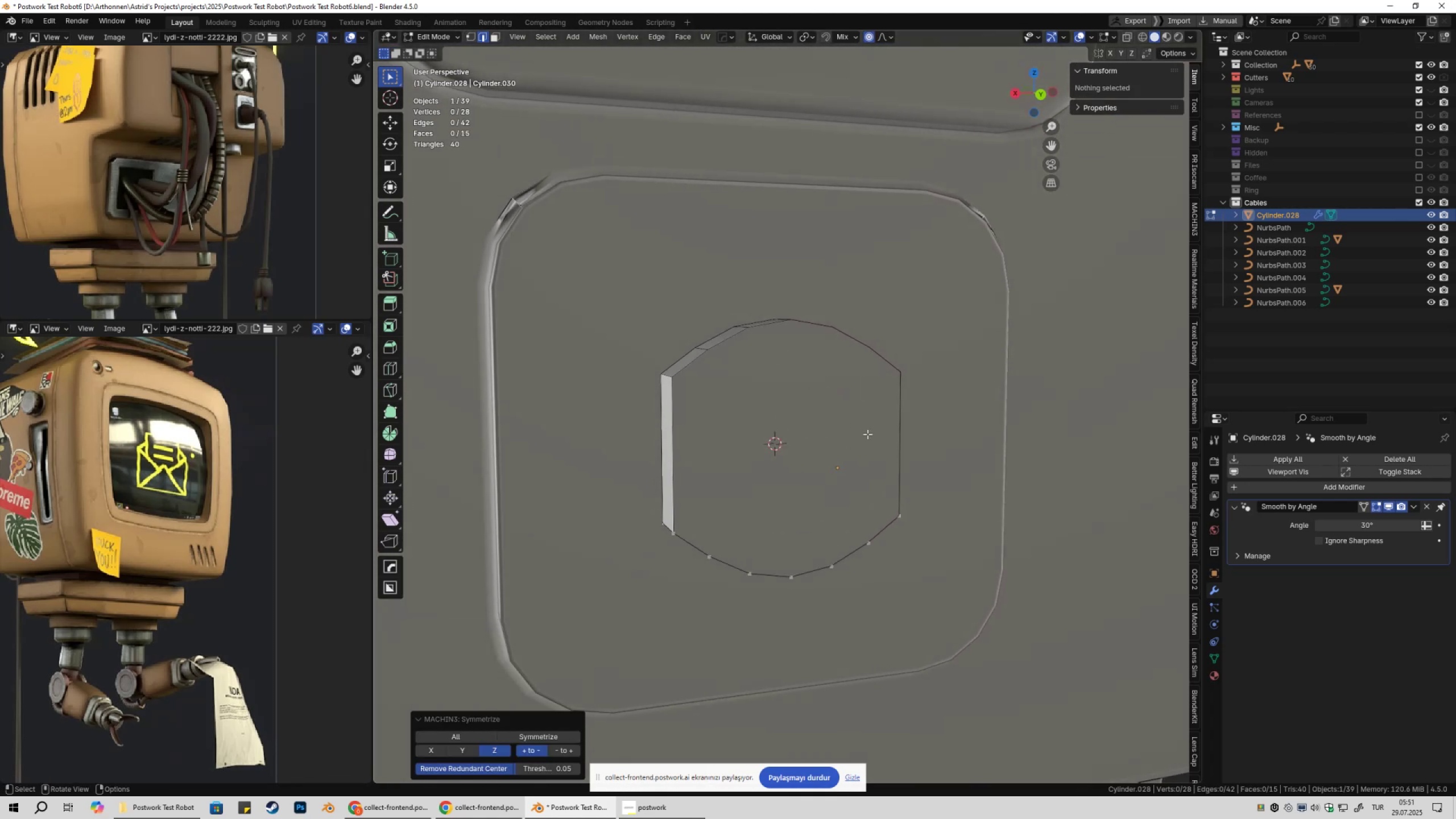 
key(Tab)
 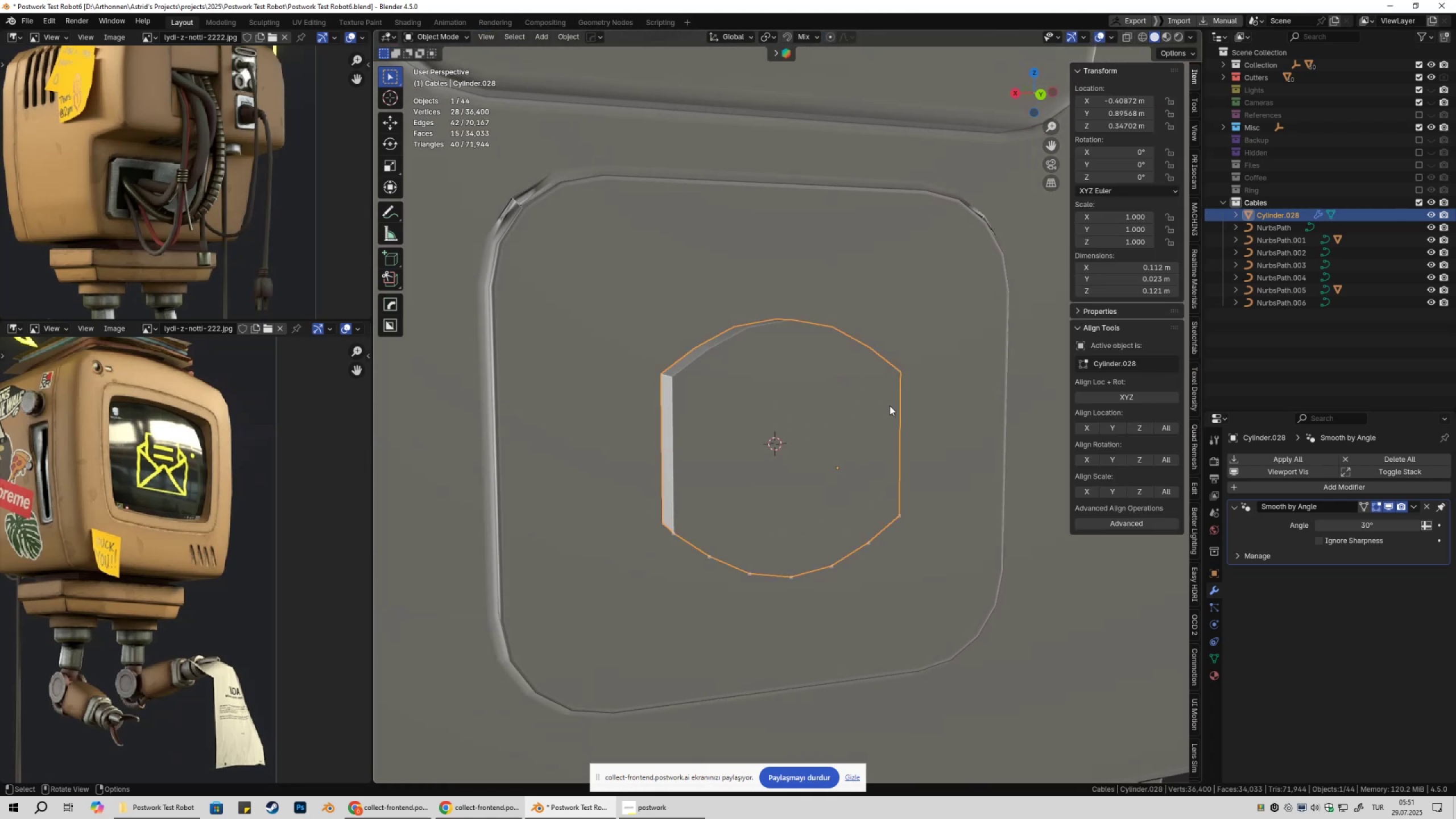 
scroll: coordinate [884, 406], scroll_direction: up, amount: 1.0
 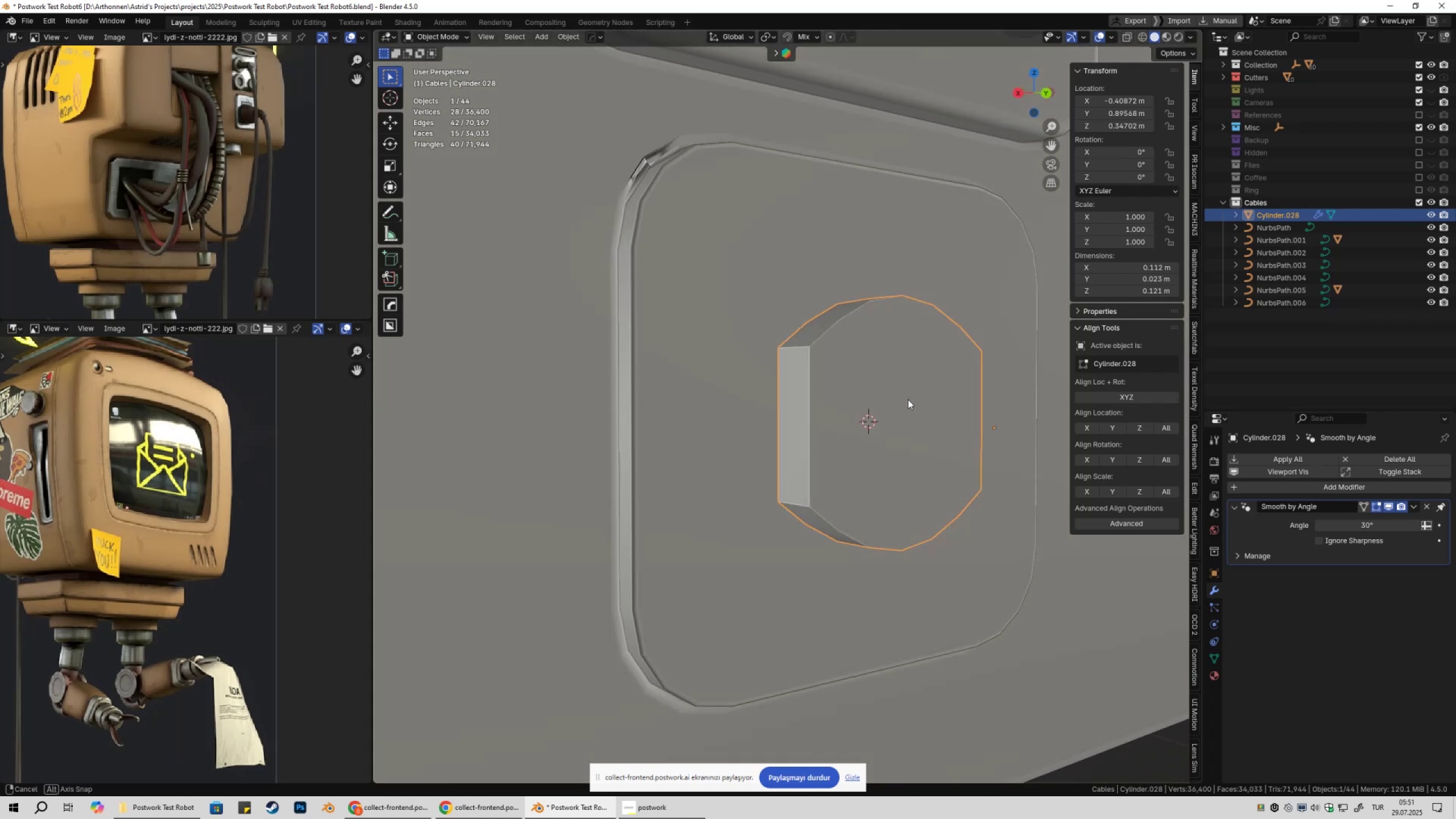 
key(Tab)
 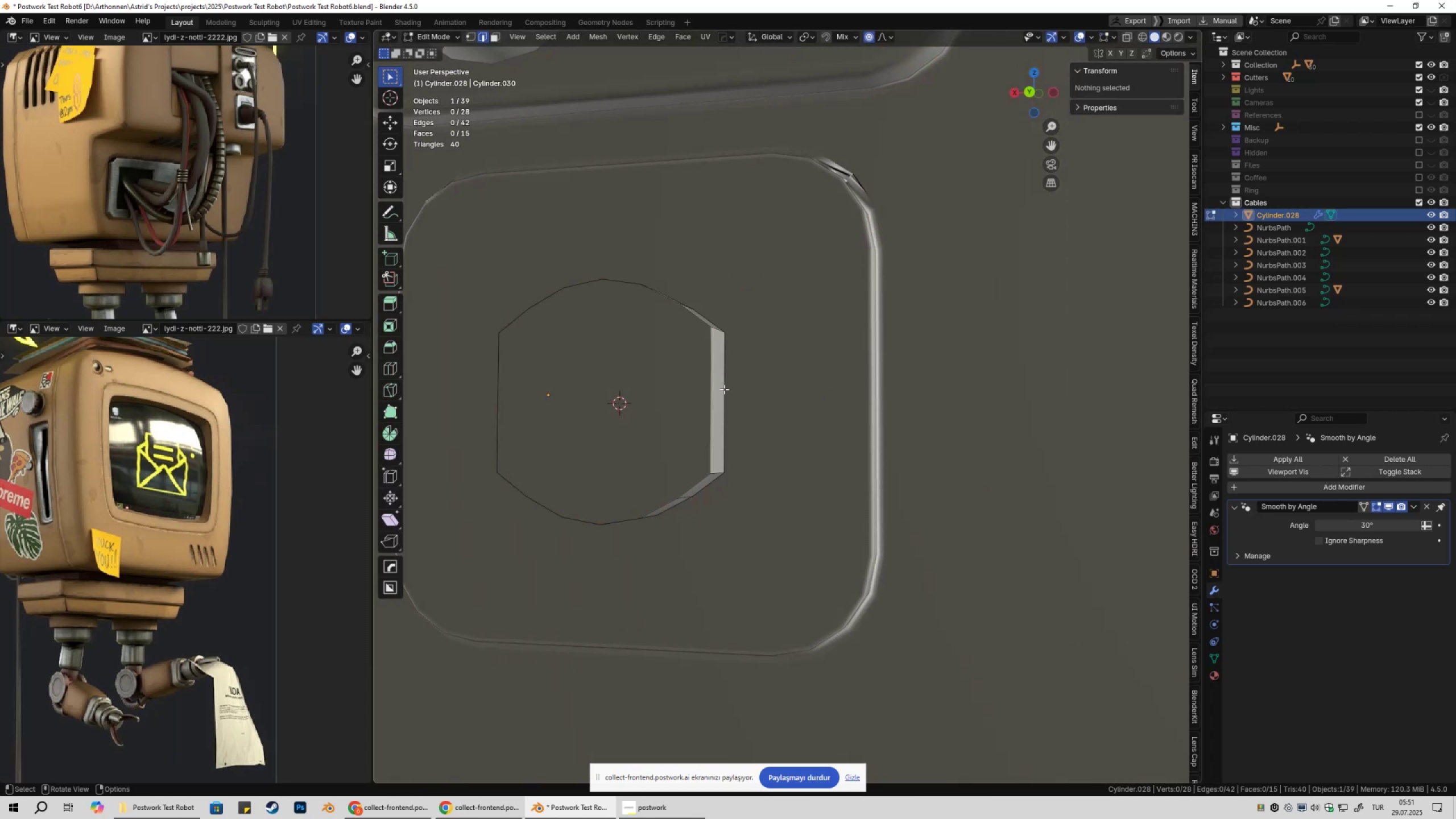 
key(3)
 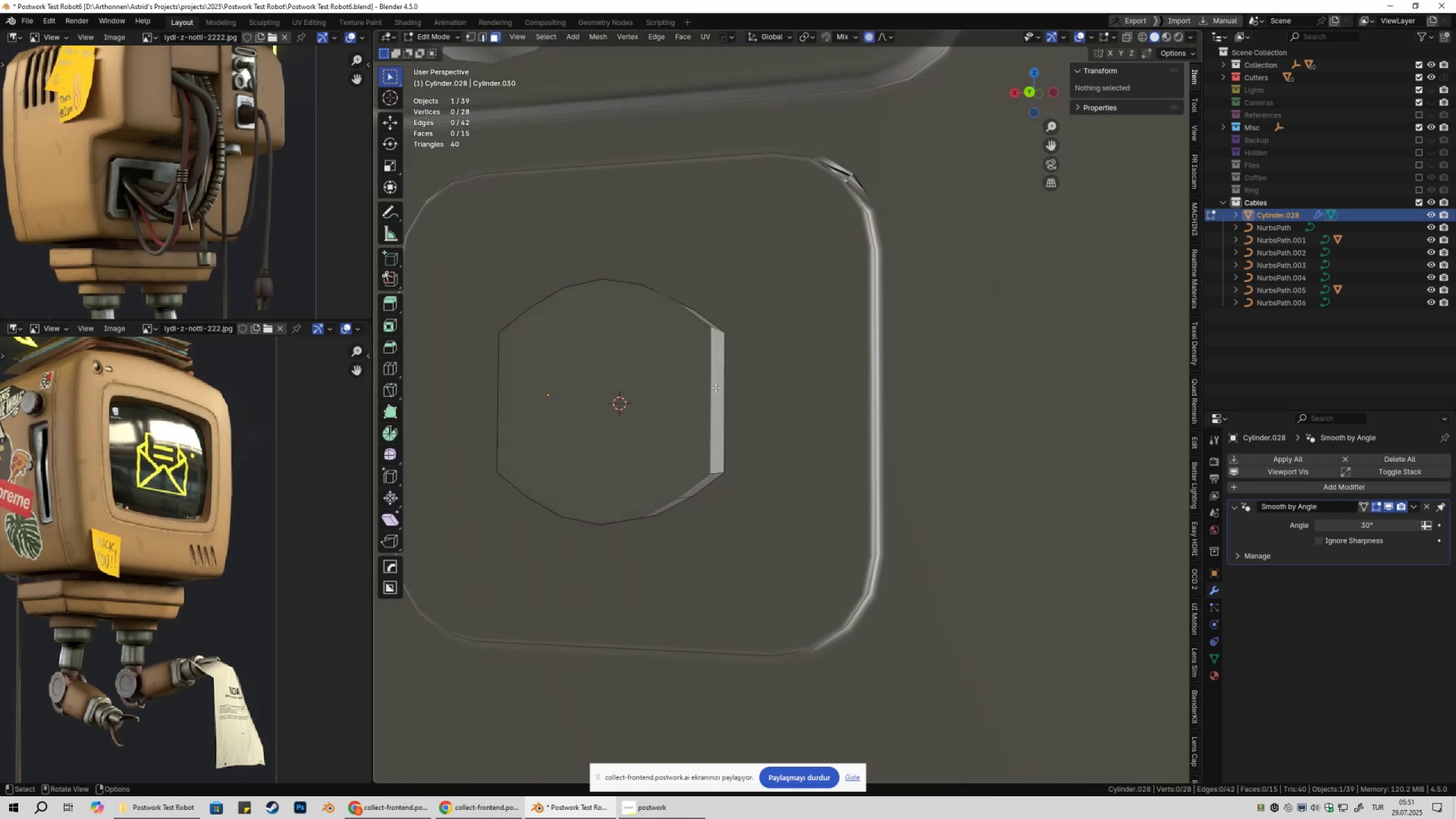 
left_click([715, 387])
 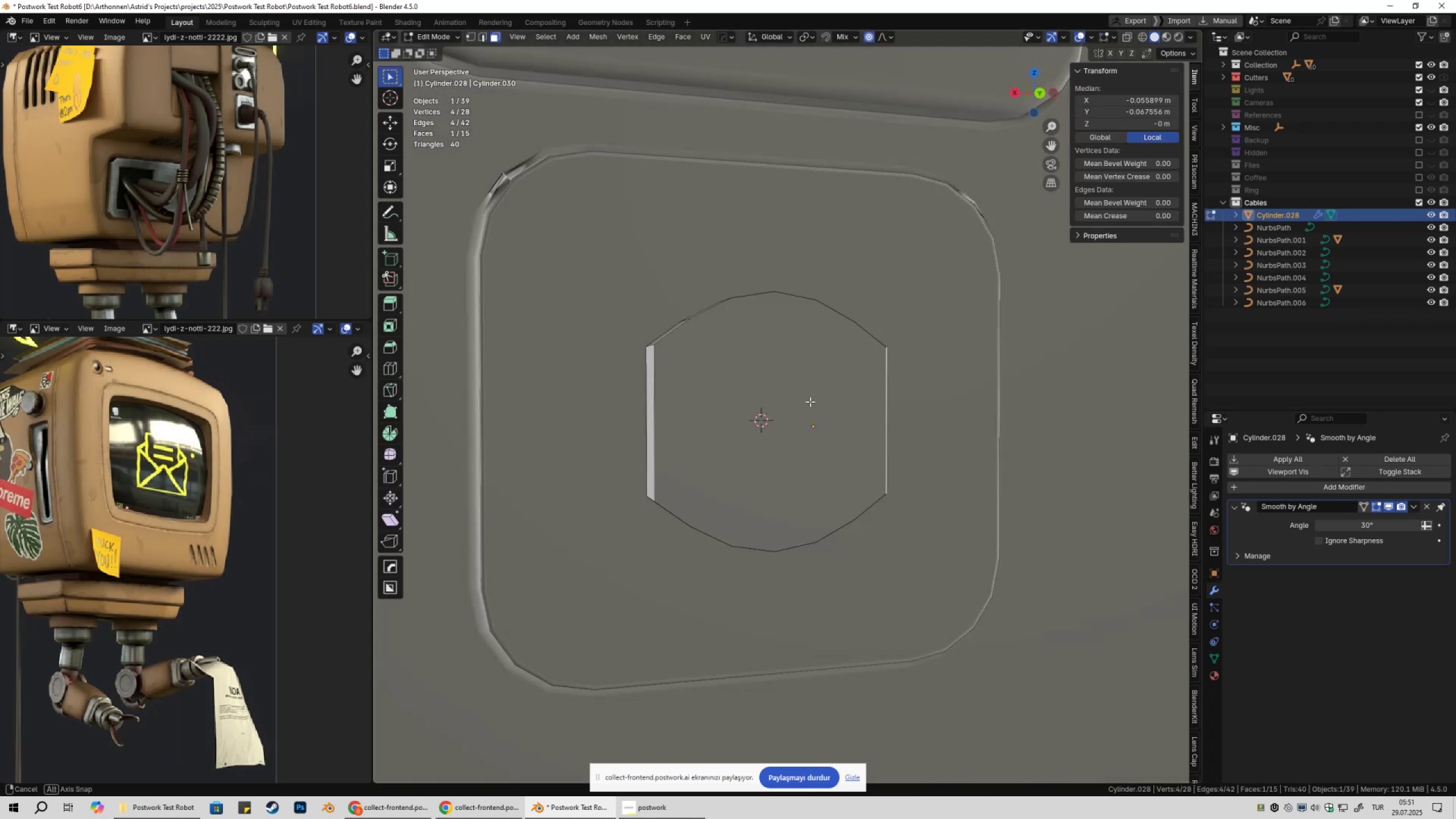 
hold_key(key=ShiftLeft, duration=0.48)
 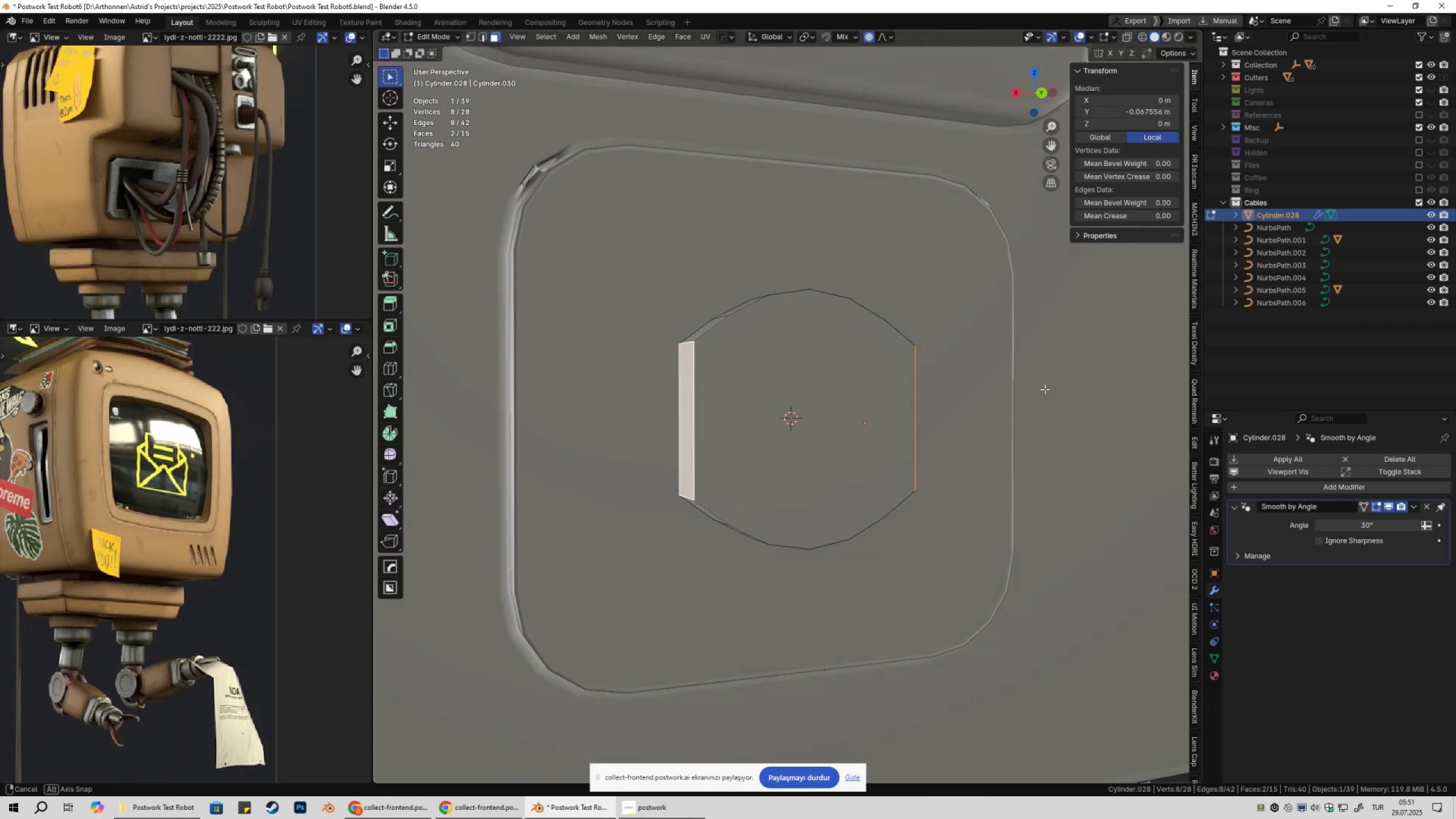 
type(sz)
key(Escape)
key(Tab)
key(Tab)
 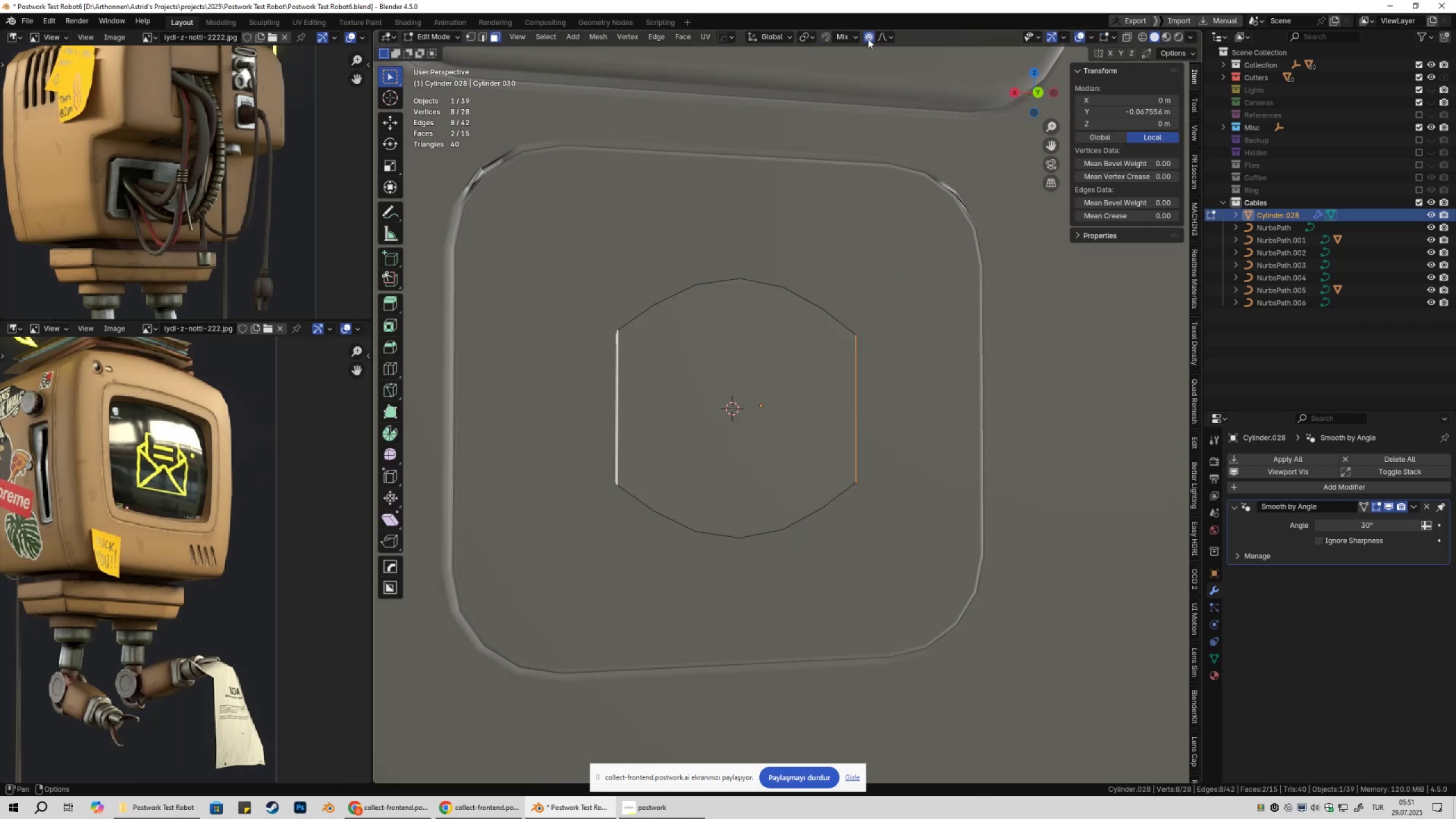 
scroll: coordinate [1012, 395], scroll_direction: up, amount: 5.0
 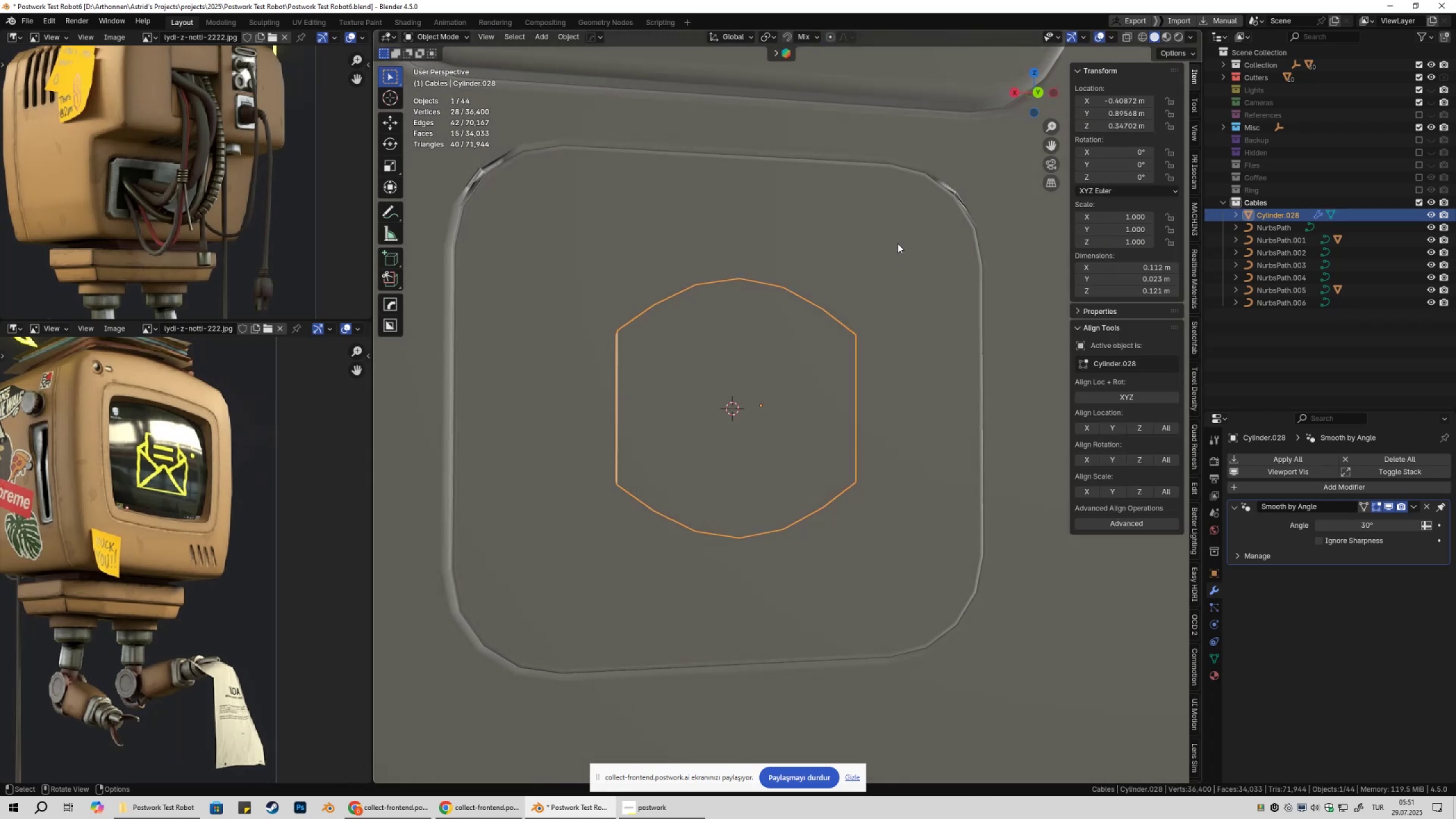 
left_click([868, 36])
 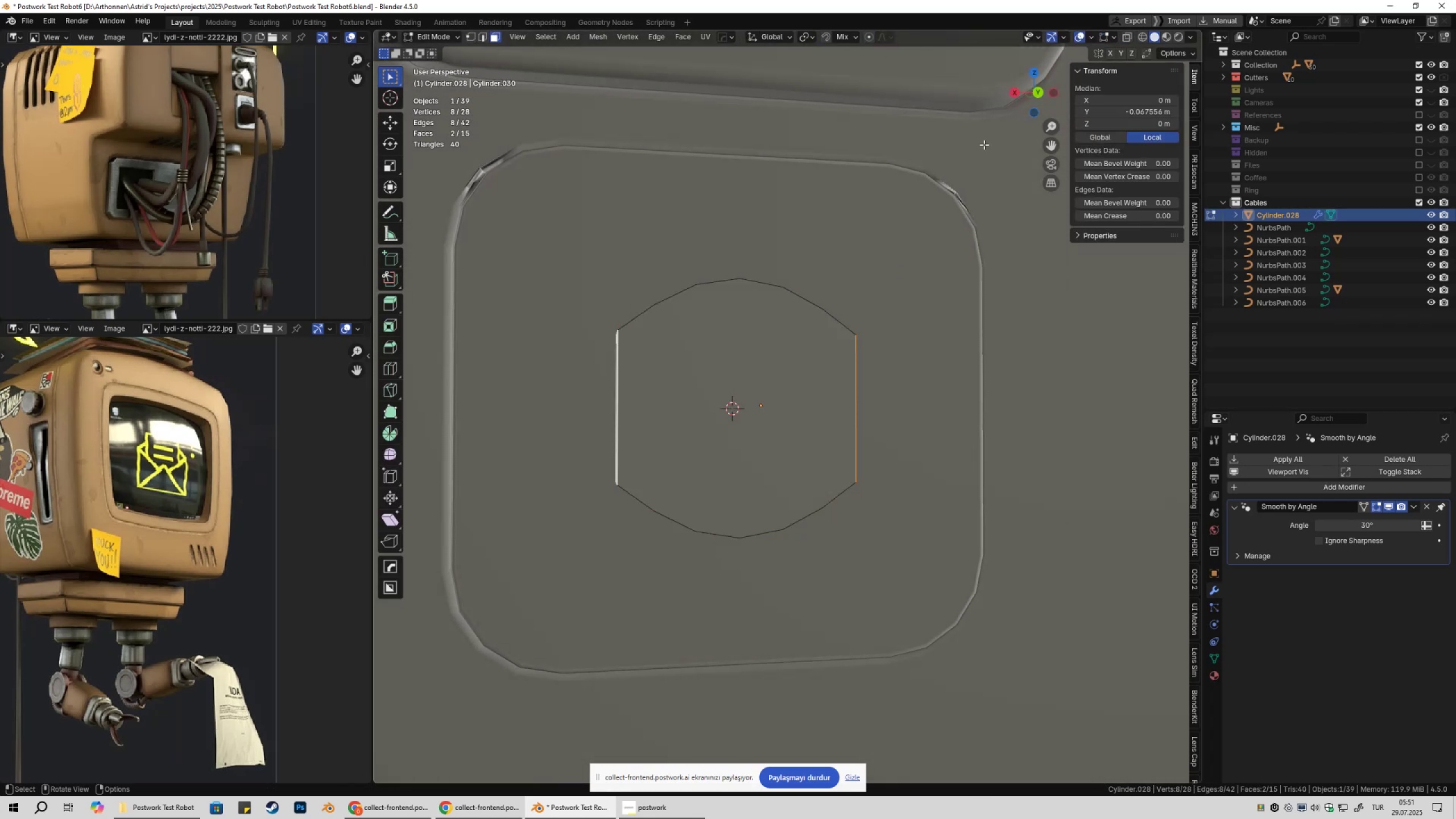 
type(sz)
 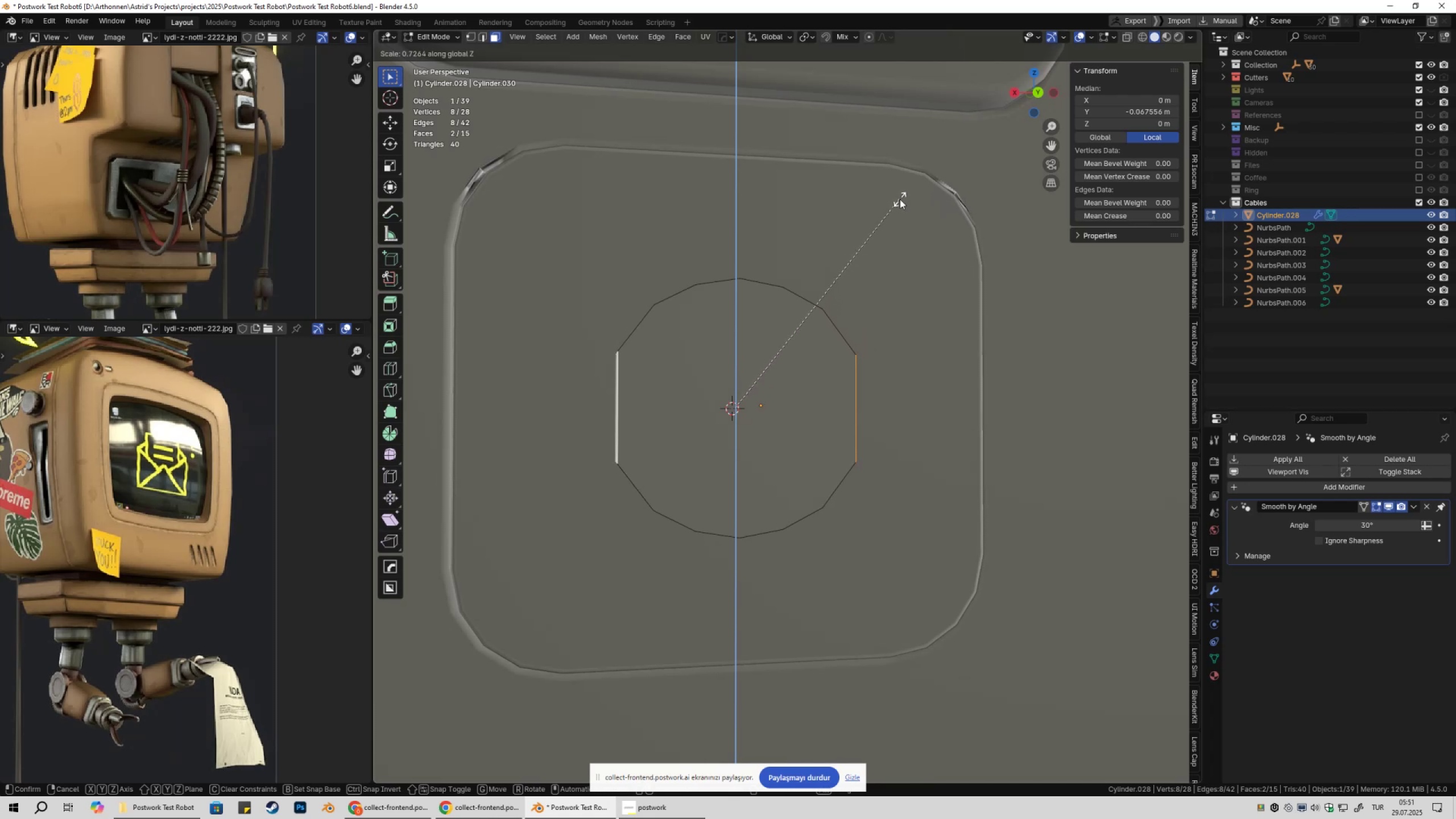 
key(2)
 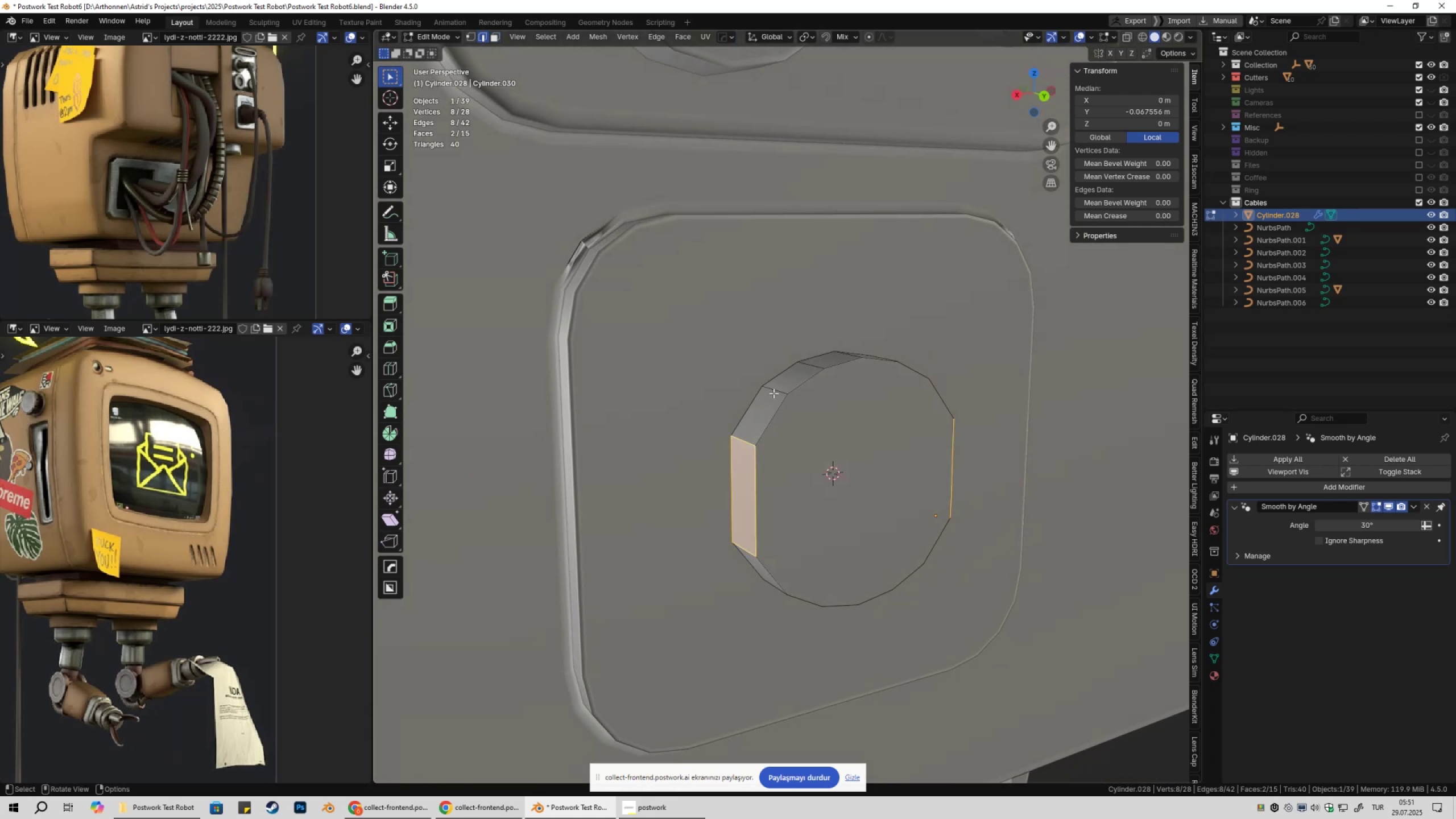 
left_click([774, 393])
 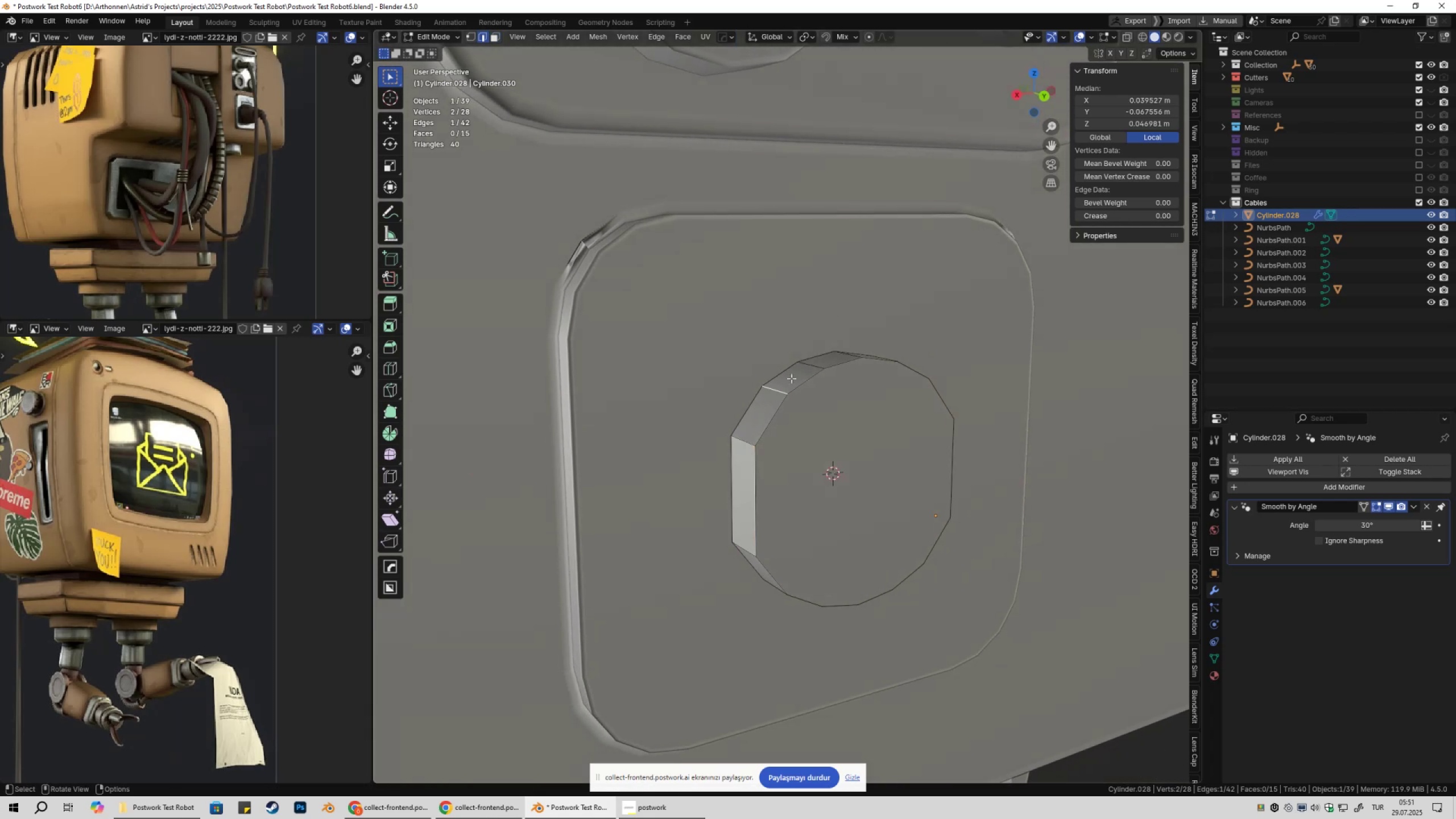 
hold_key(key=ShiftLeft, duration=0.32)
double_click([805, 367])
 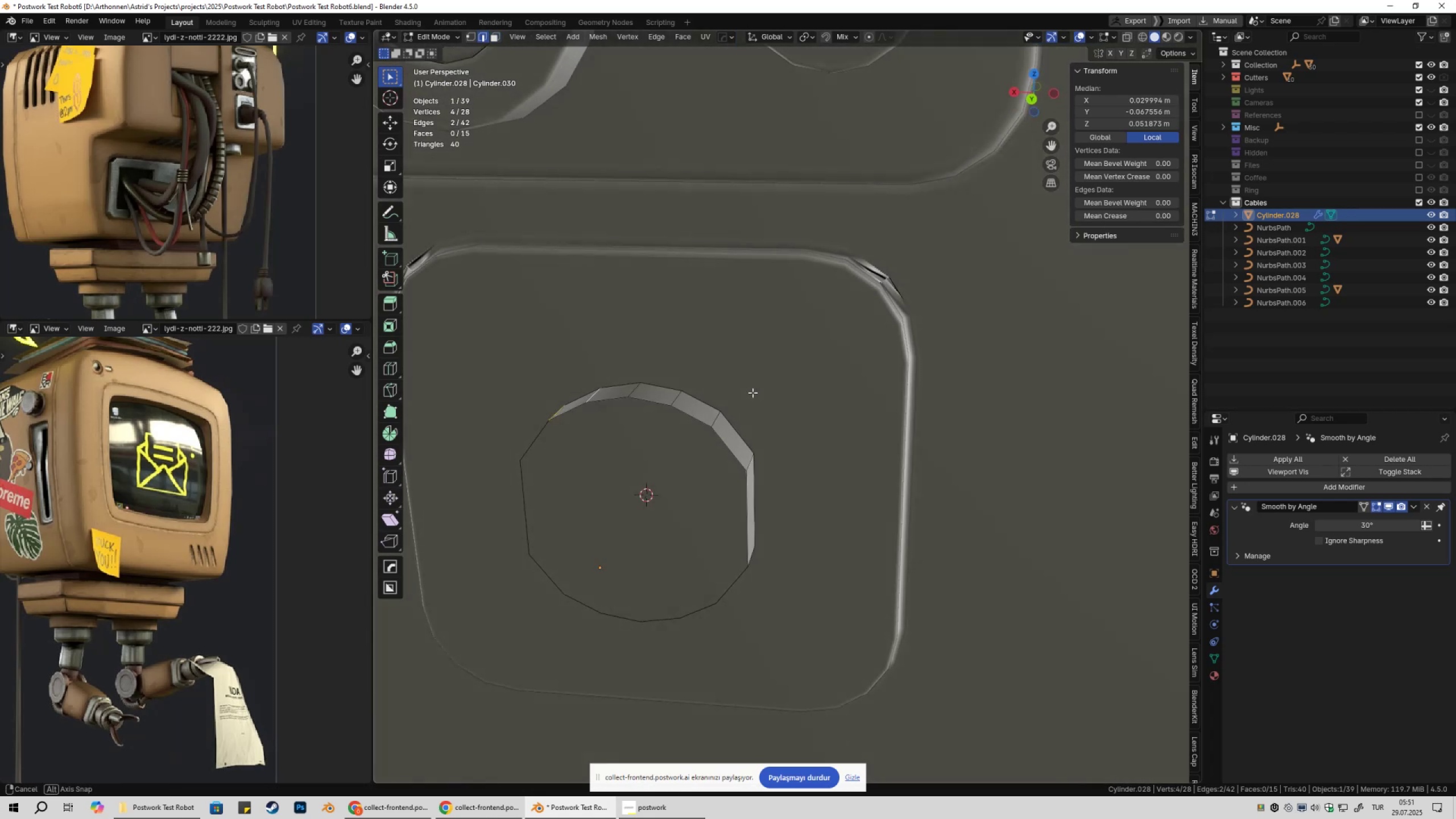 
hold_key(key=ShiftLeft, duration=1.5)
left_click([608, 387])
 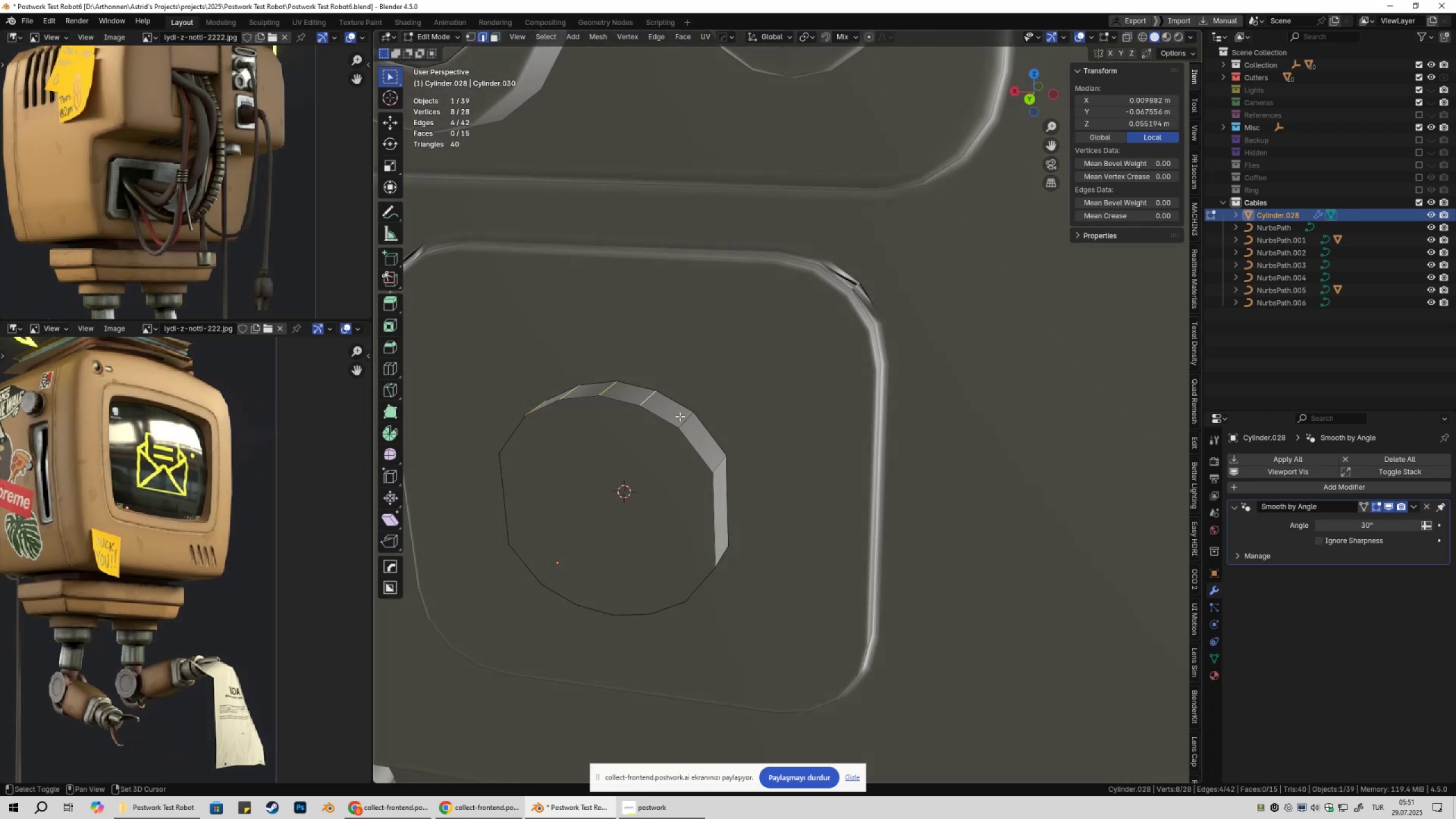 
hold_key(key=ShiftLeft, duration=0.42)
 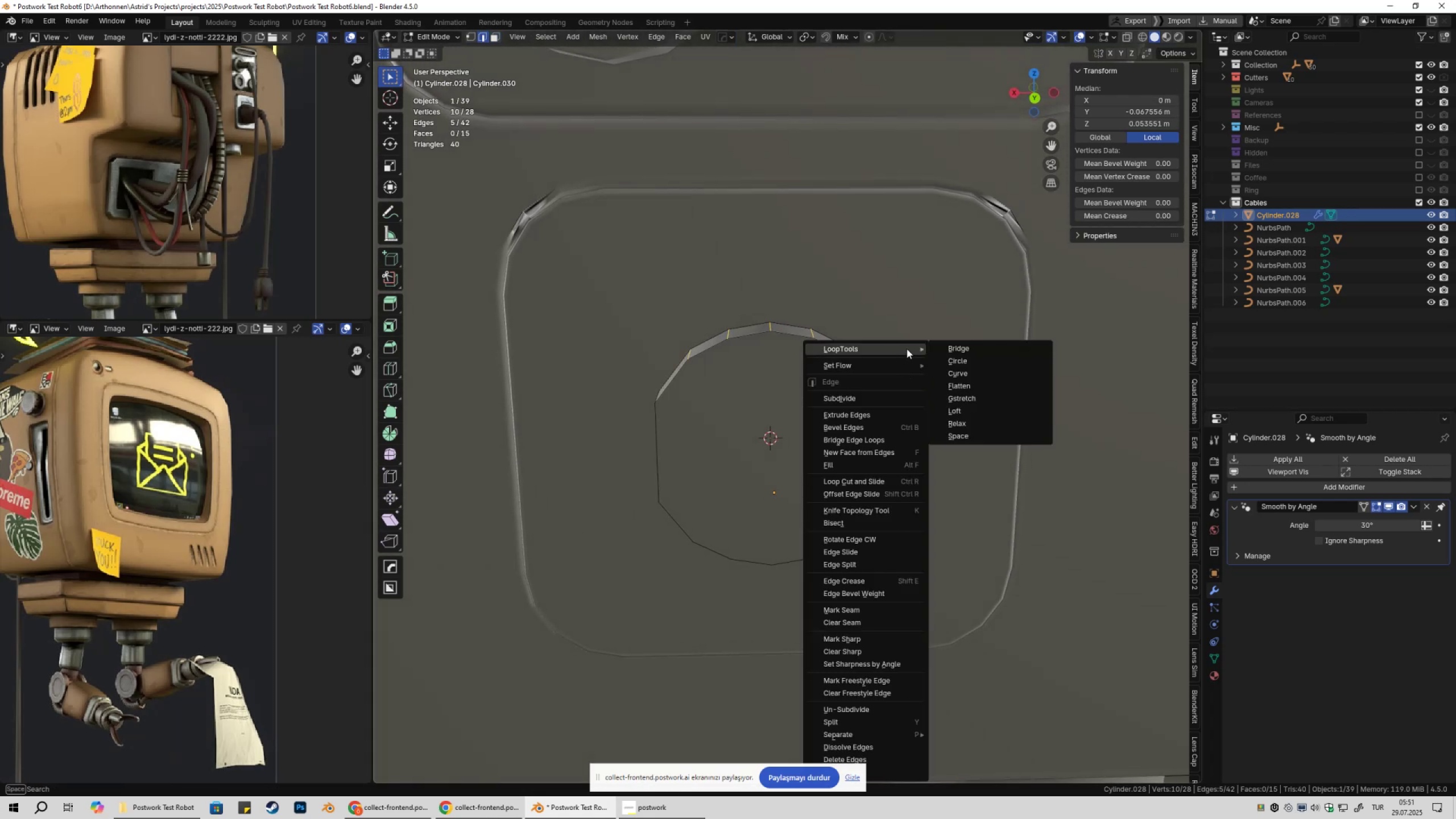 
left_click([959, 435])
 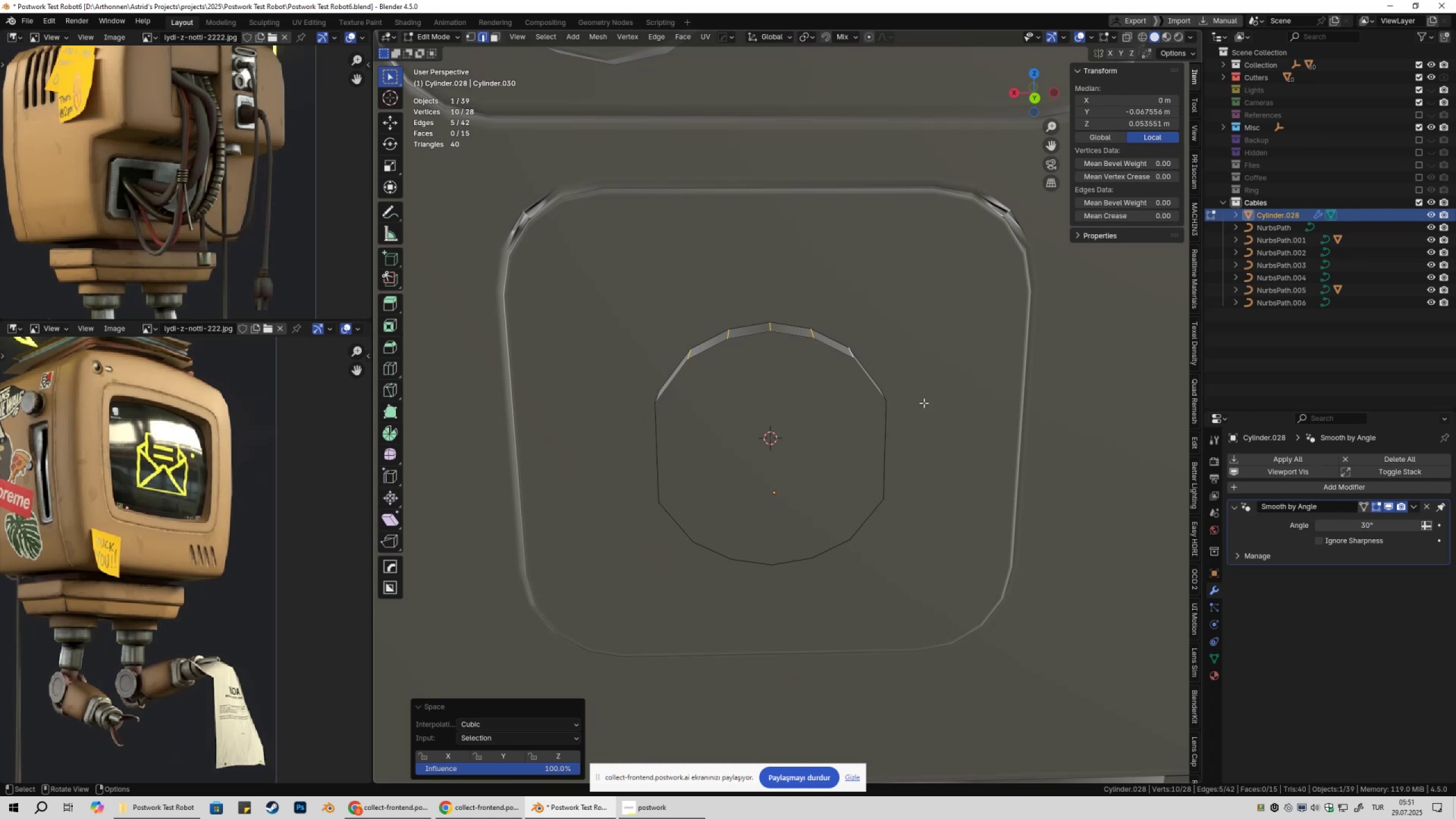 
right_click([923, 382])
 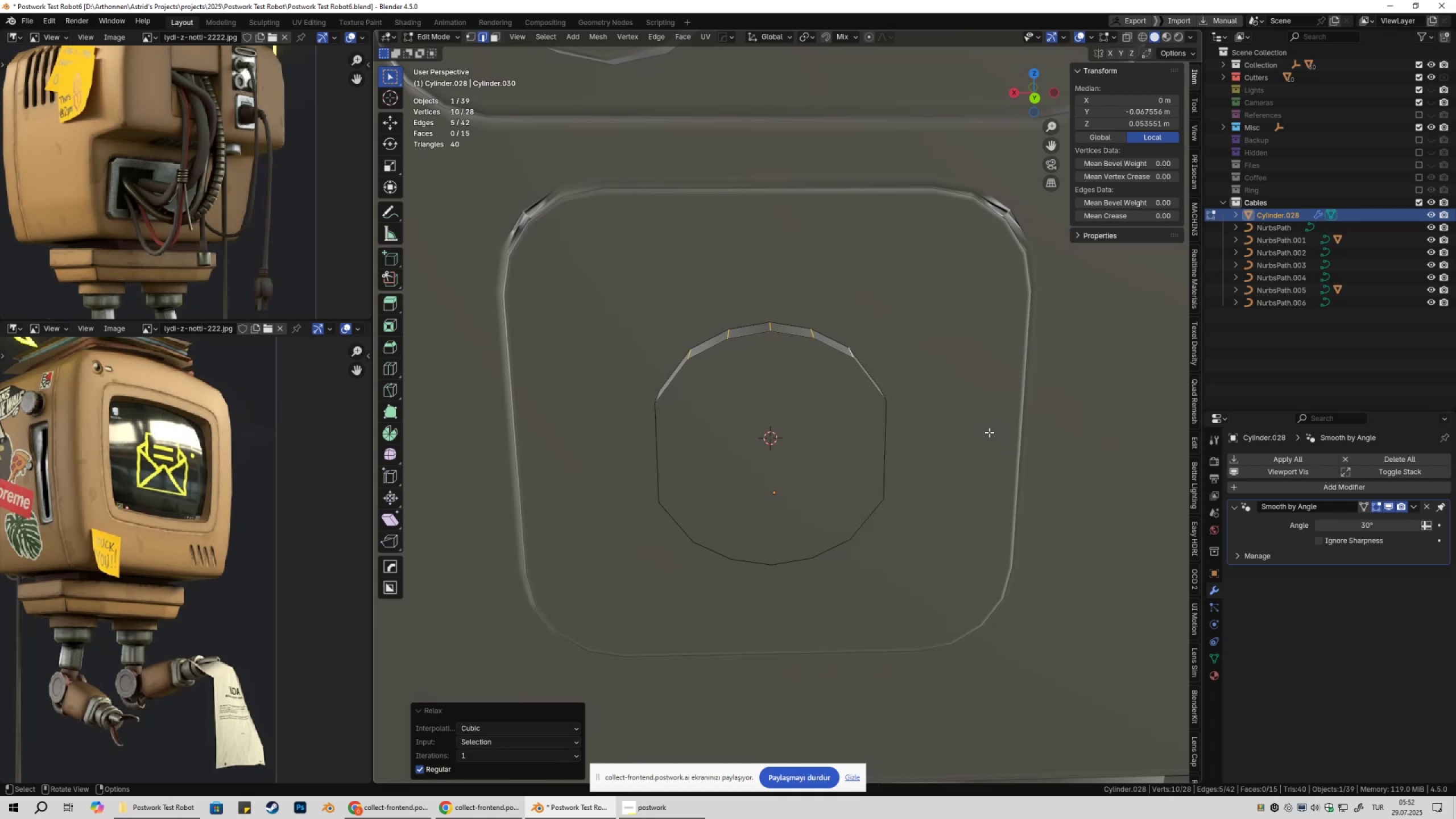 
right_click([888, 348])
 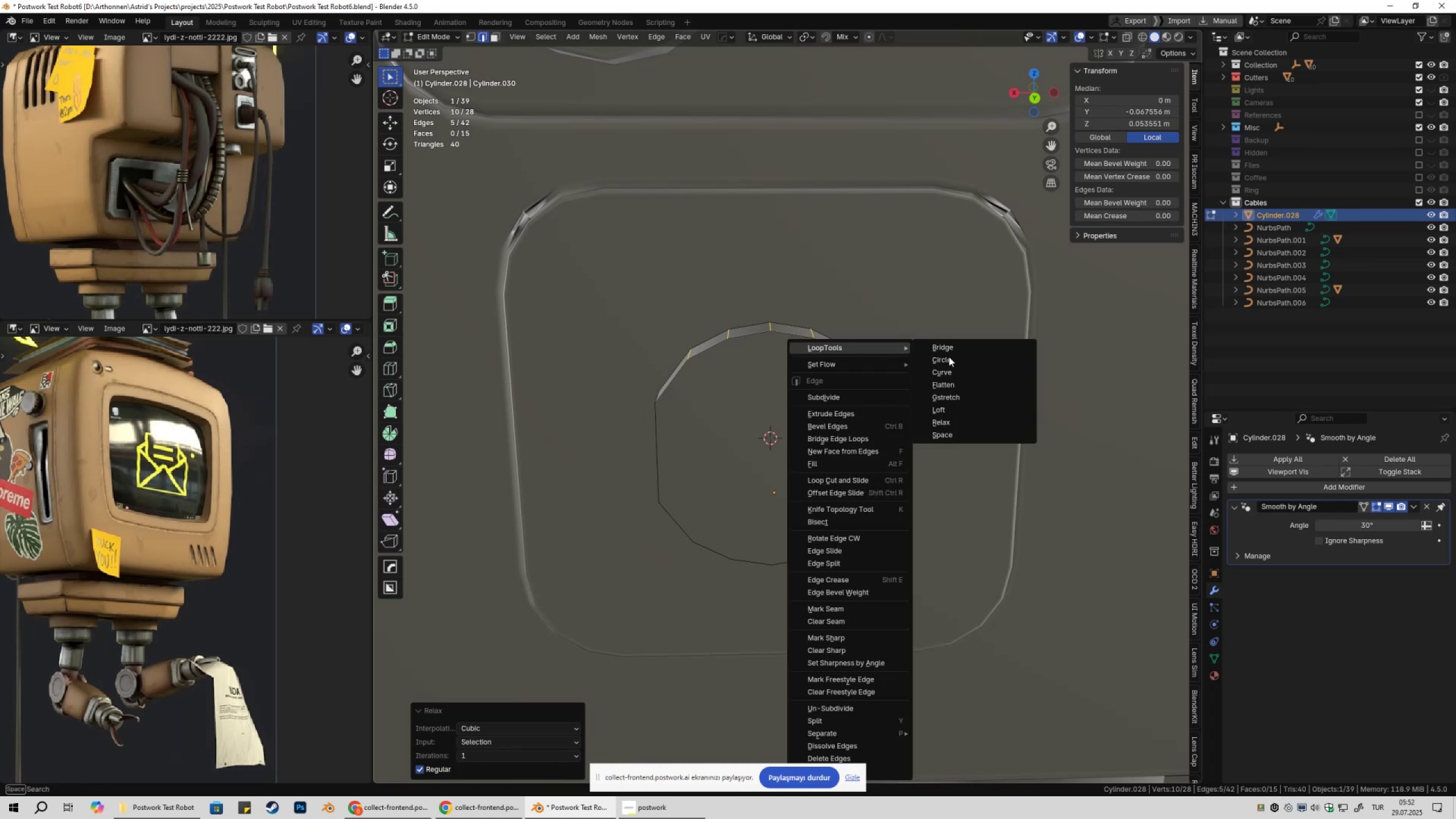 
left_click([957, 363])
 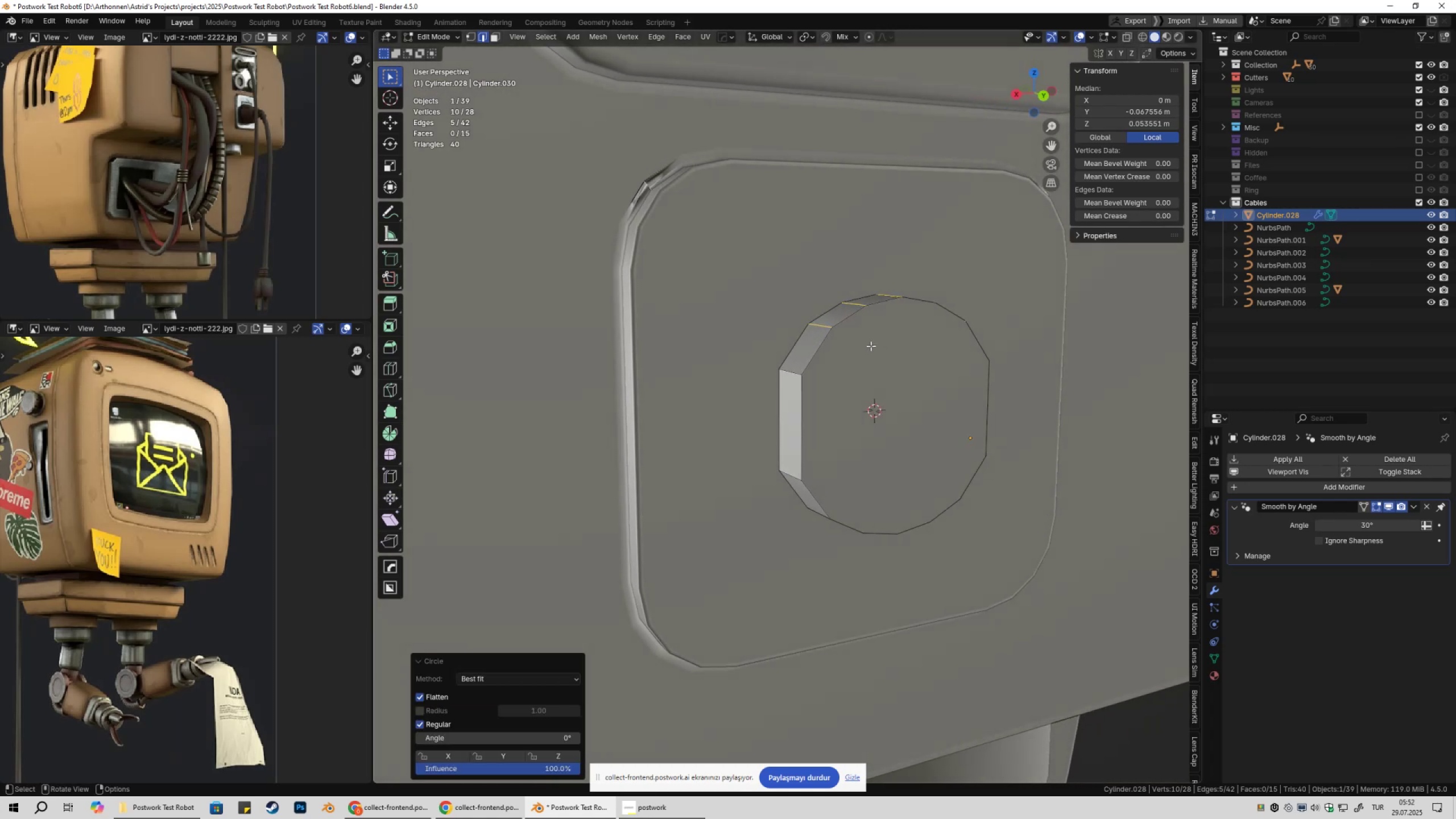 
key(Tab)
 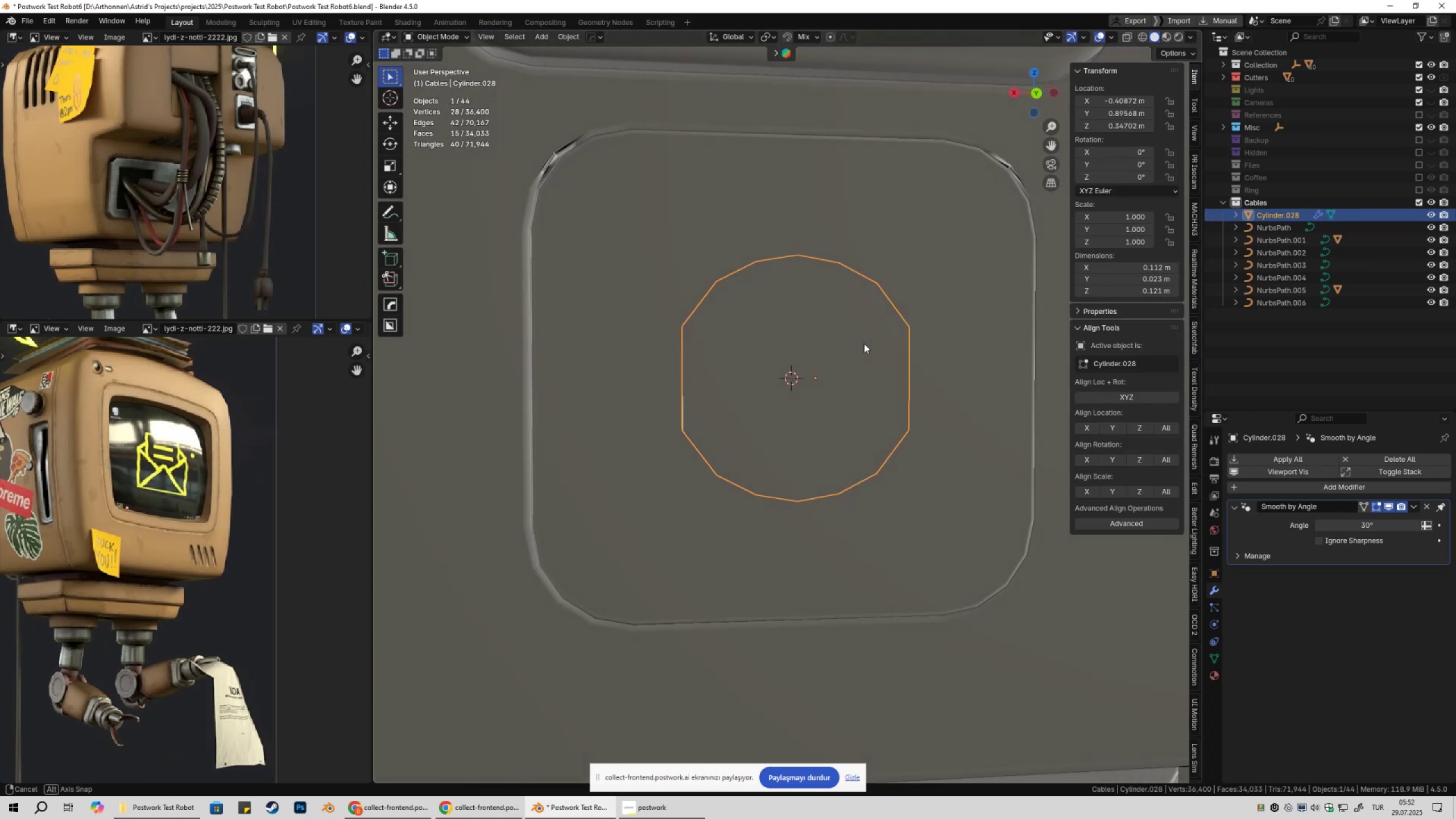 
key(Tab)
 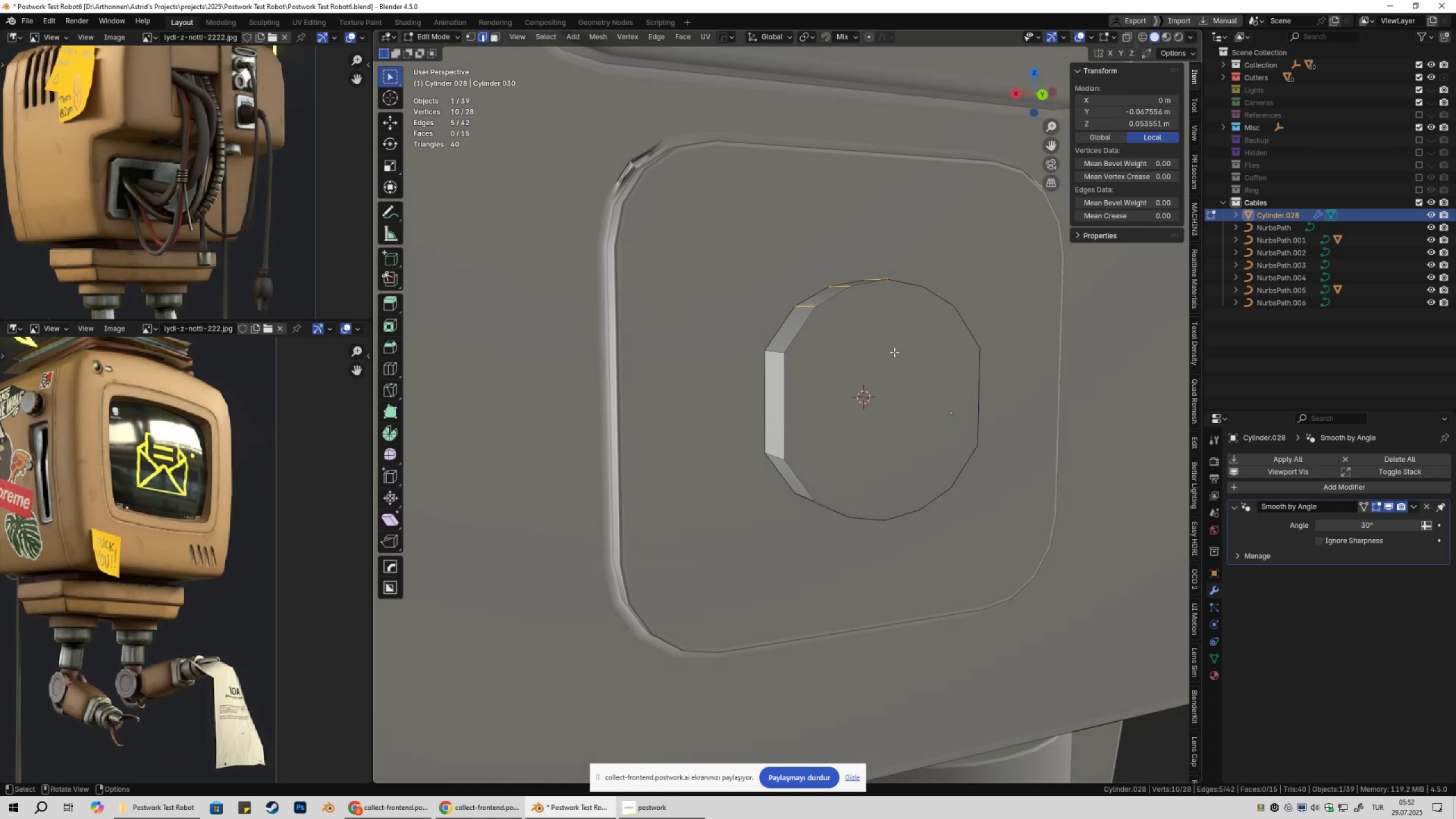 
hold_key(key=AltLeft, duration=0.78)
 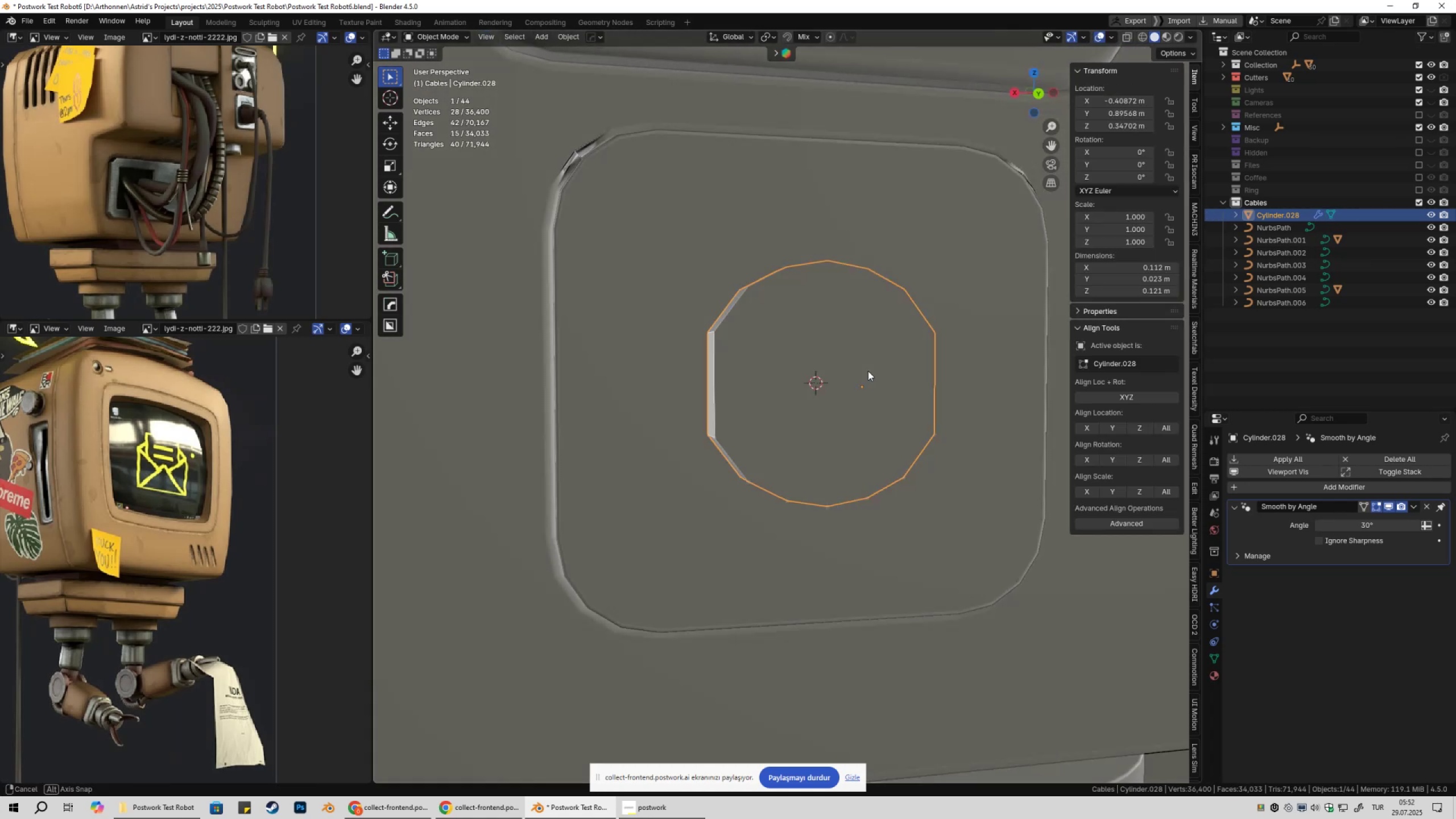 
hold_key(key=X, duration=0.41)
 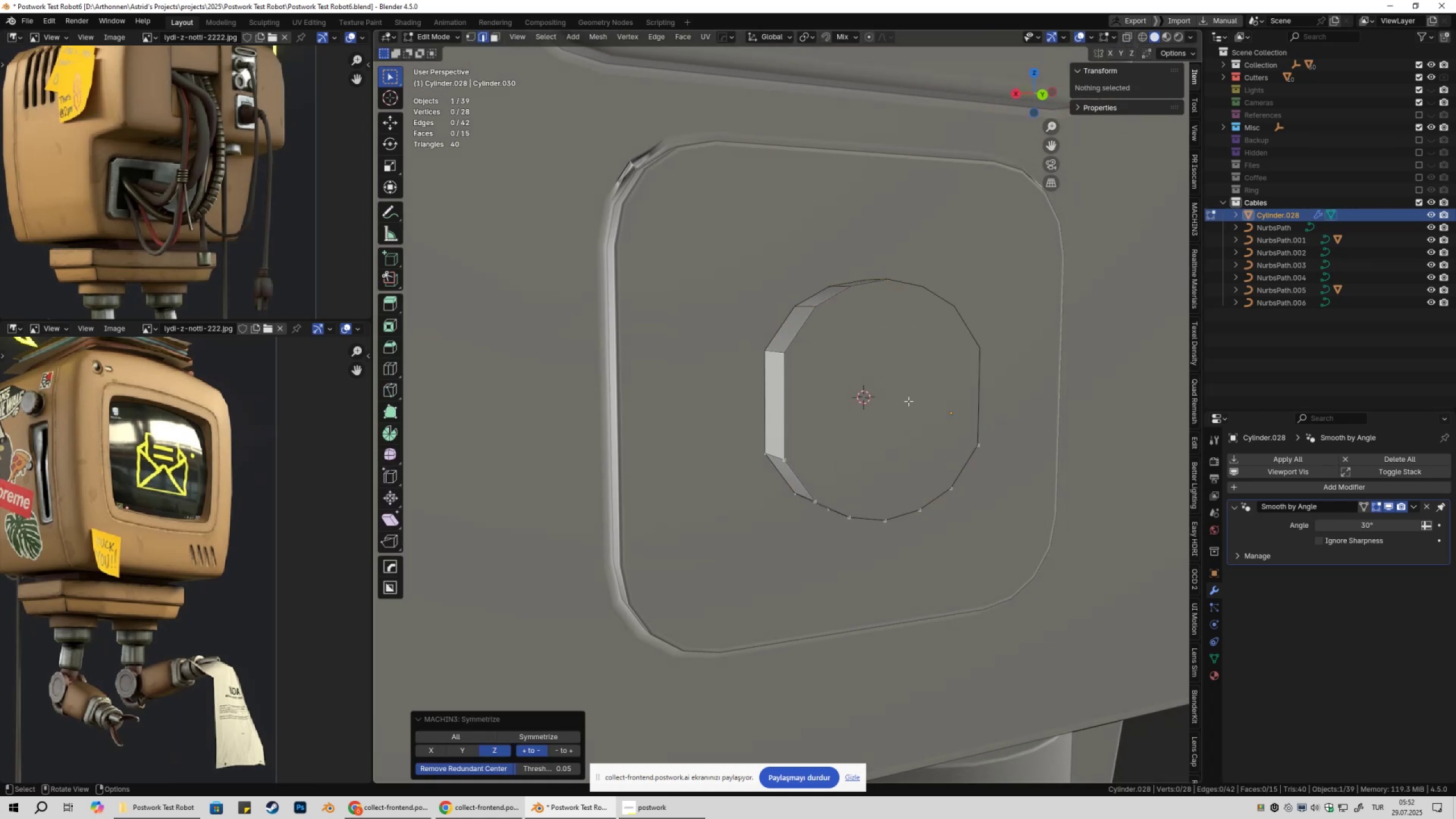 
key(Tab)
 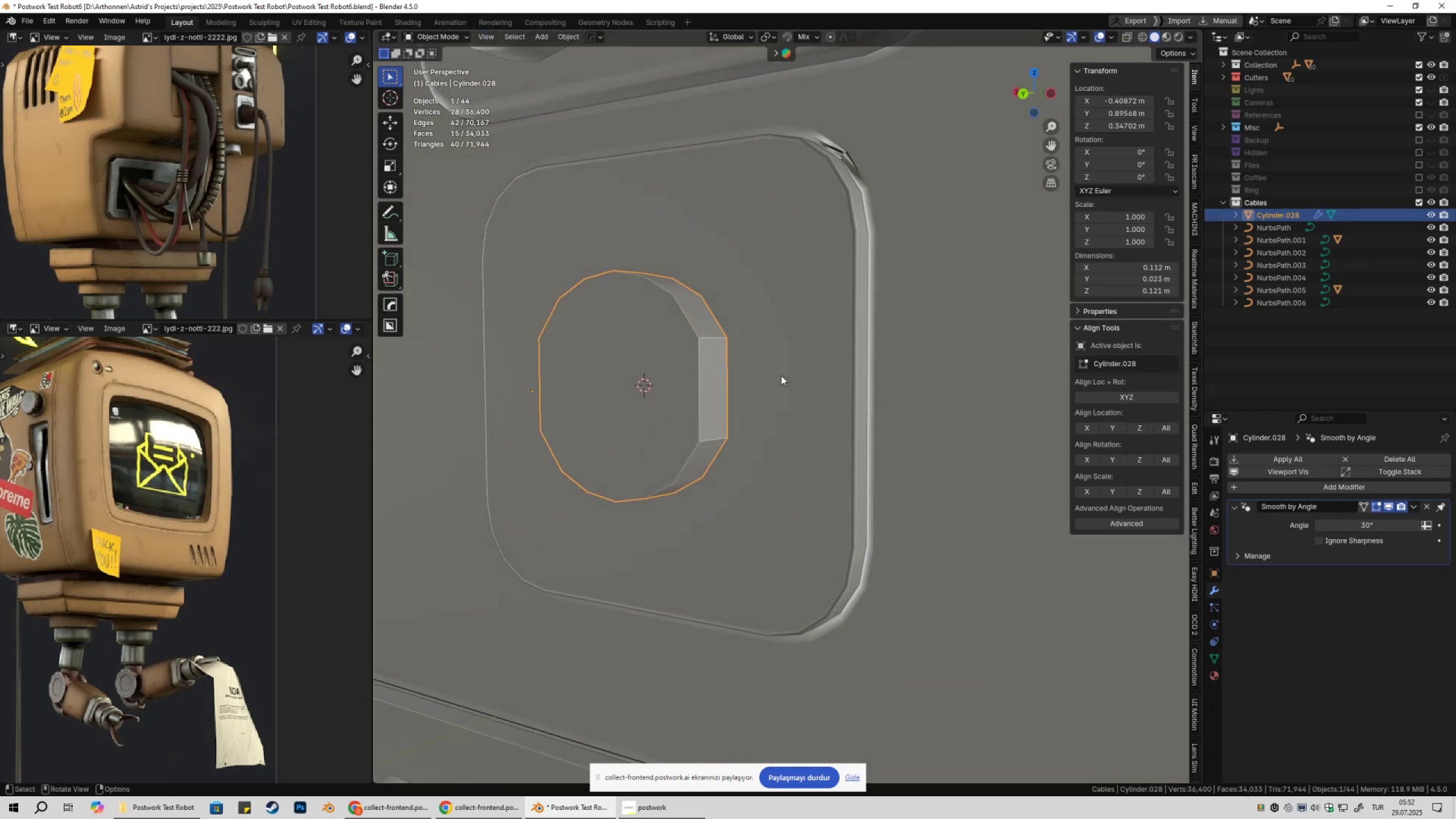 
scroll: coordinate [835, 368], scroll_direction: down, amount: 4.0
 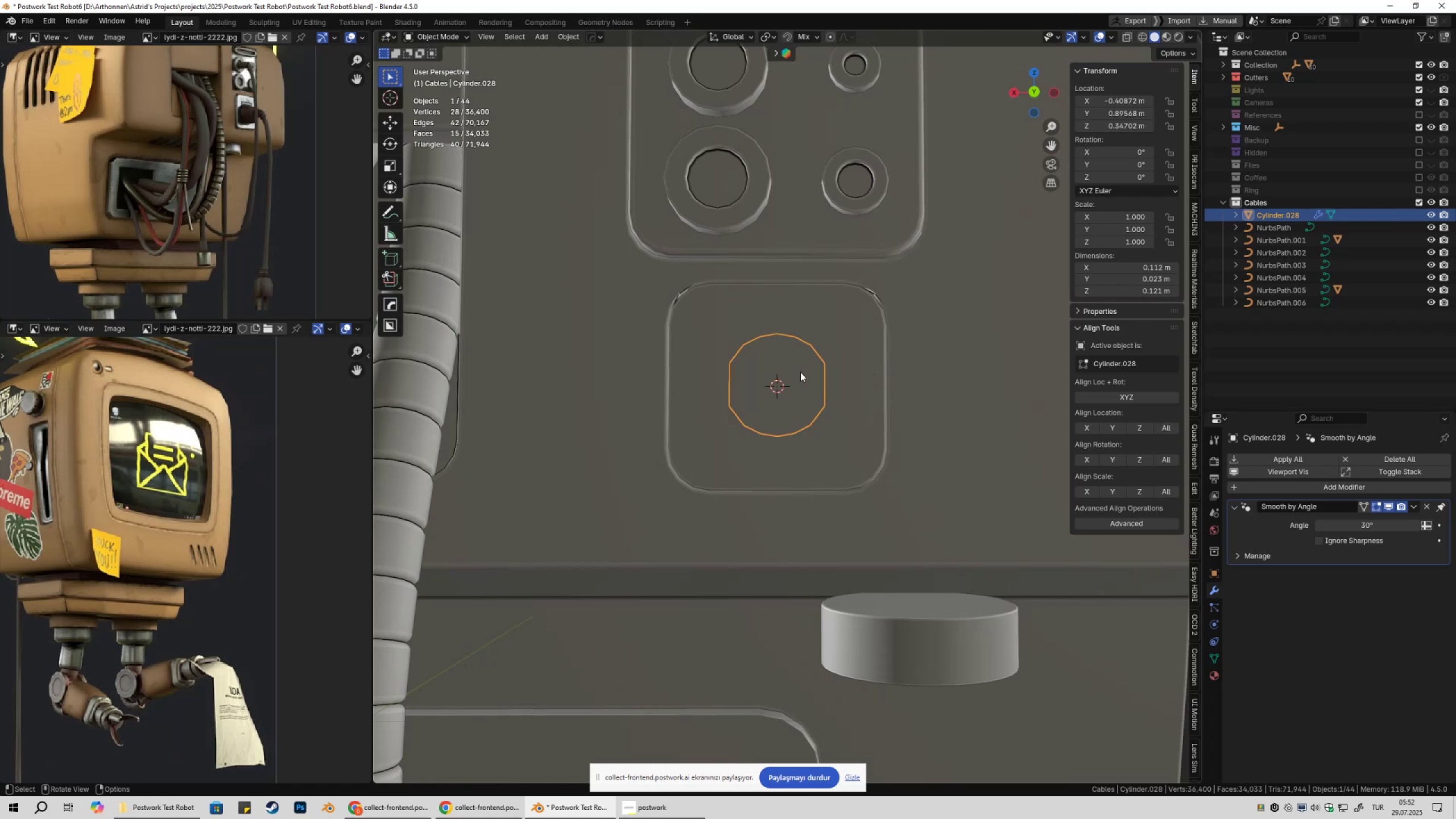 
left_click([800, 373])
 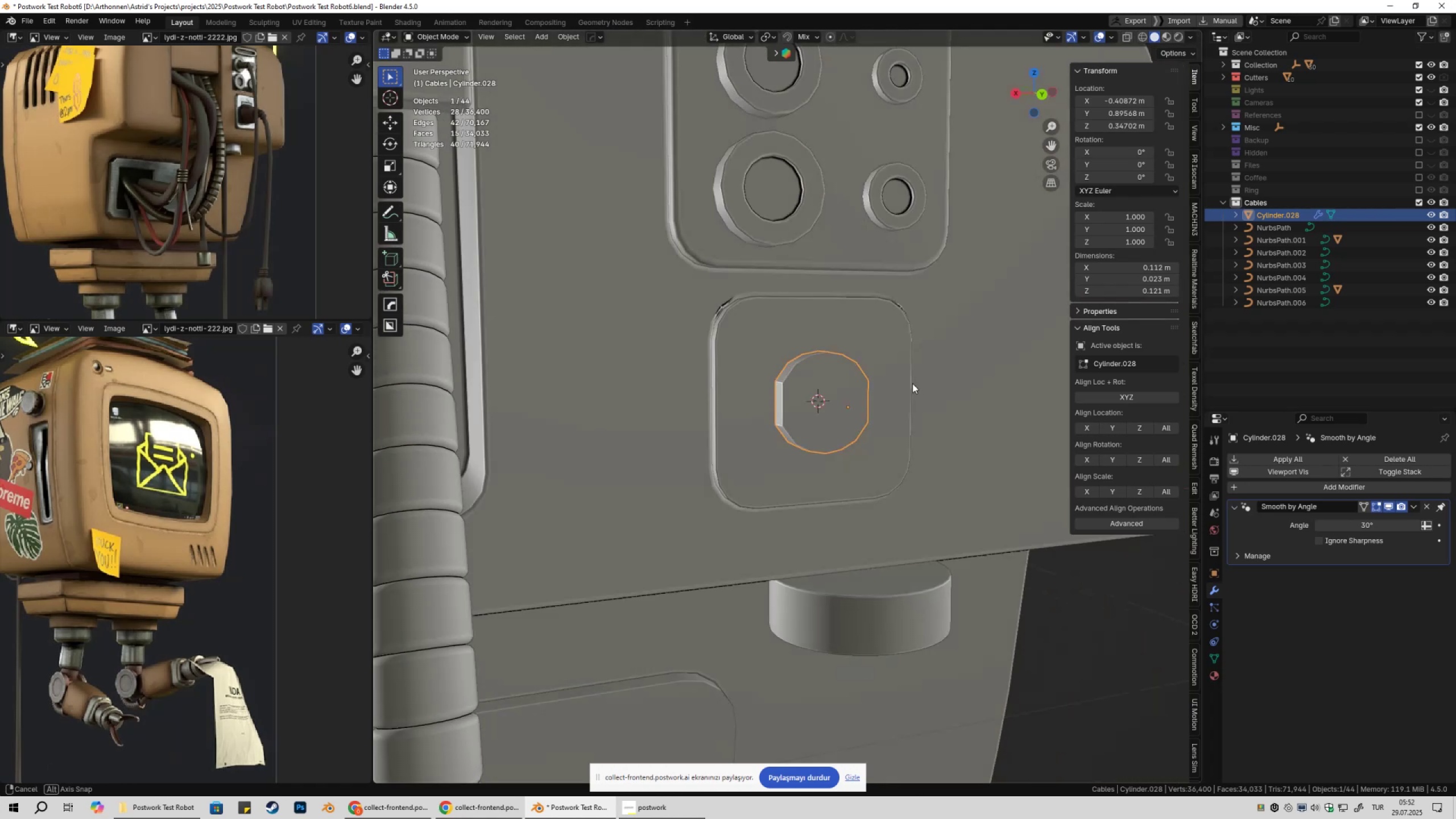 
key(Tab)
 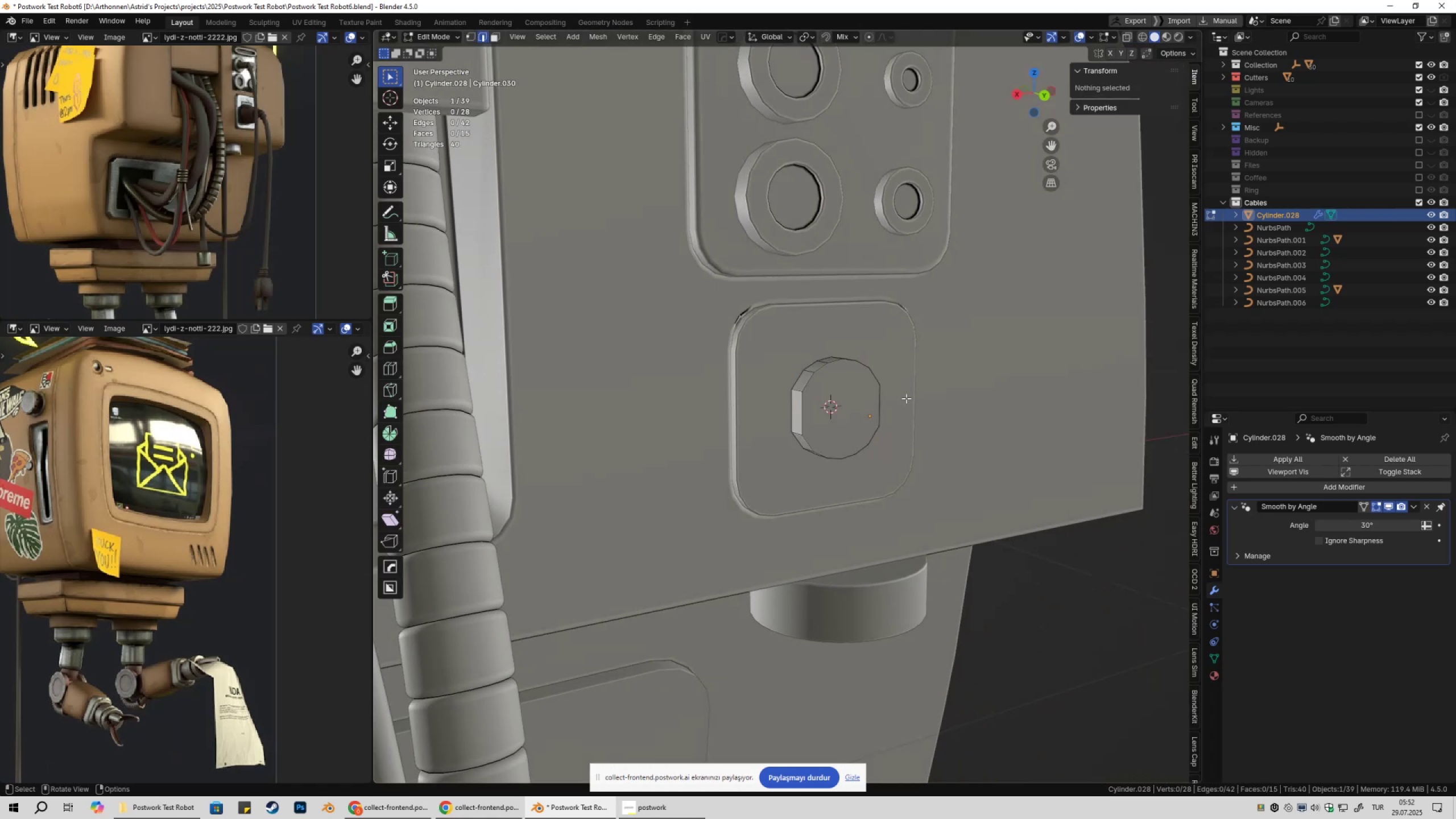 
key(Shift+ShiftLeft)
 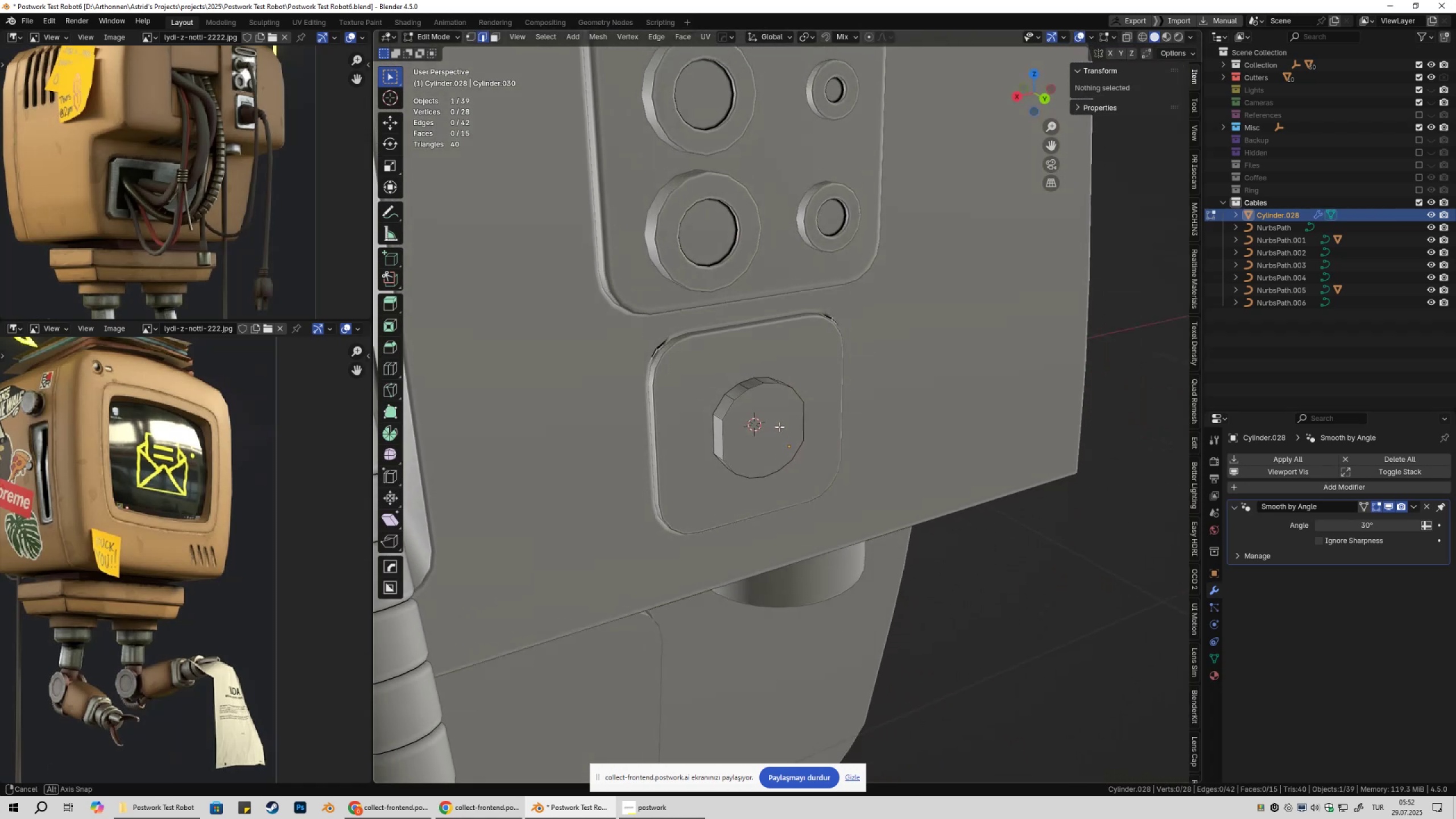 
scroll: coordinate [780, 427], scroll_direction: up, amount: 2.0
 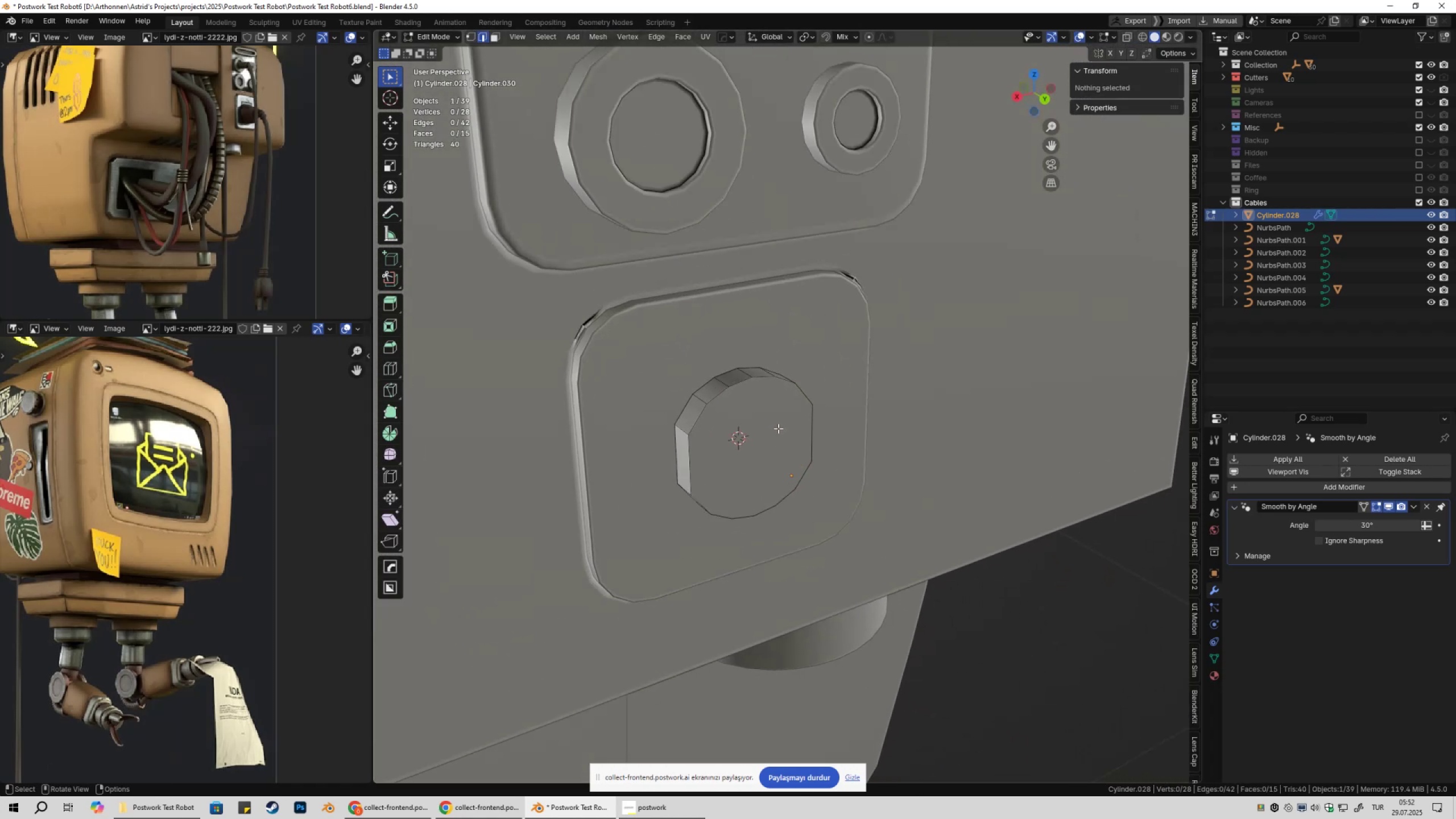 
wait(11.22)
 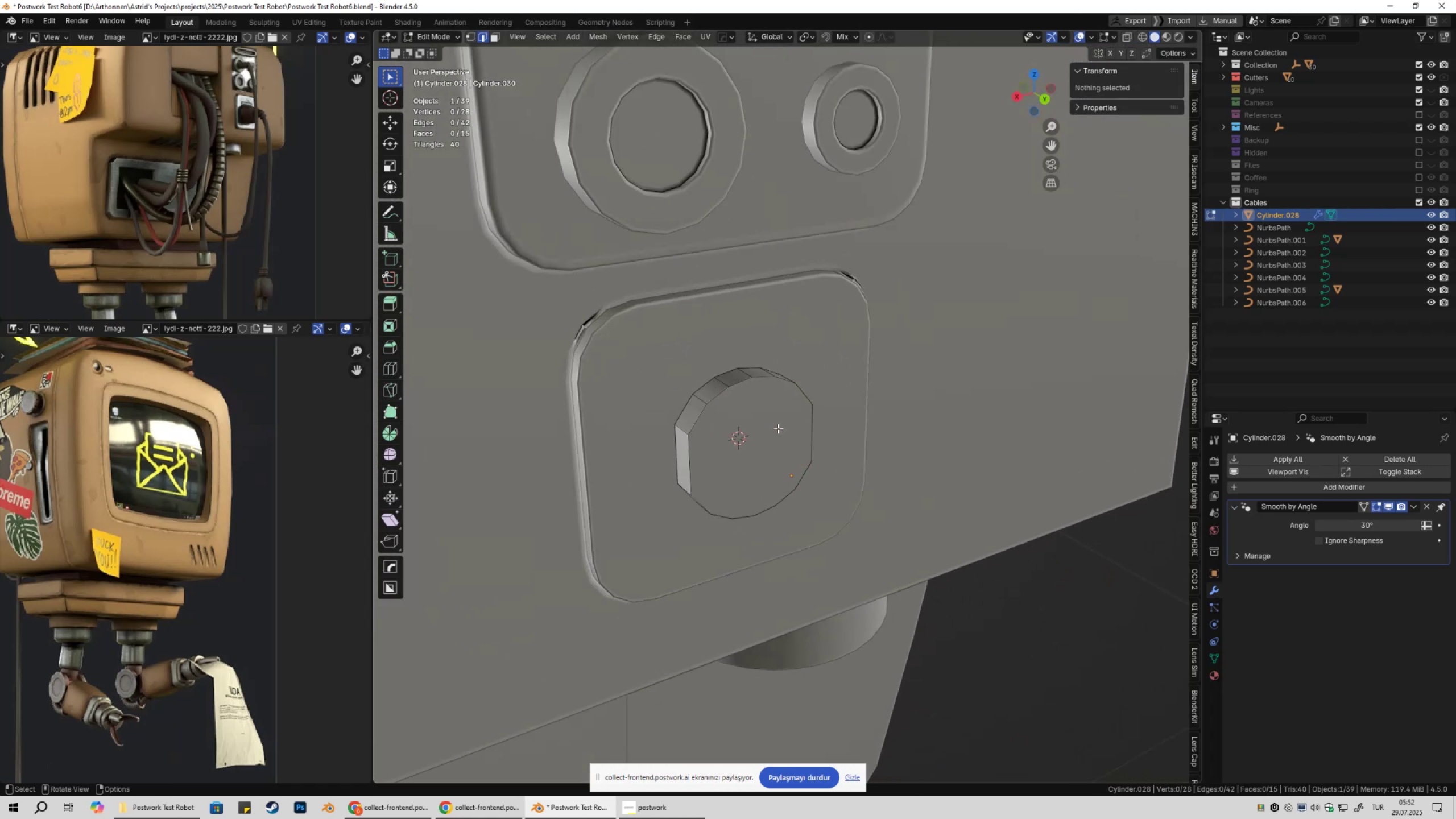 
key(2)
 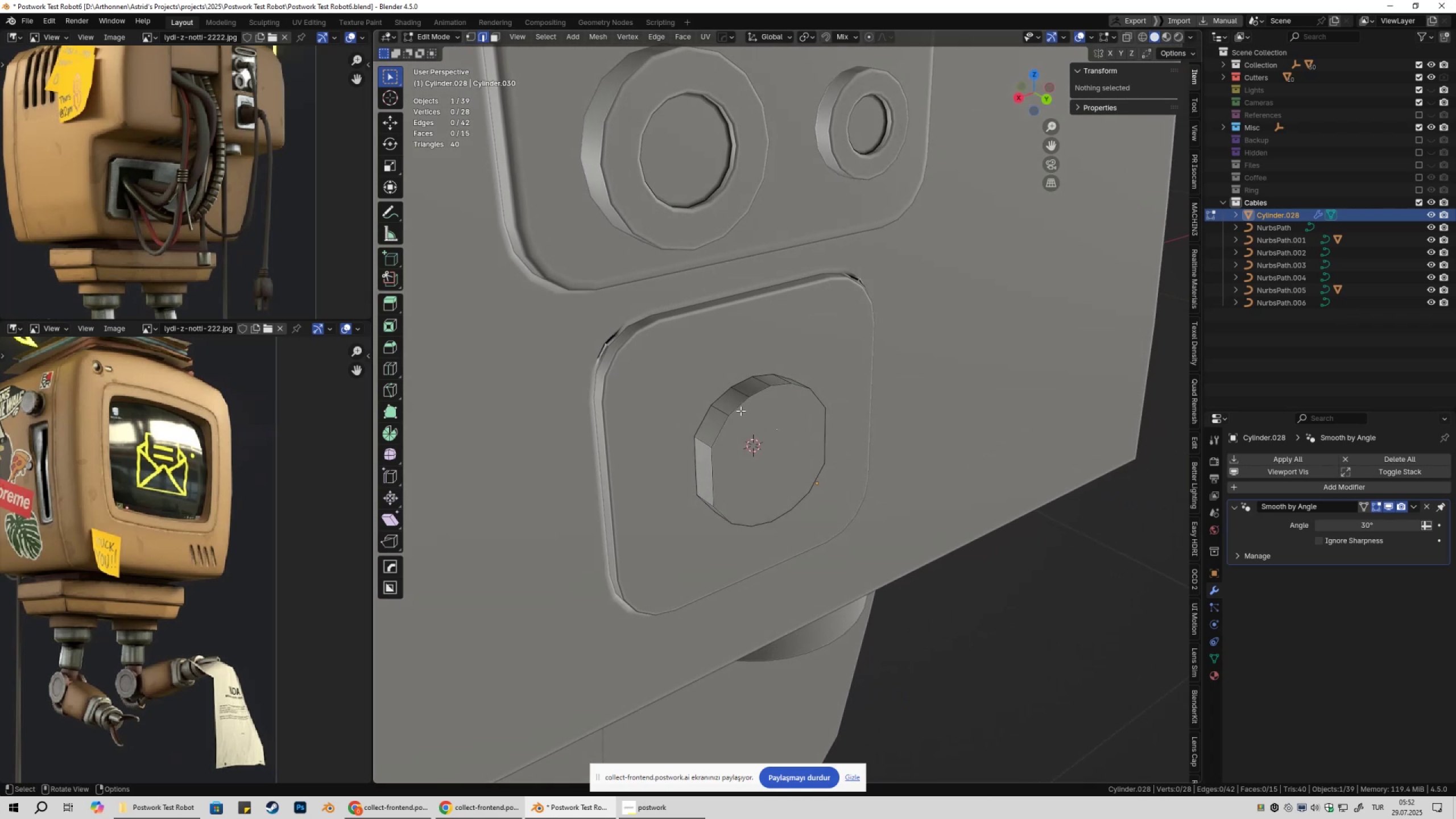 
left_click([741, 411])
 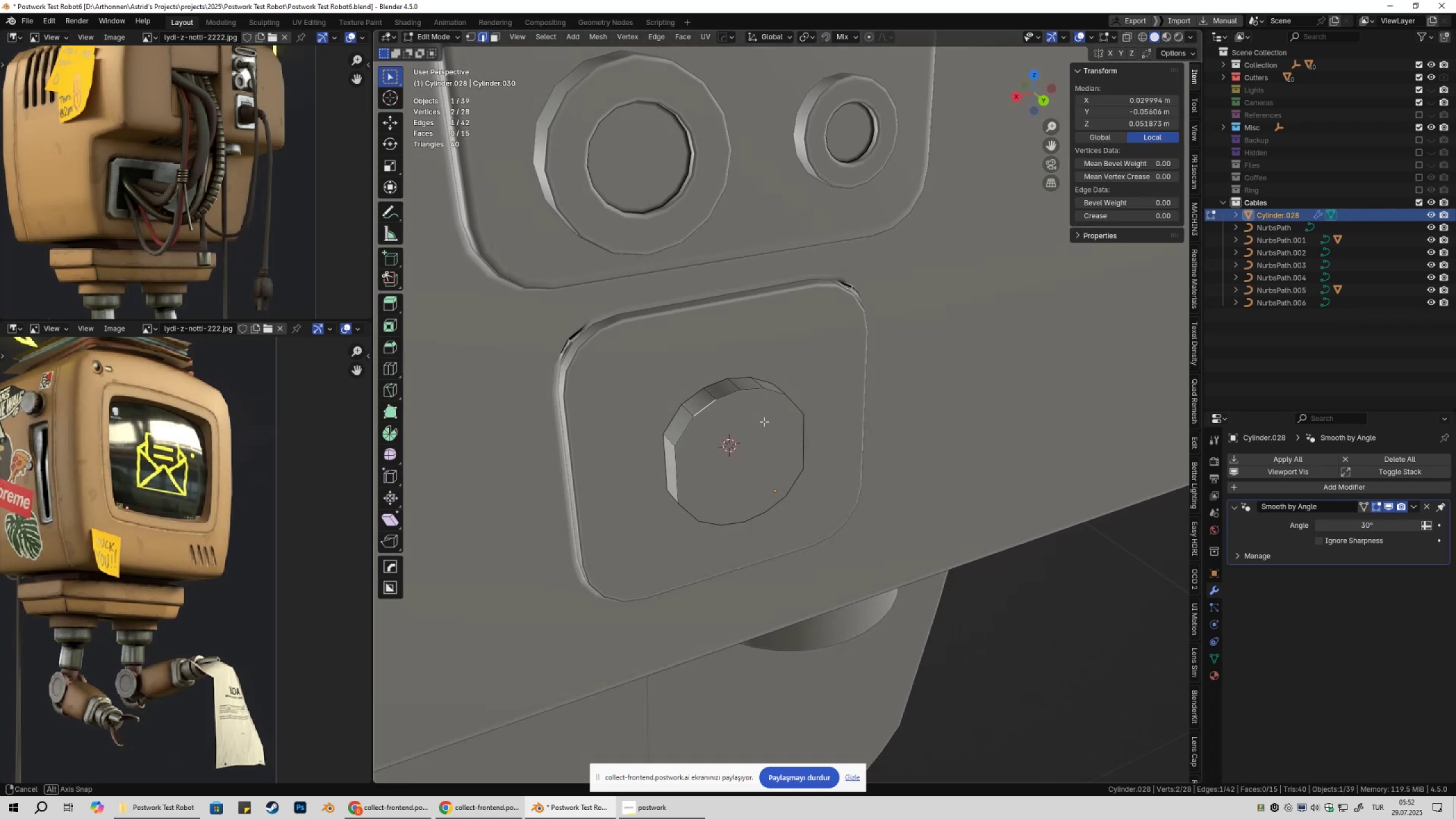 
hold_key(key=ShiftLeft, duration=0.88)
left_click([719, 396])
 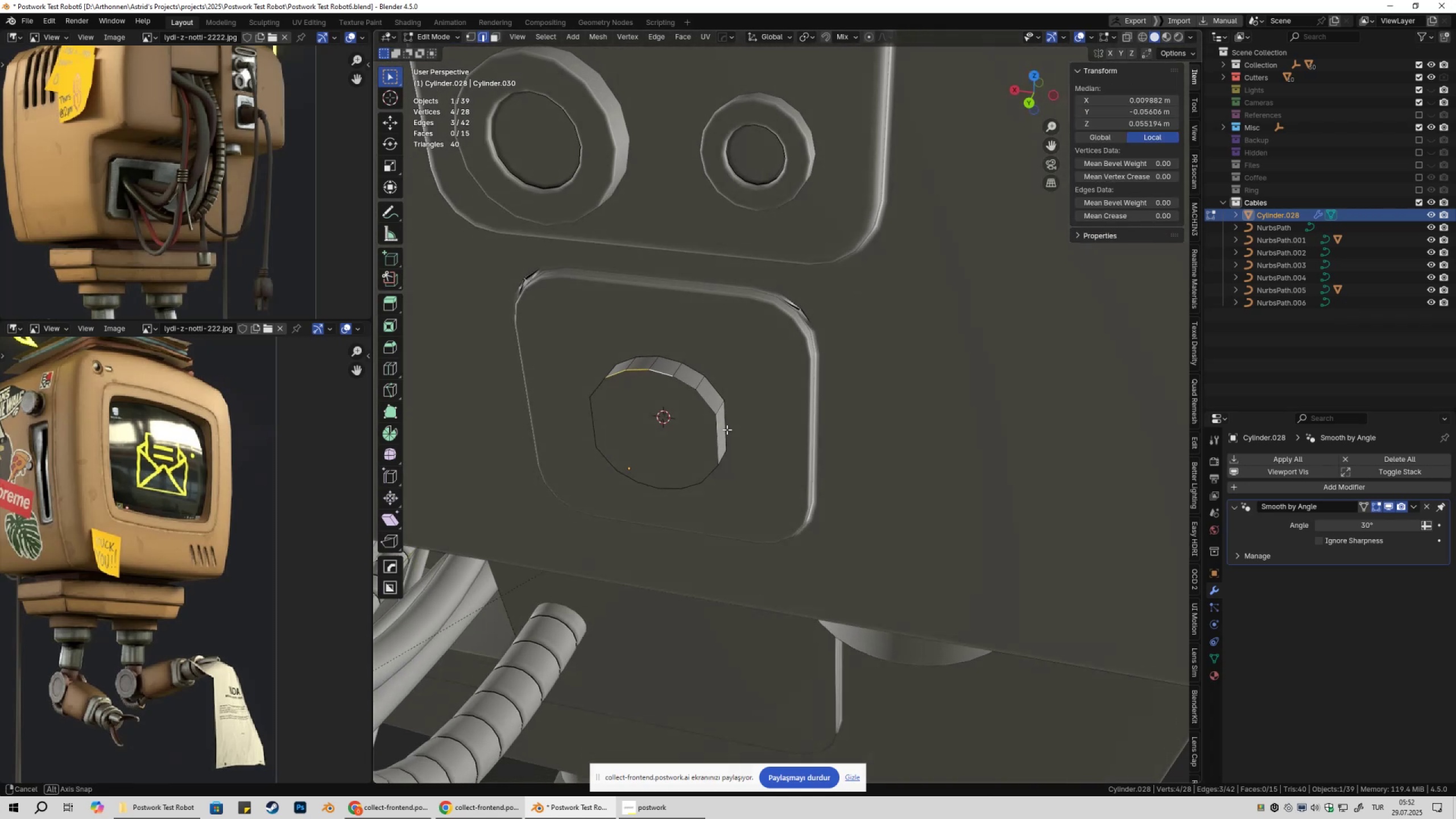 
key(Shift+ShiftLeft)
 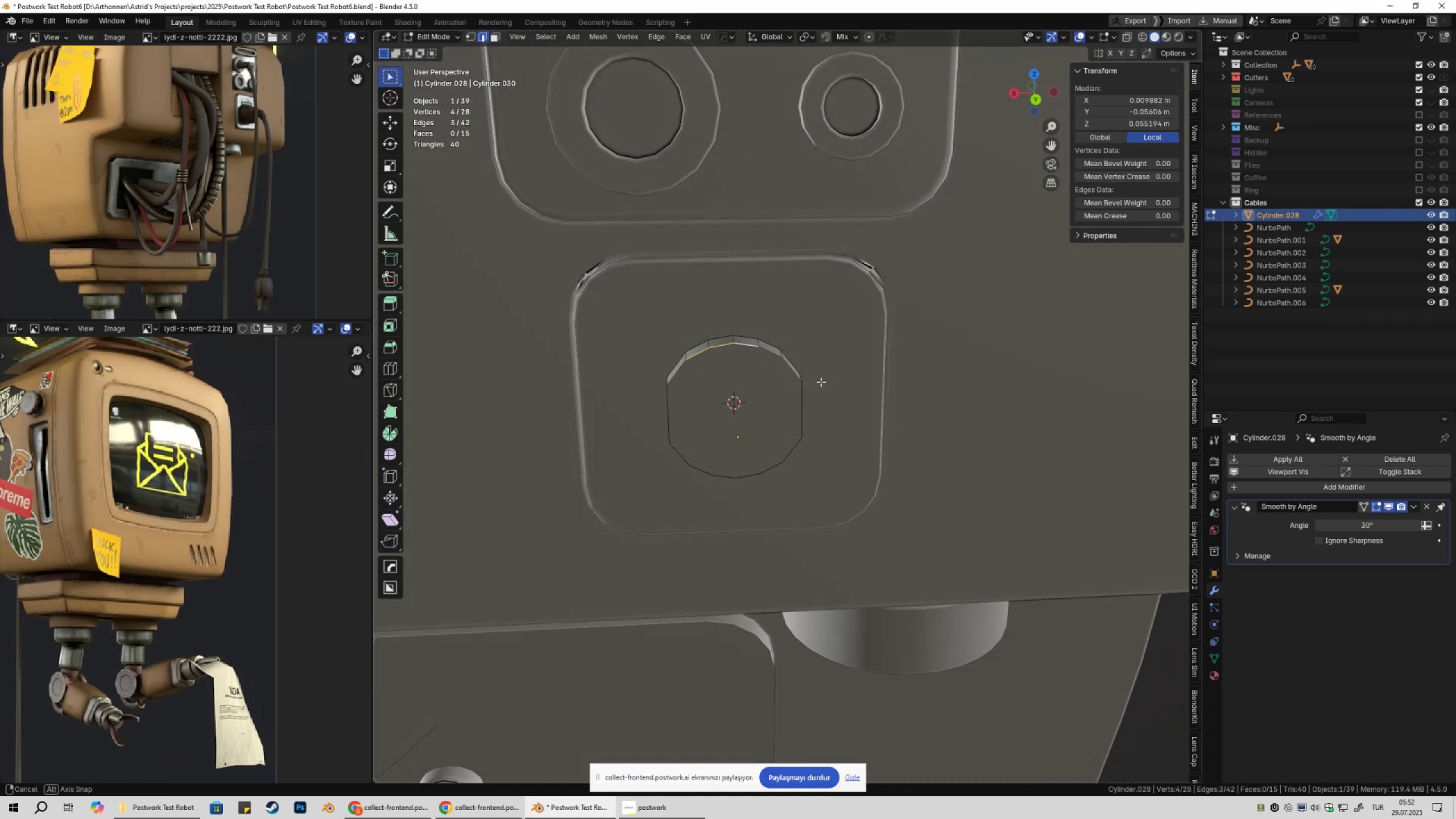 
hold_key(key=ShiftLeft, duration=0.37)
left_click([770, 349])
 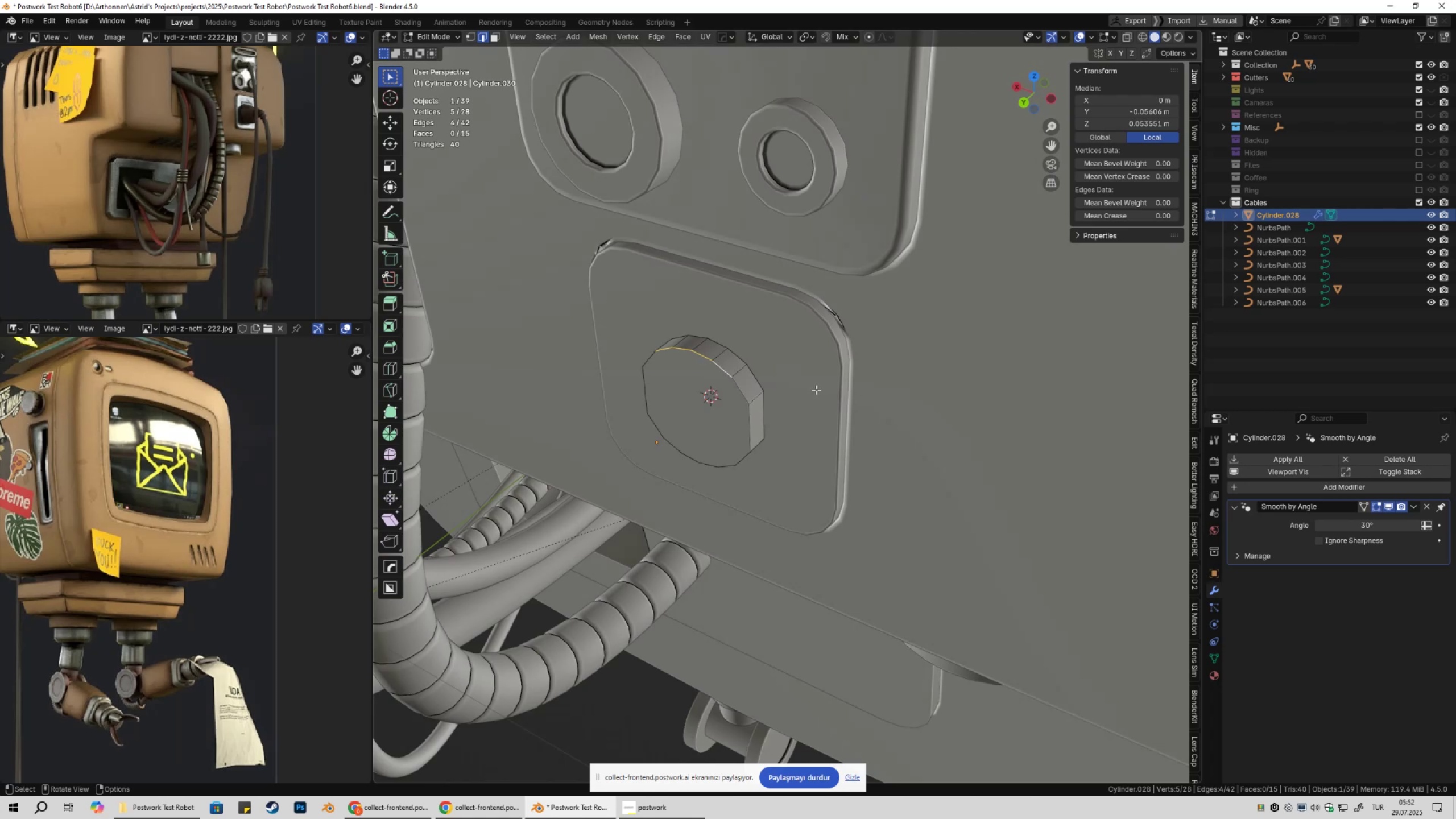 
left_click([708, 369])
 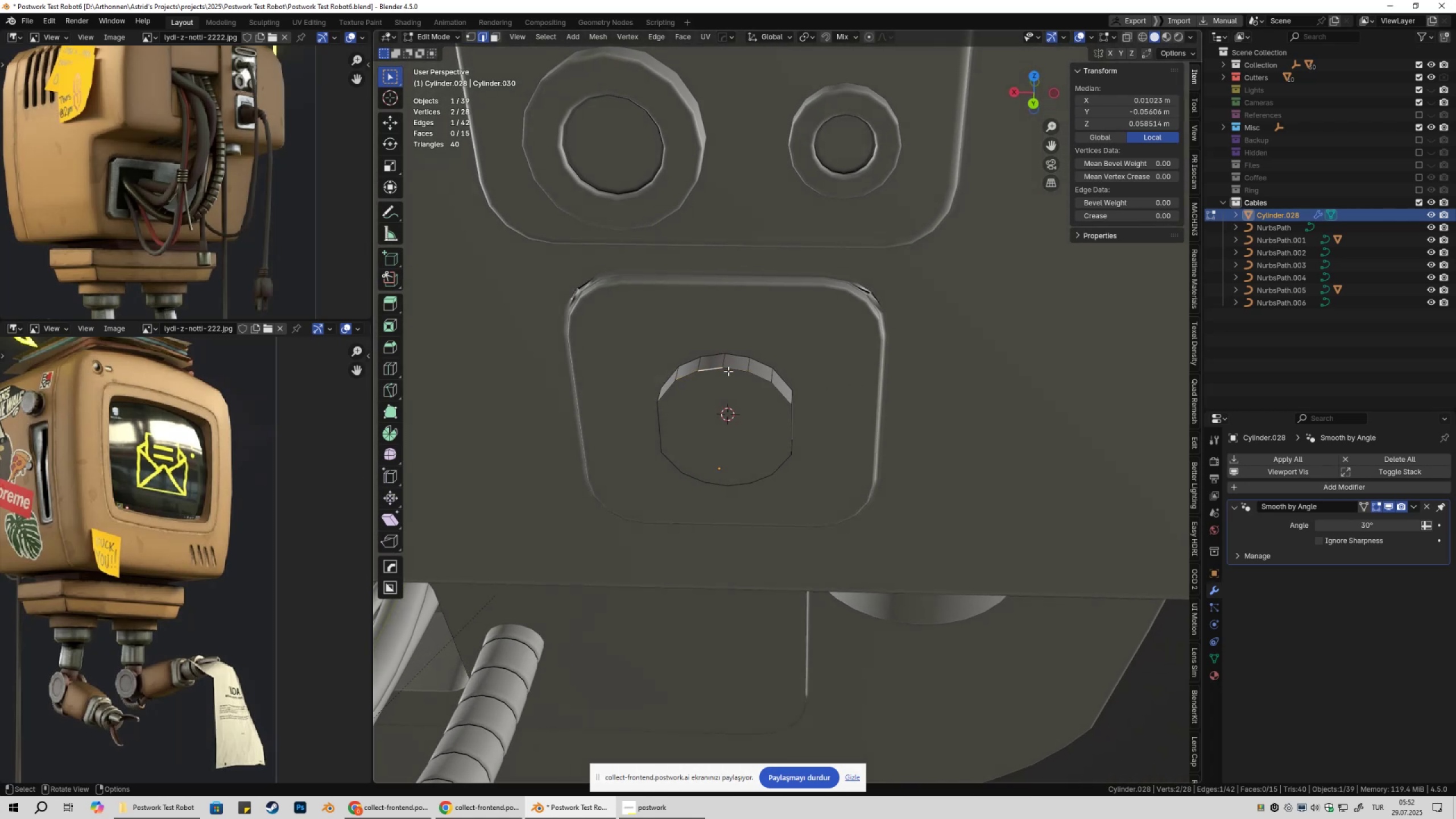 
key(Shift+ShiftLeft)
 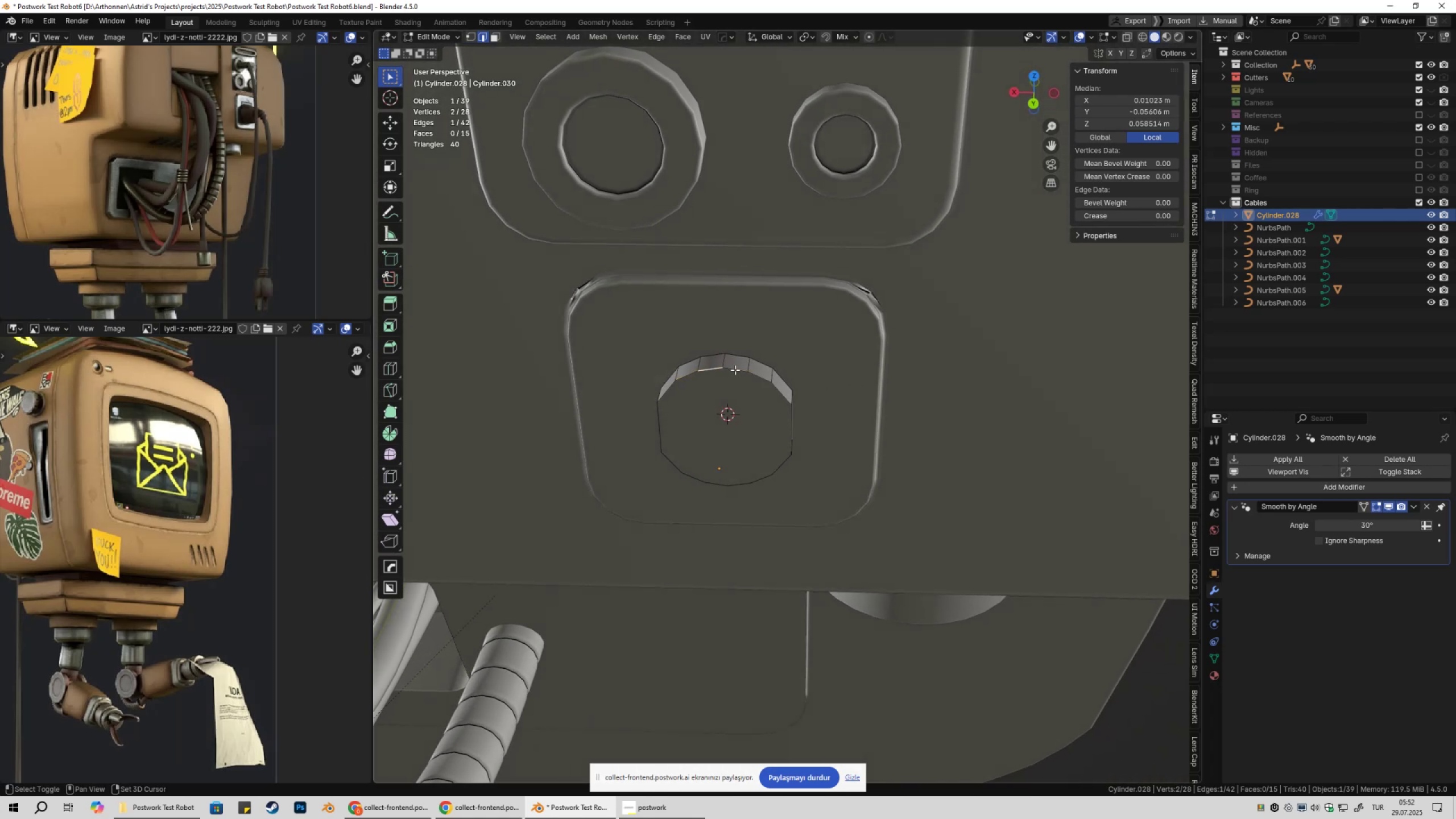 
double_click([735, 370])
 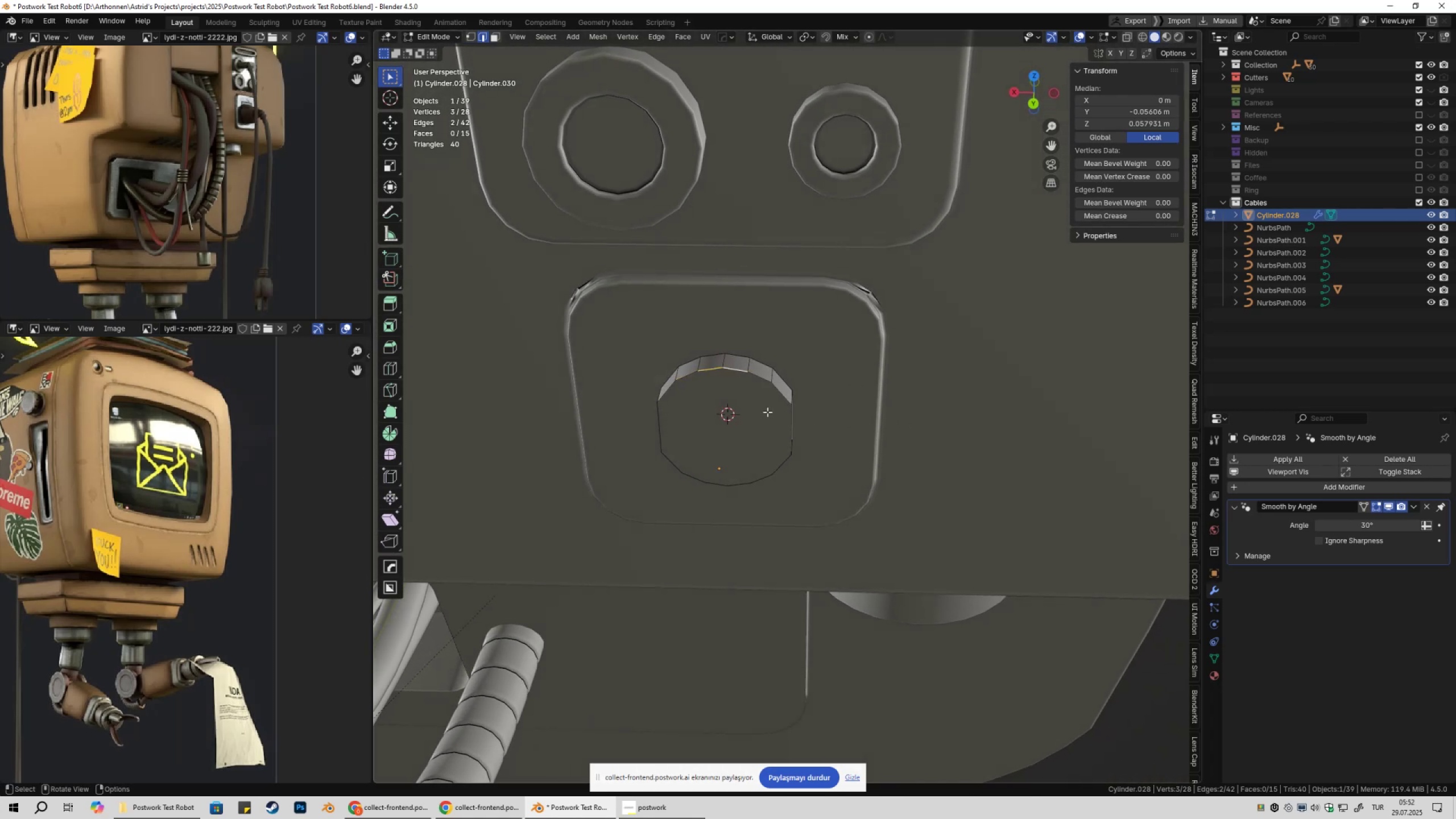 
hold_key(key=ShiftLeft, duration=0.9)
left_click([688, 386])
 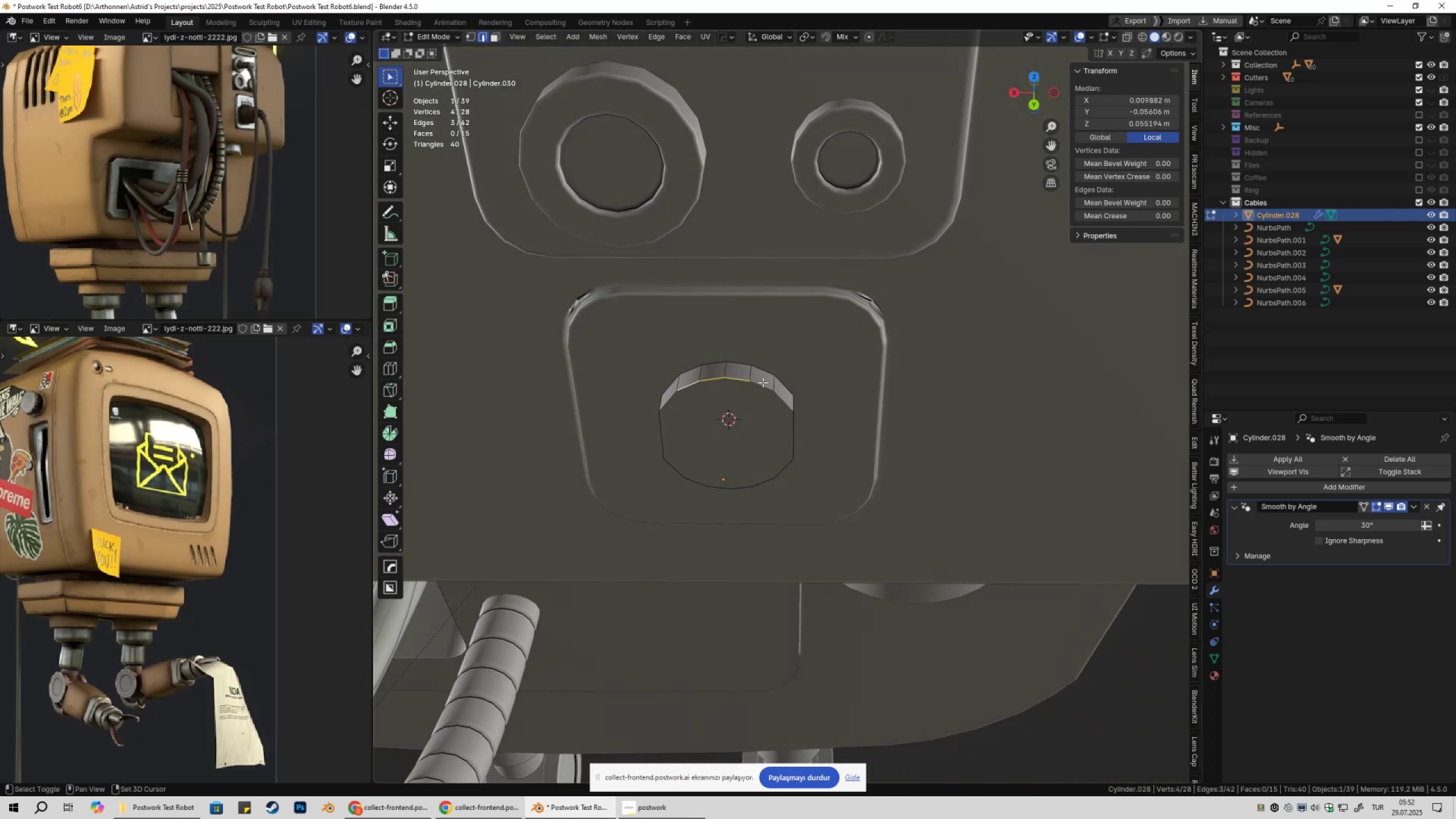 
double_click([760, 382])
 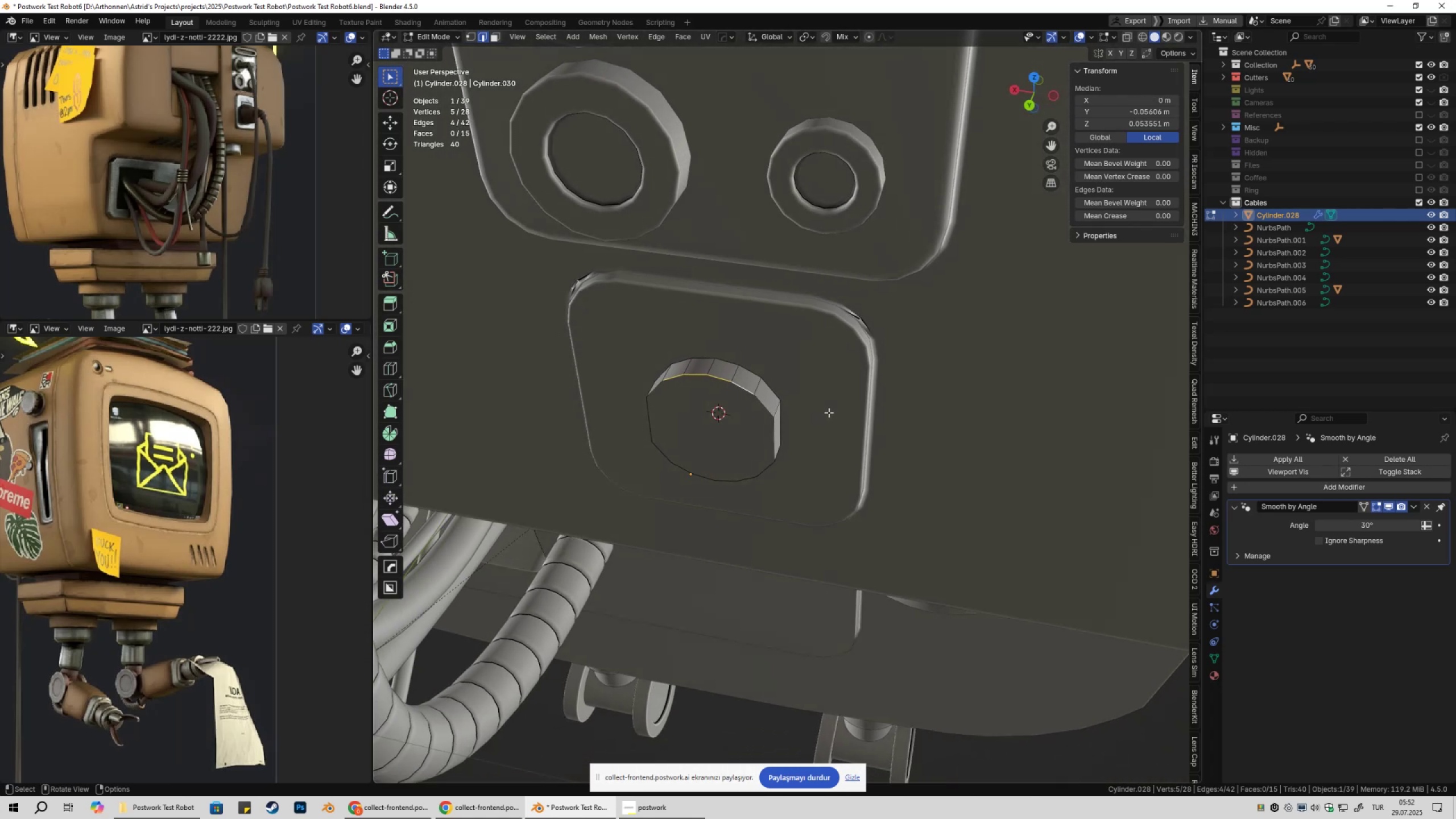 
type(ey)
 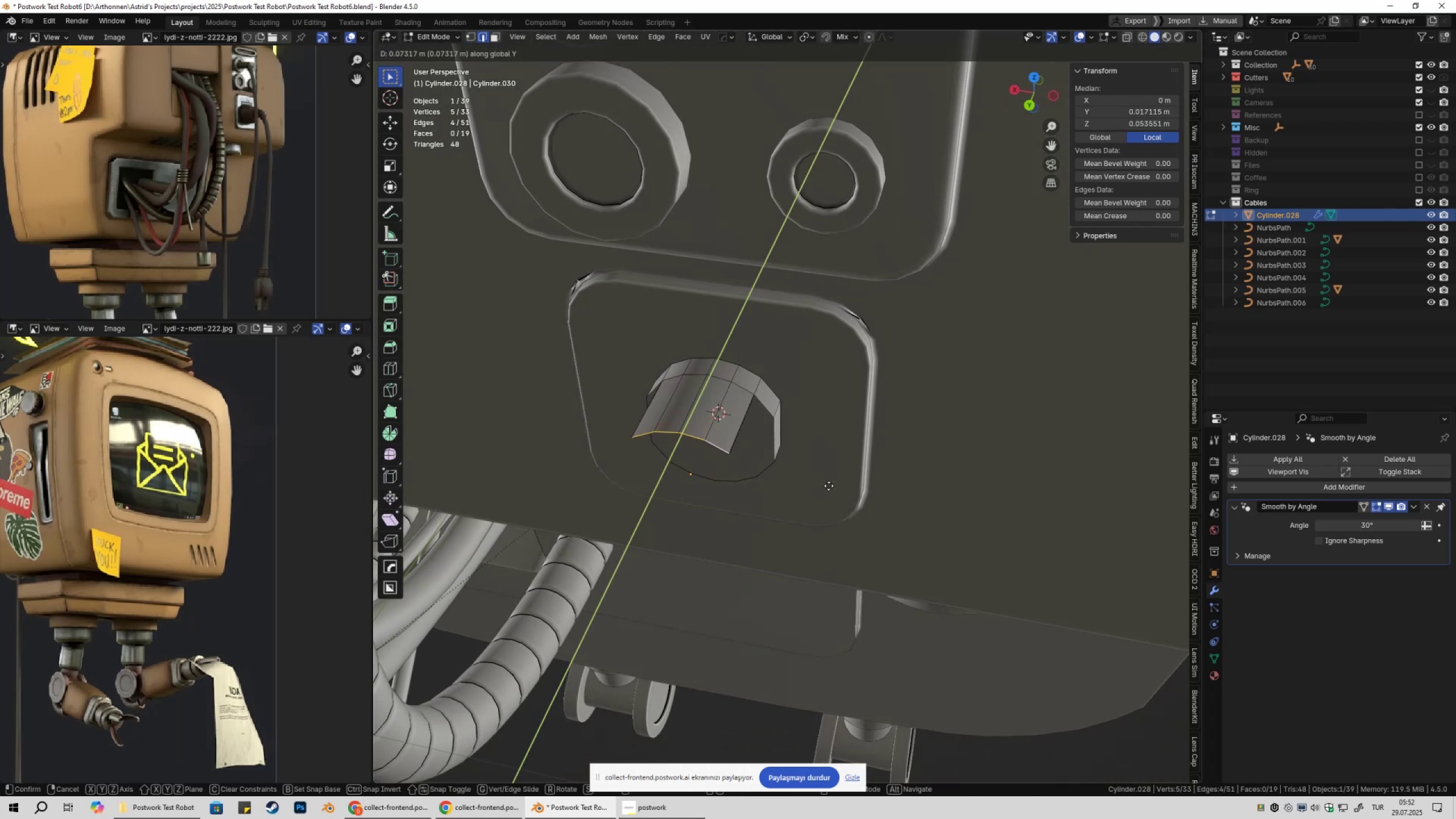 
left_click([828, 494])
 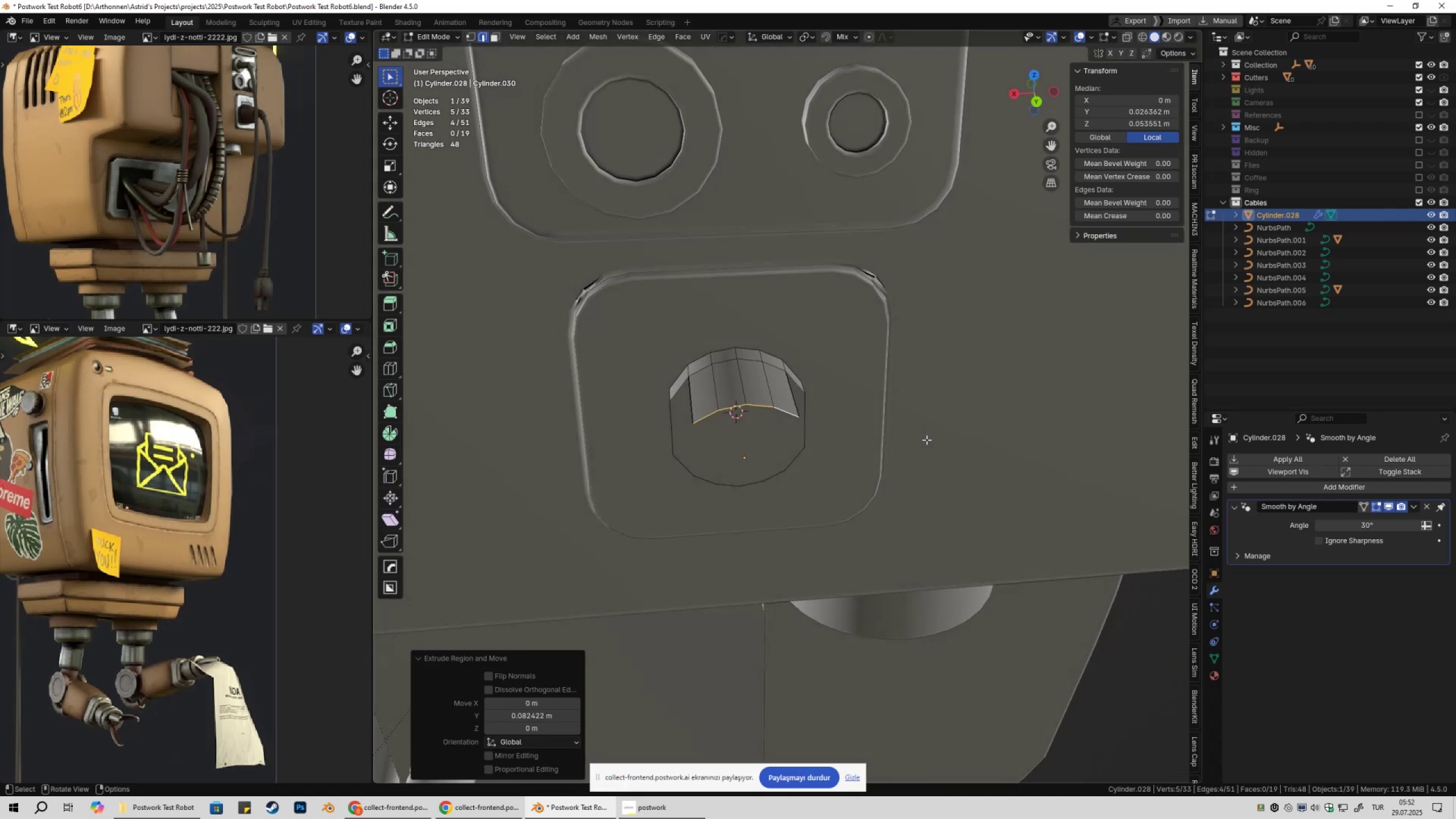 
type(sx)
key(Escape)
type(s)
key(Escape)
type(19s)
key(Escape)
type(sx)
key(Escape)
type(s)
key(Escape)
type(sx)
 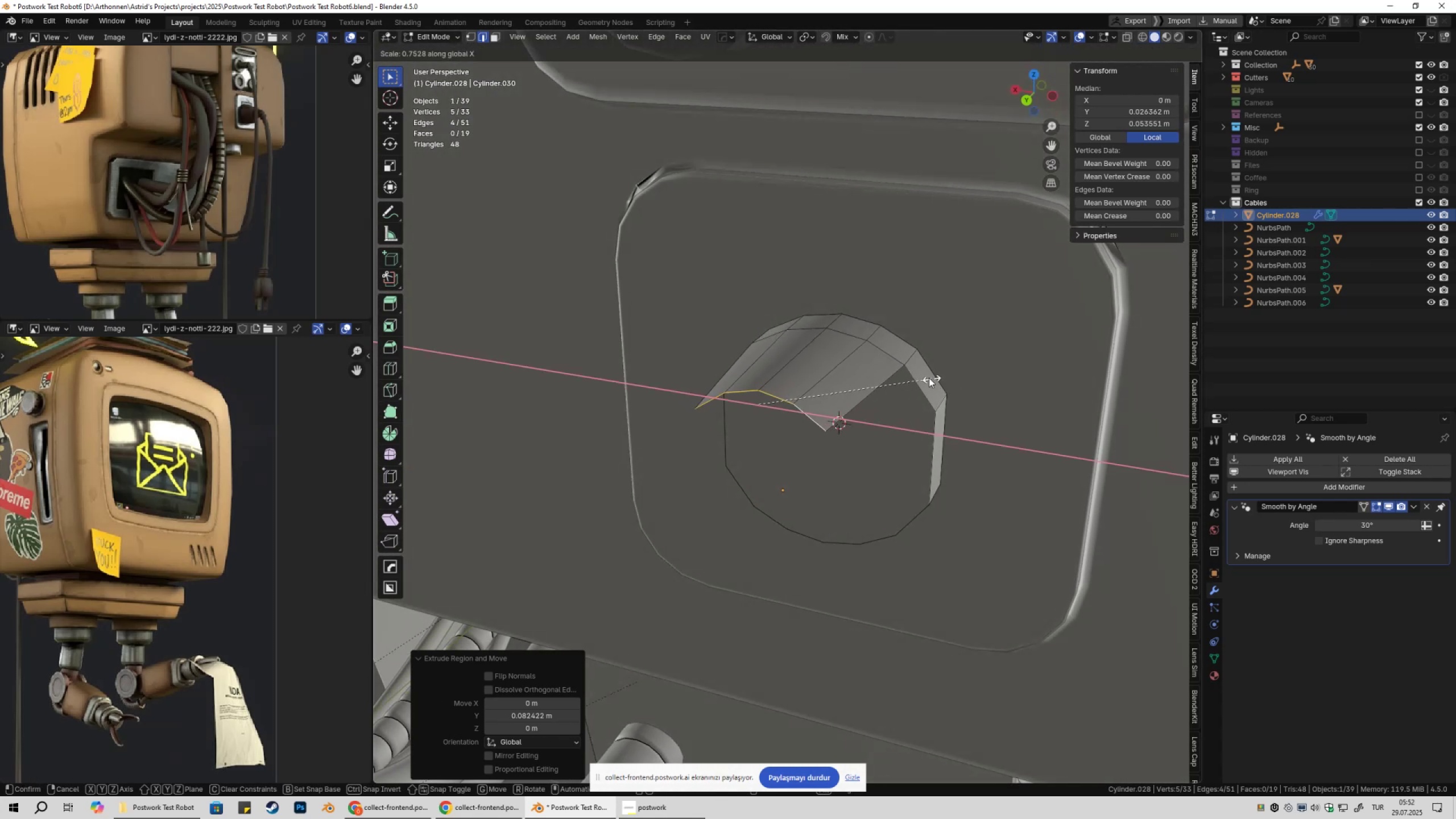 
scroll: coordinate [910, 326], scroll_direction: up, amount: 3.0
 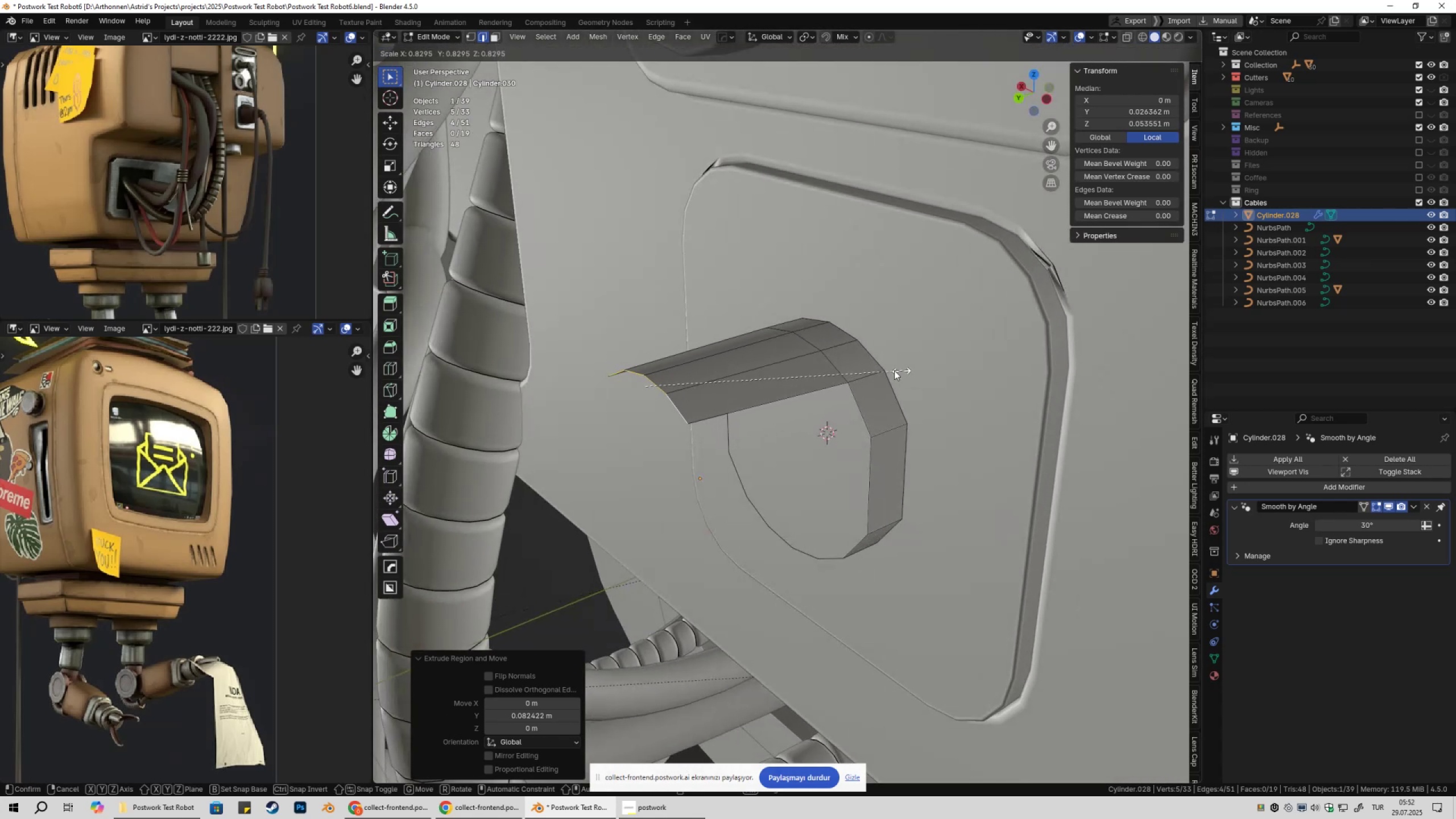 
left_click([929, 381])
 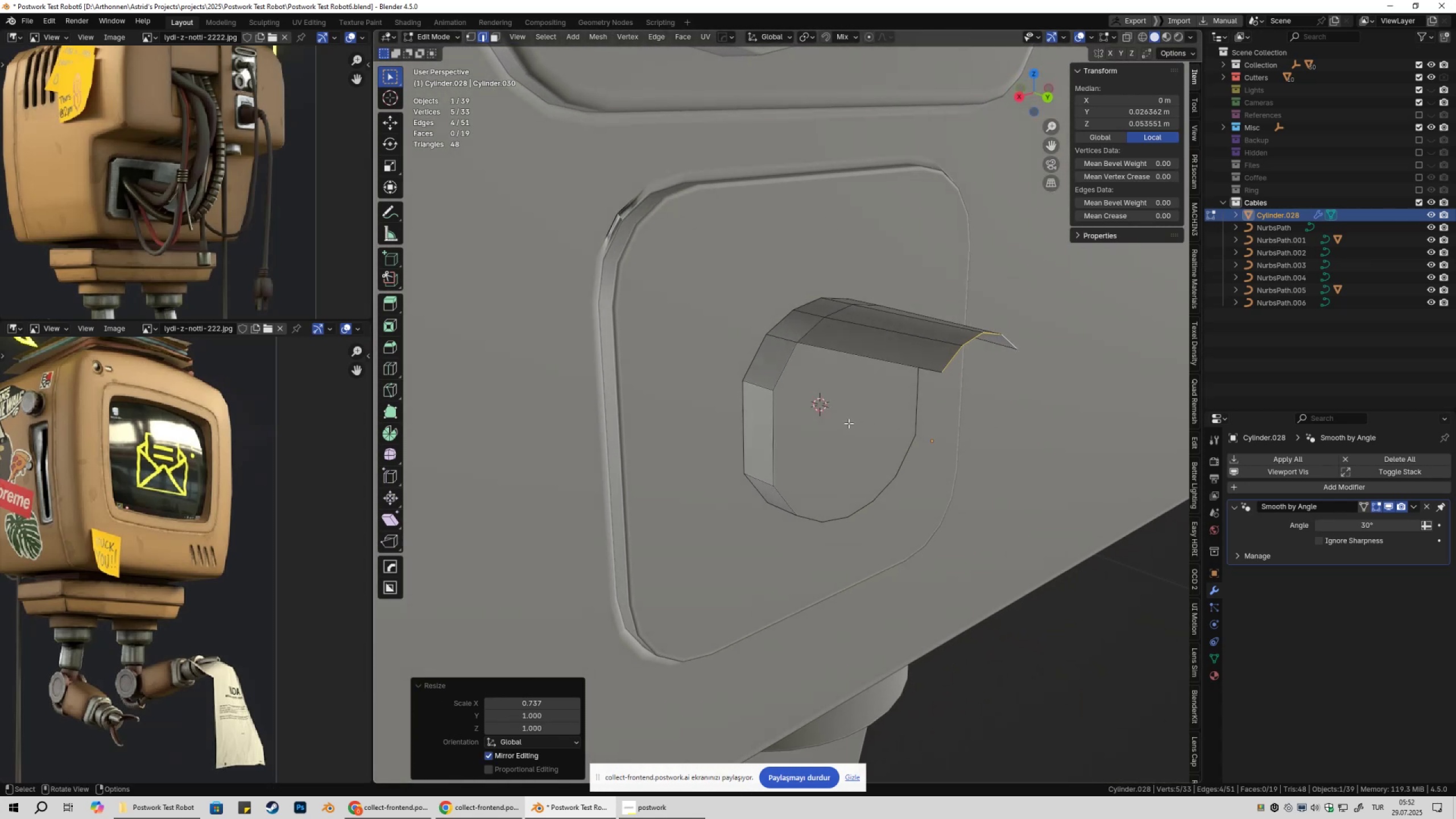 
key(Tab)
 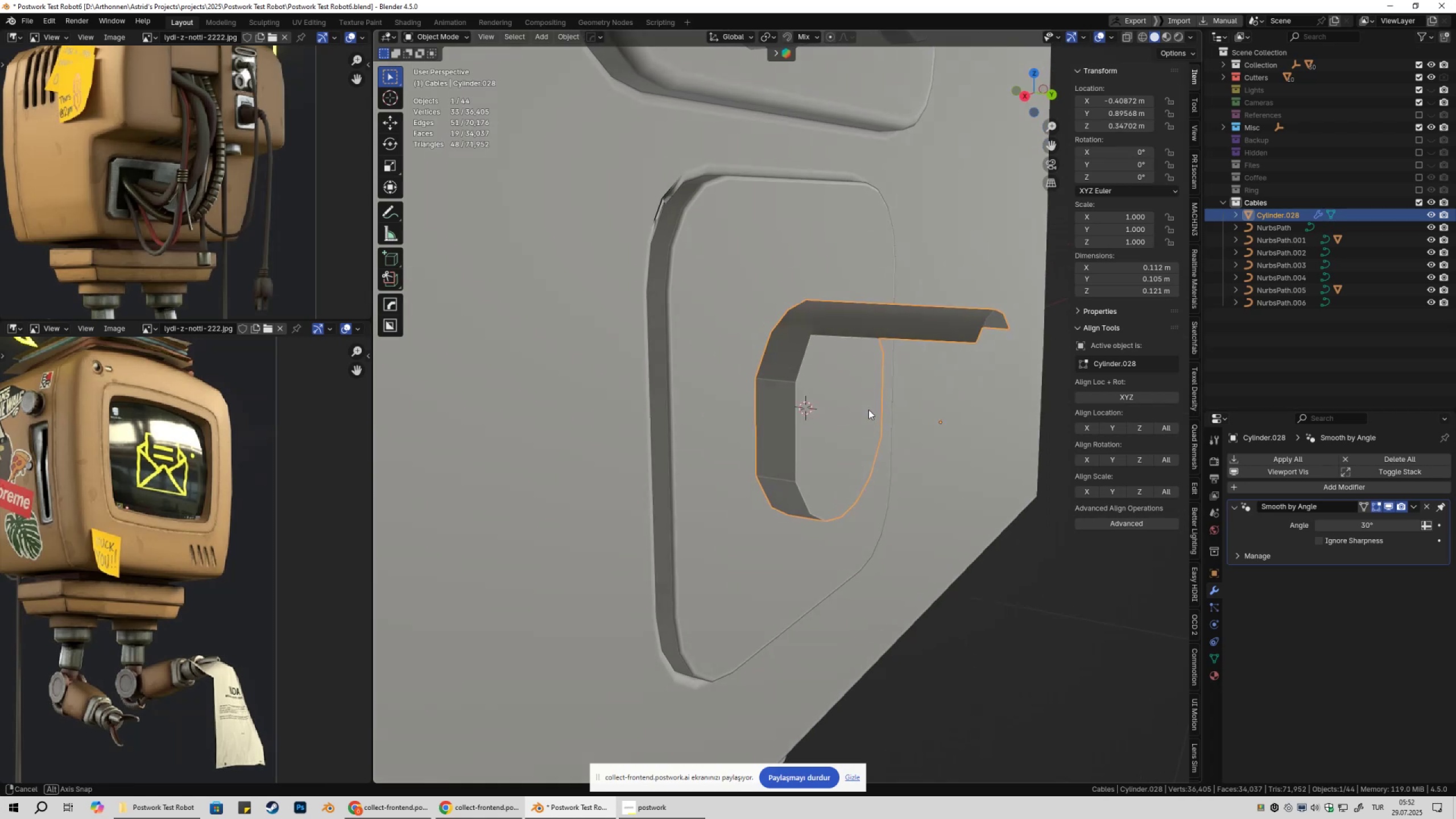 
key(Tab)
 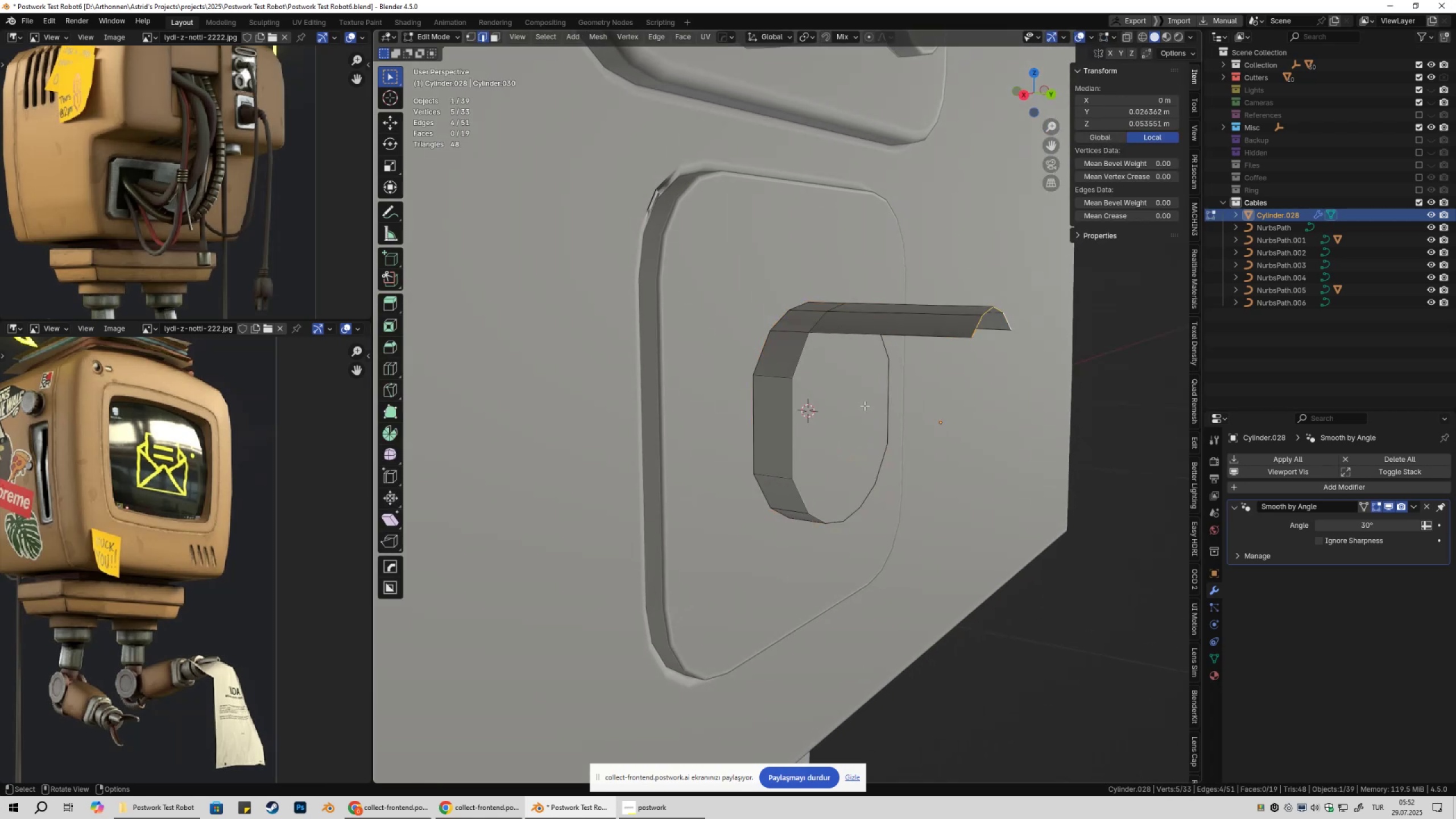 
key(3)
 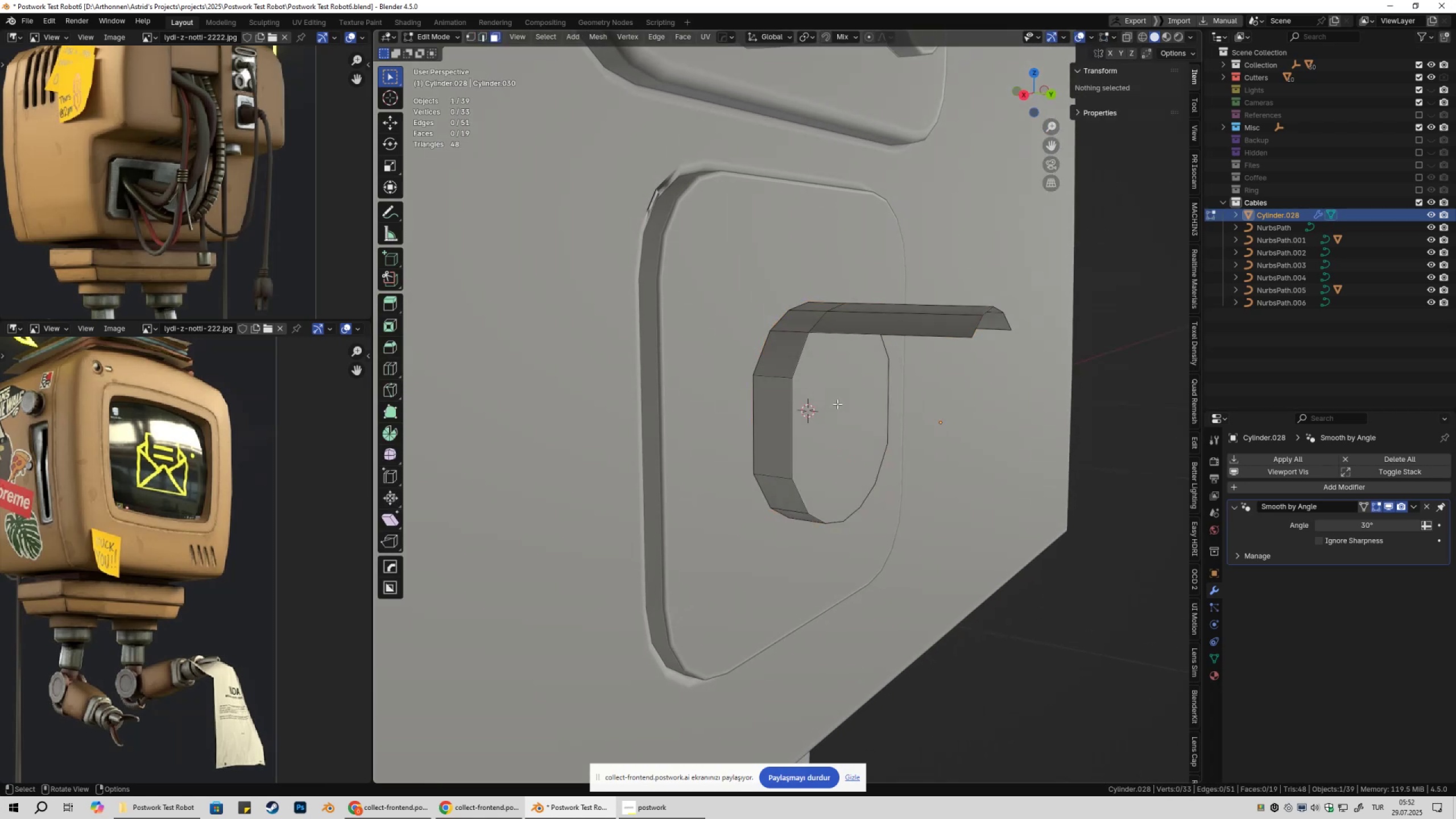 
left_click([837, 404])
 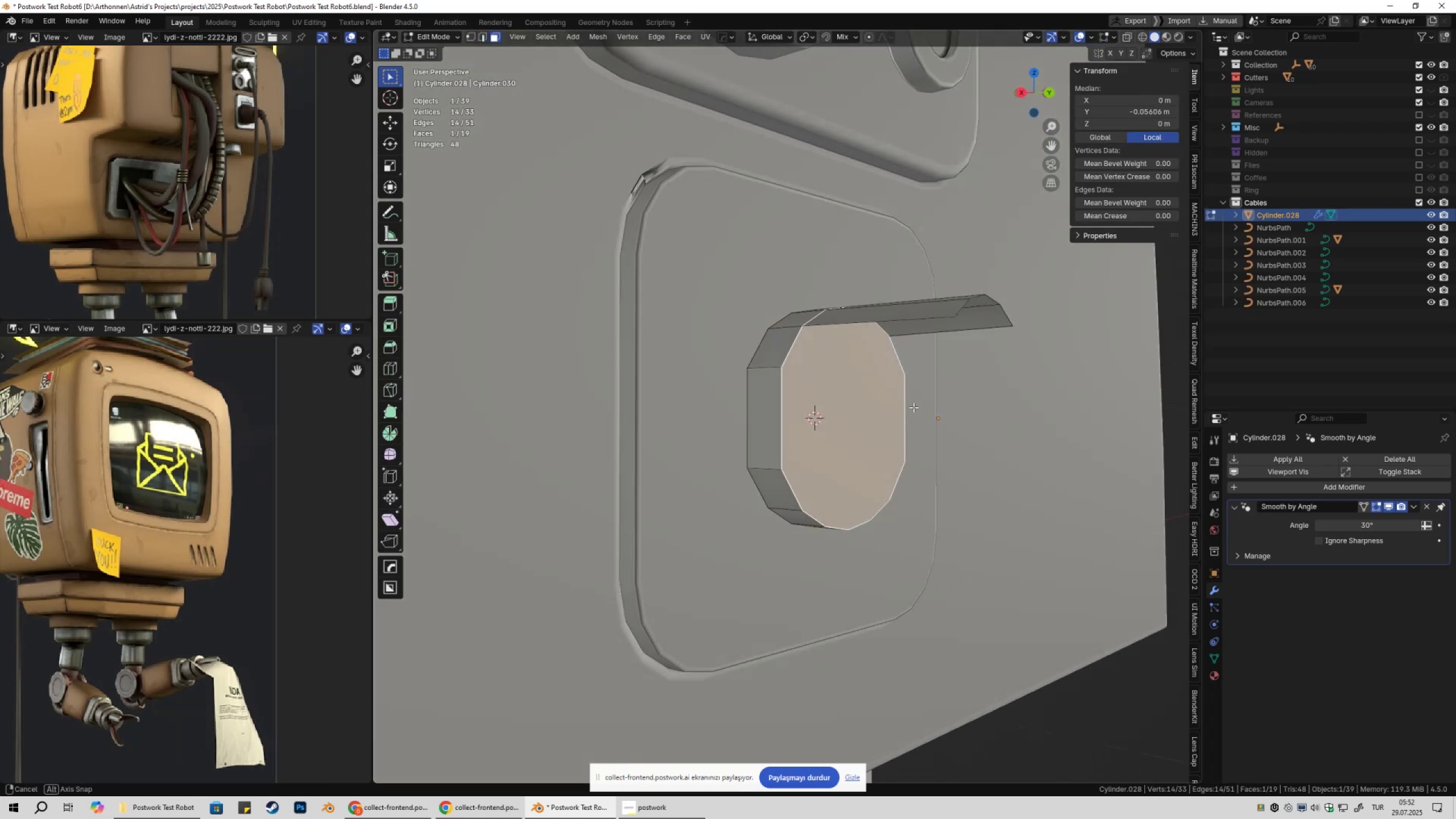 
key(X)
 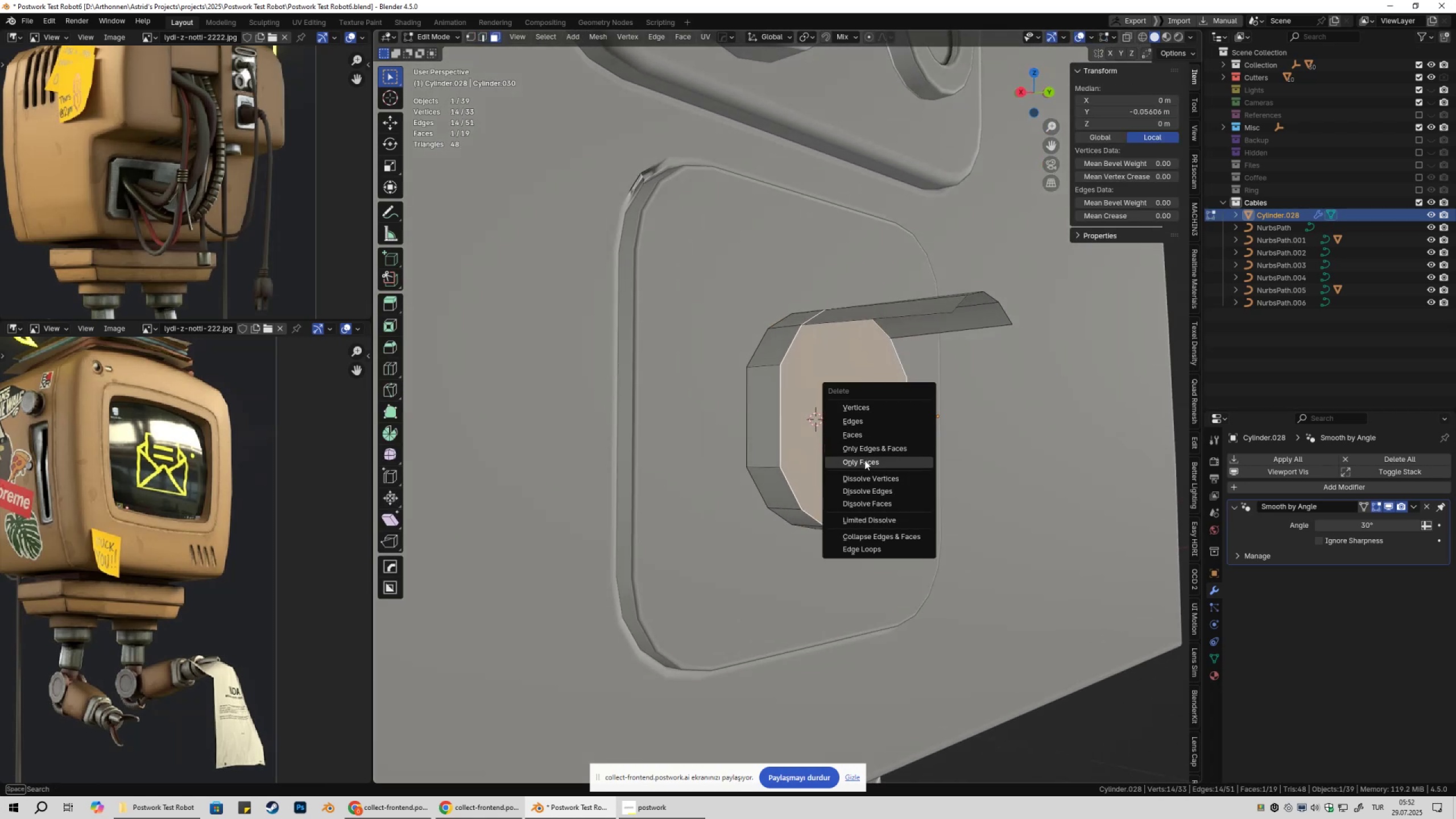 
left_click([864, 460])
 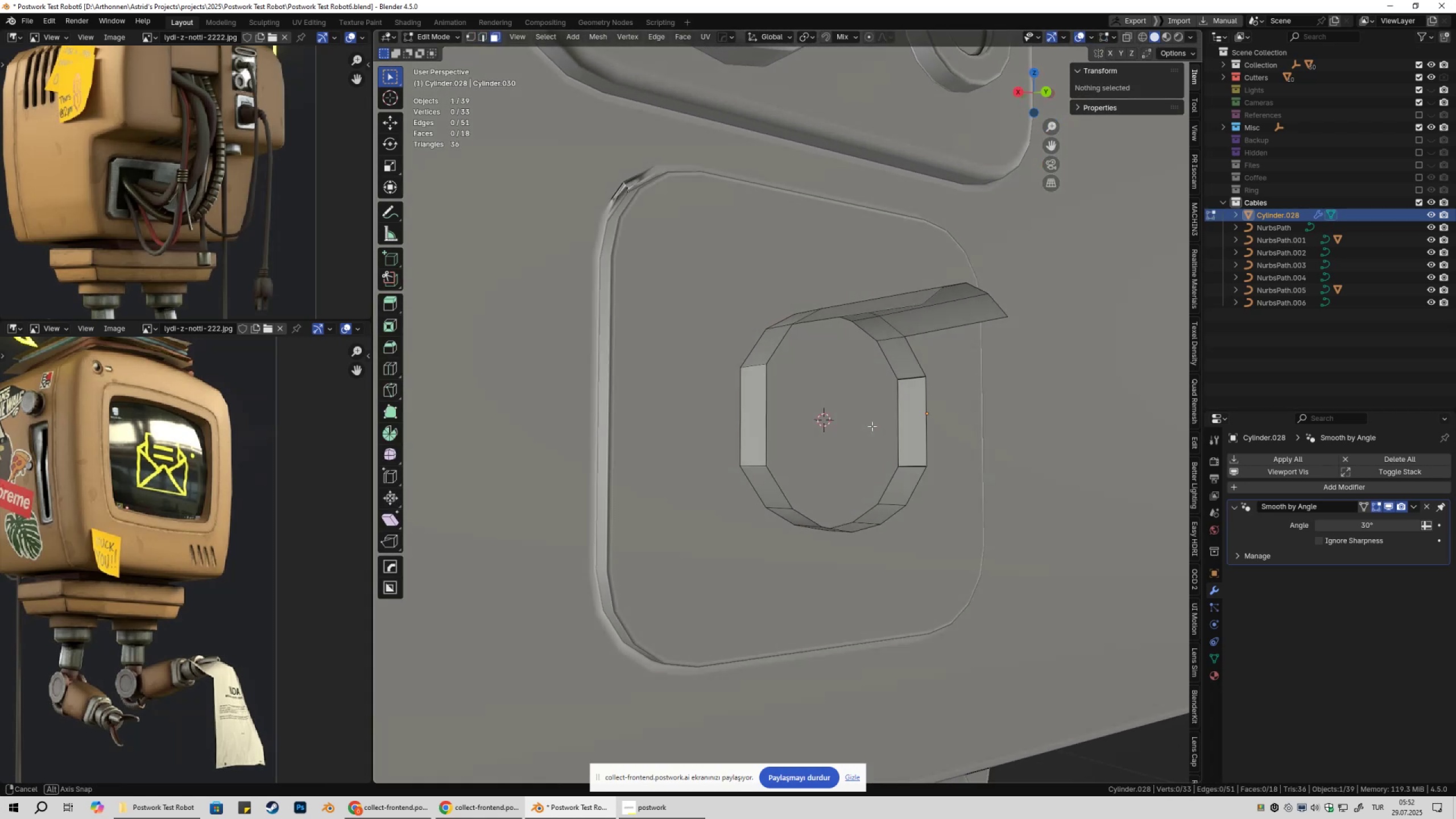 
key(Tab)
 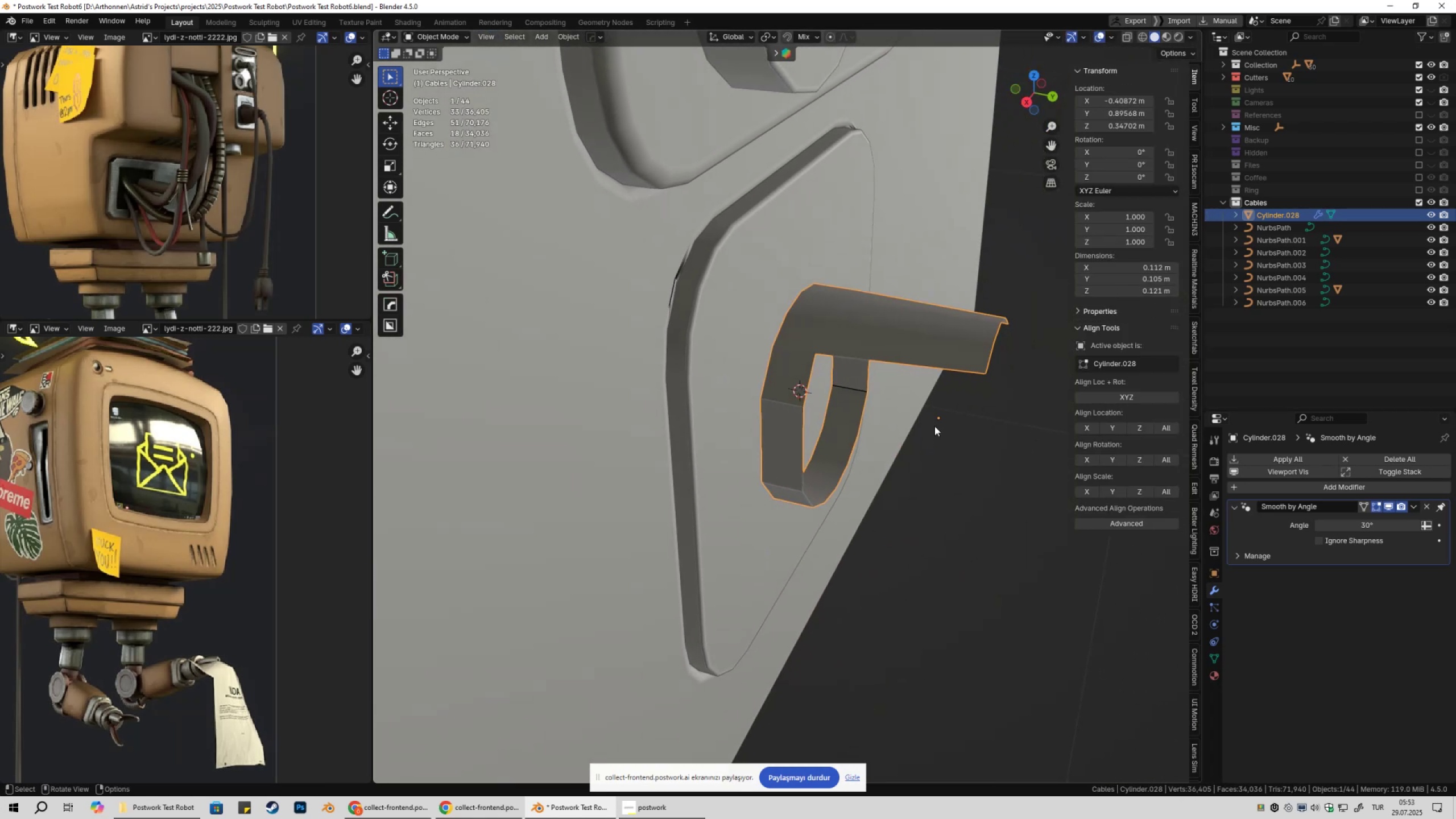 
wait(10.04)
 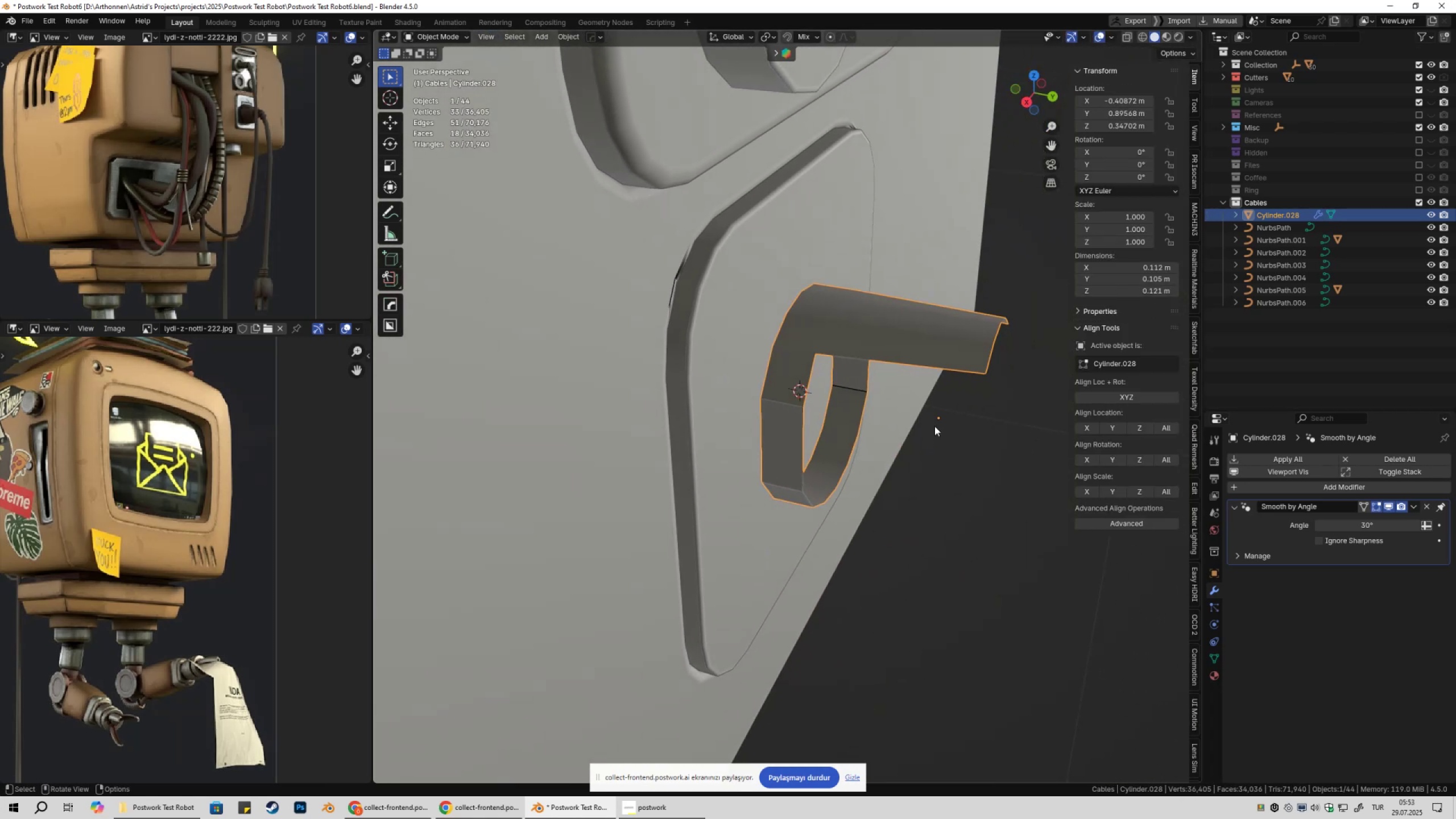 
key(Tab)
 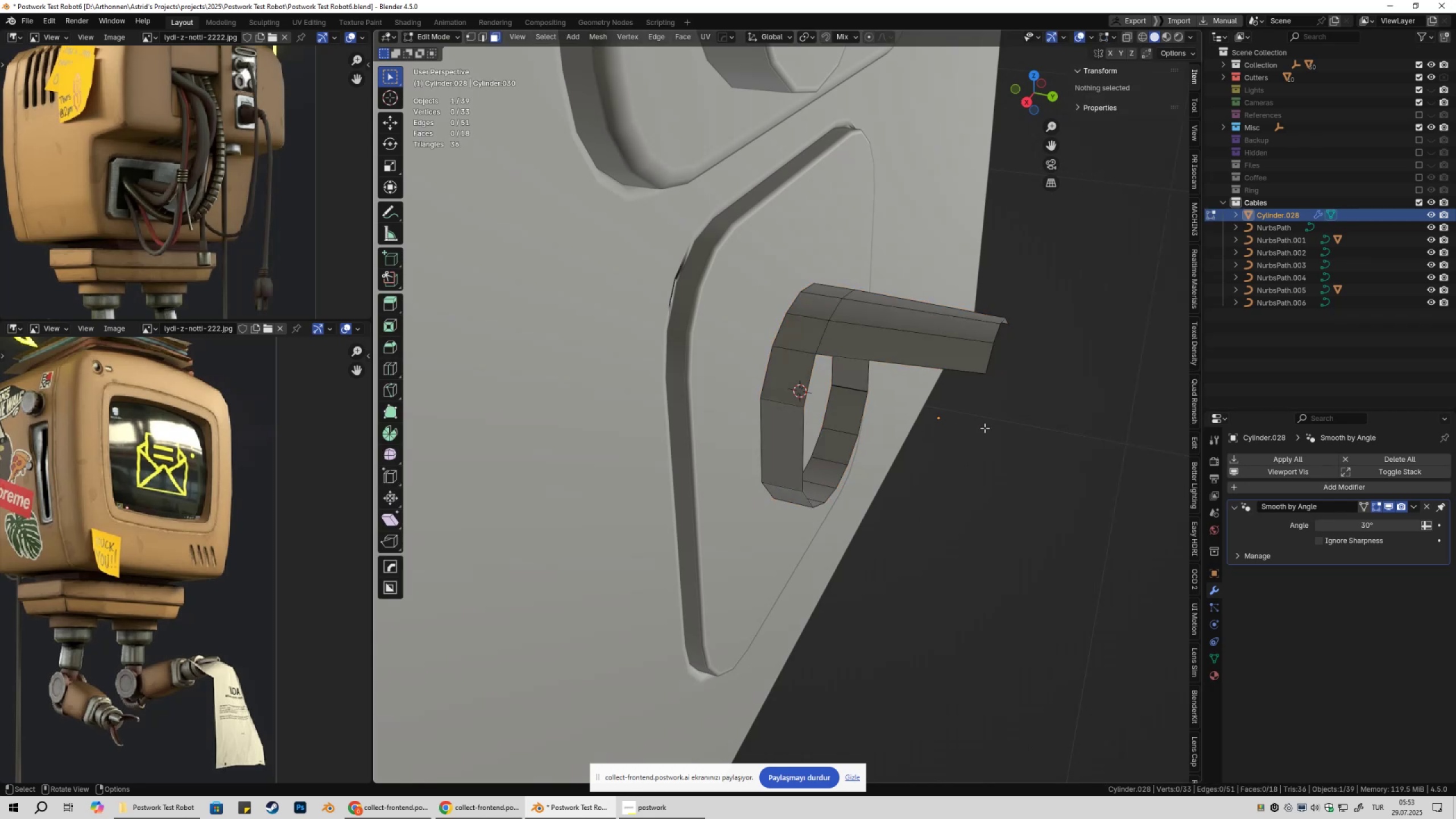 
key(Shift+ShiftLeft)
 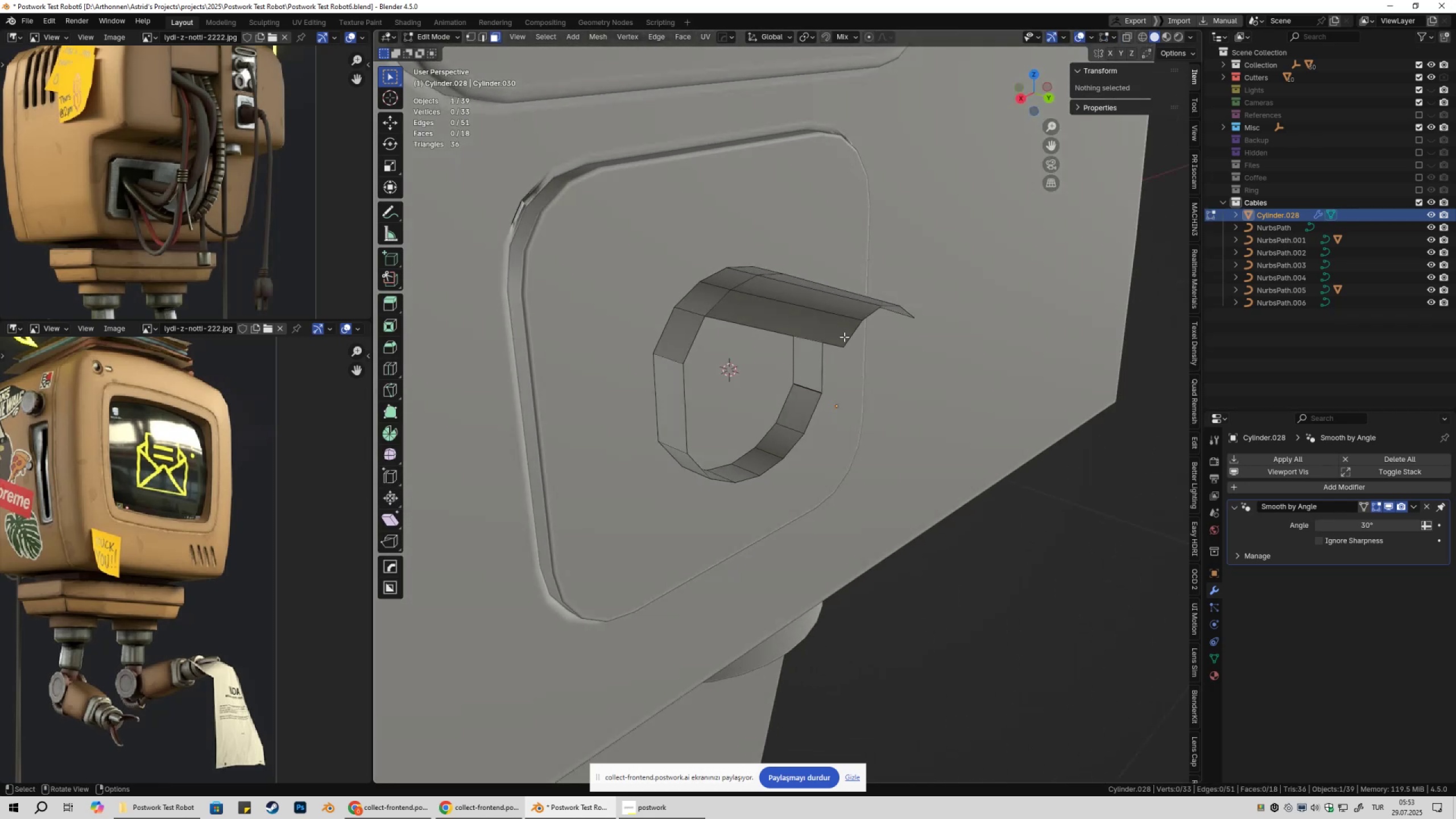 
key(2)
 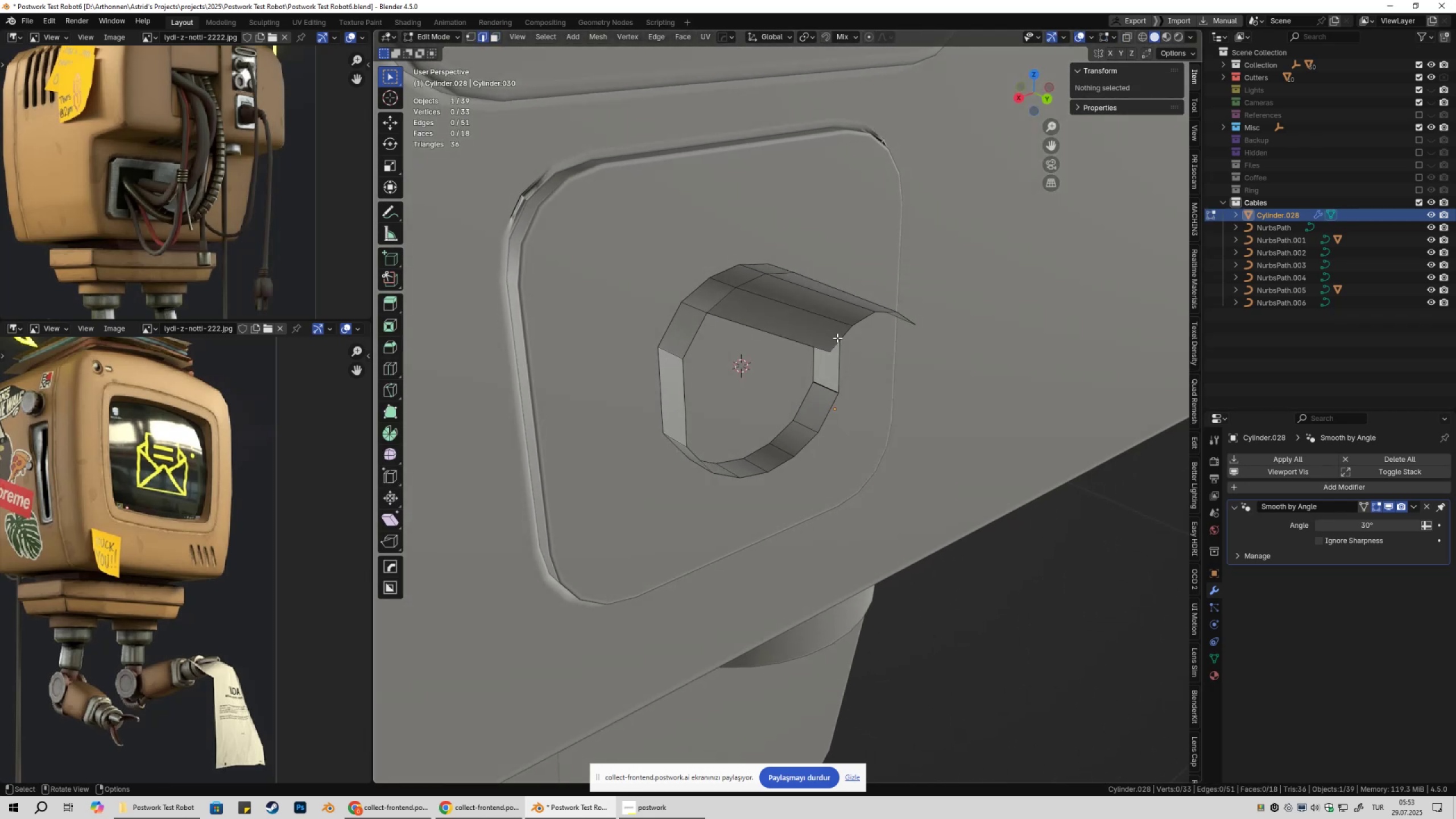 
left_click([837, 338])
 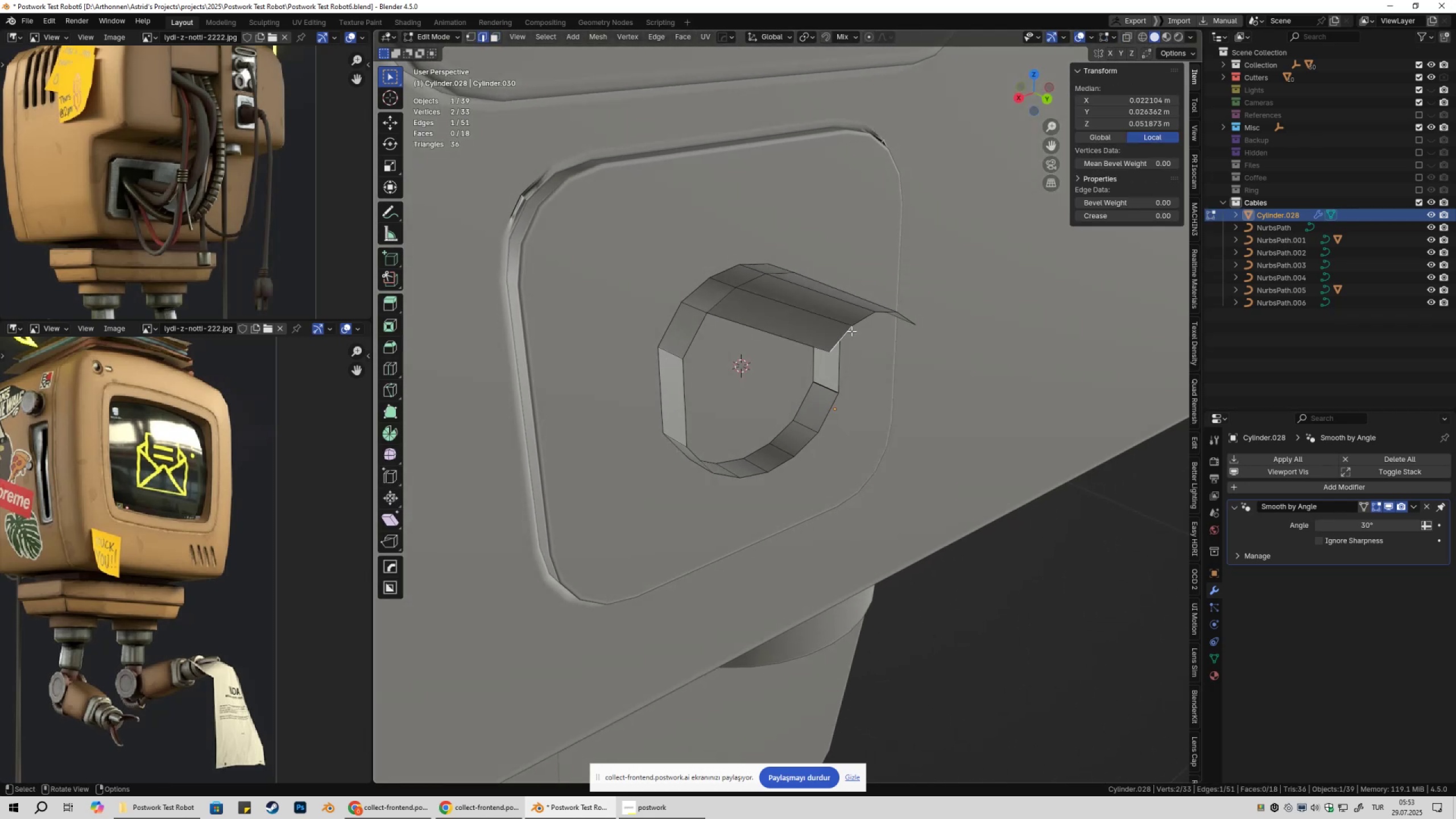 
hold_key(key=ShiftLeft, duration=0.71)
double_click([858, 322])
 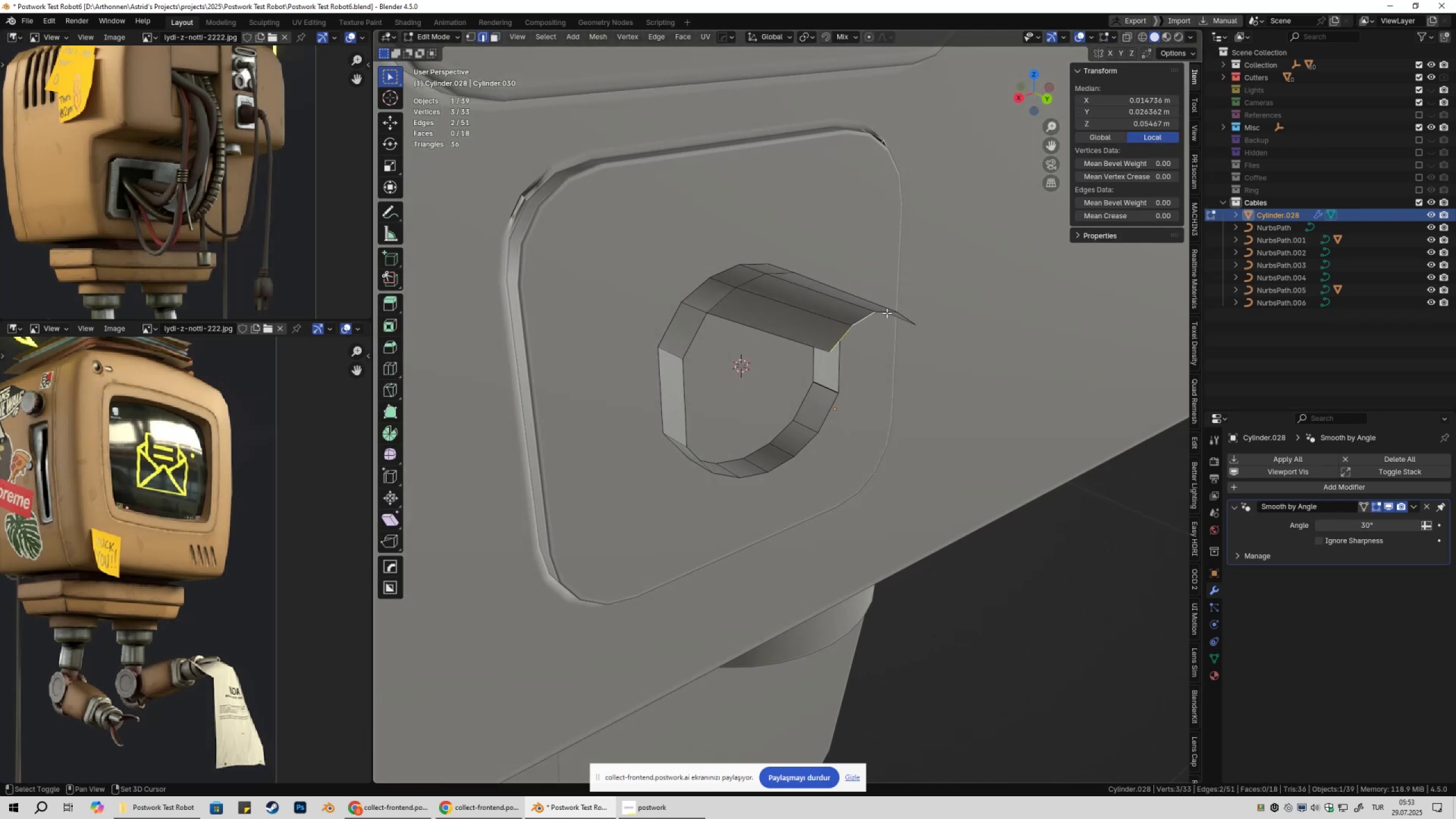 
triple_click([887, 313])
 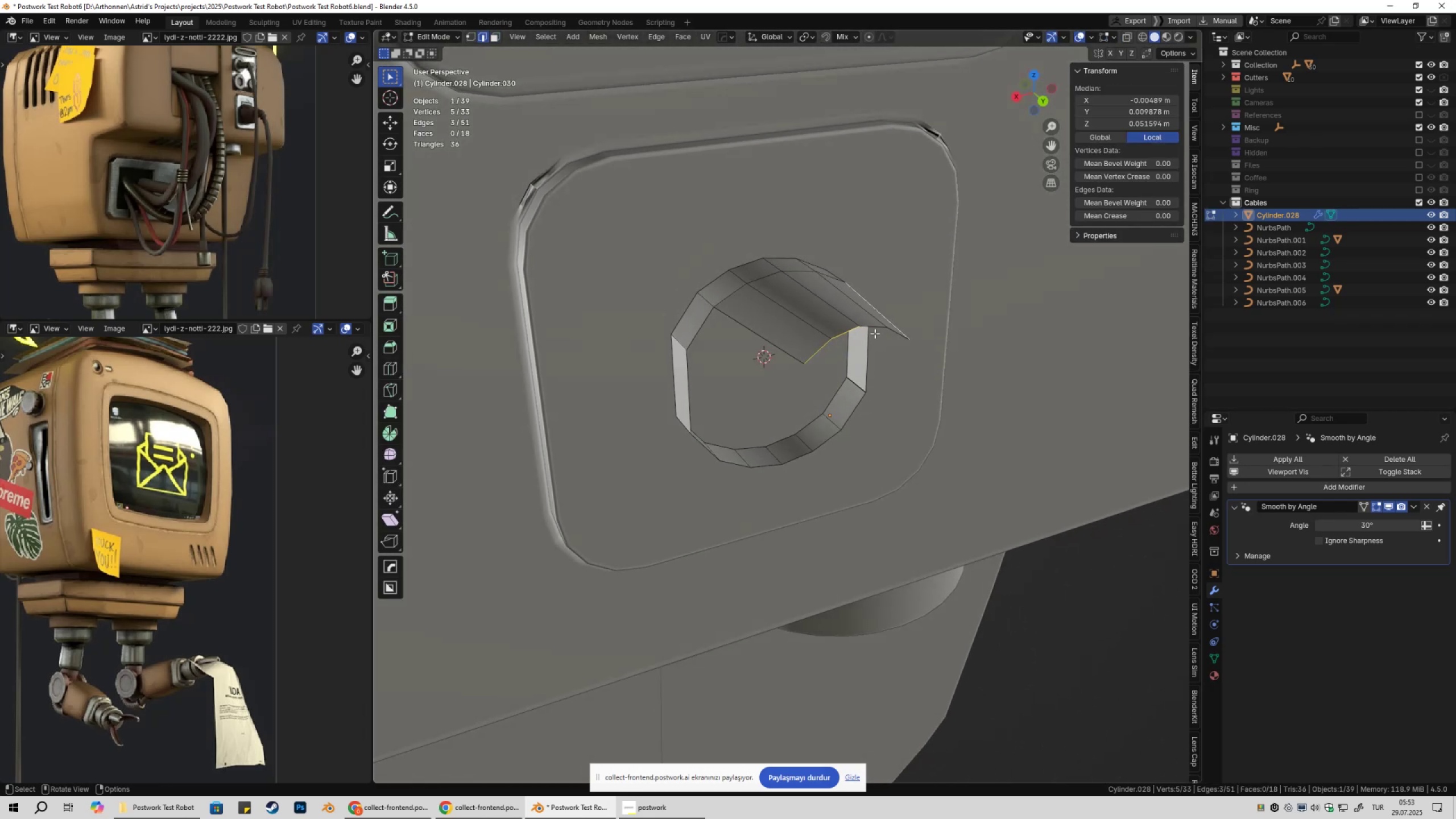 
left_click([871, 325])
 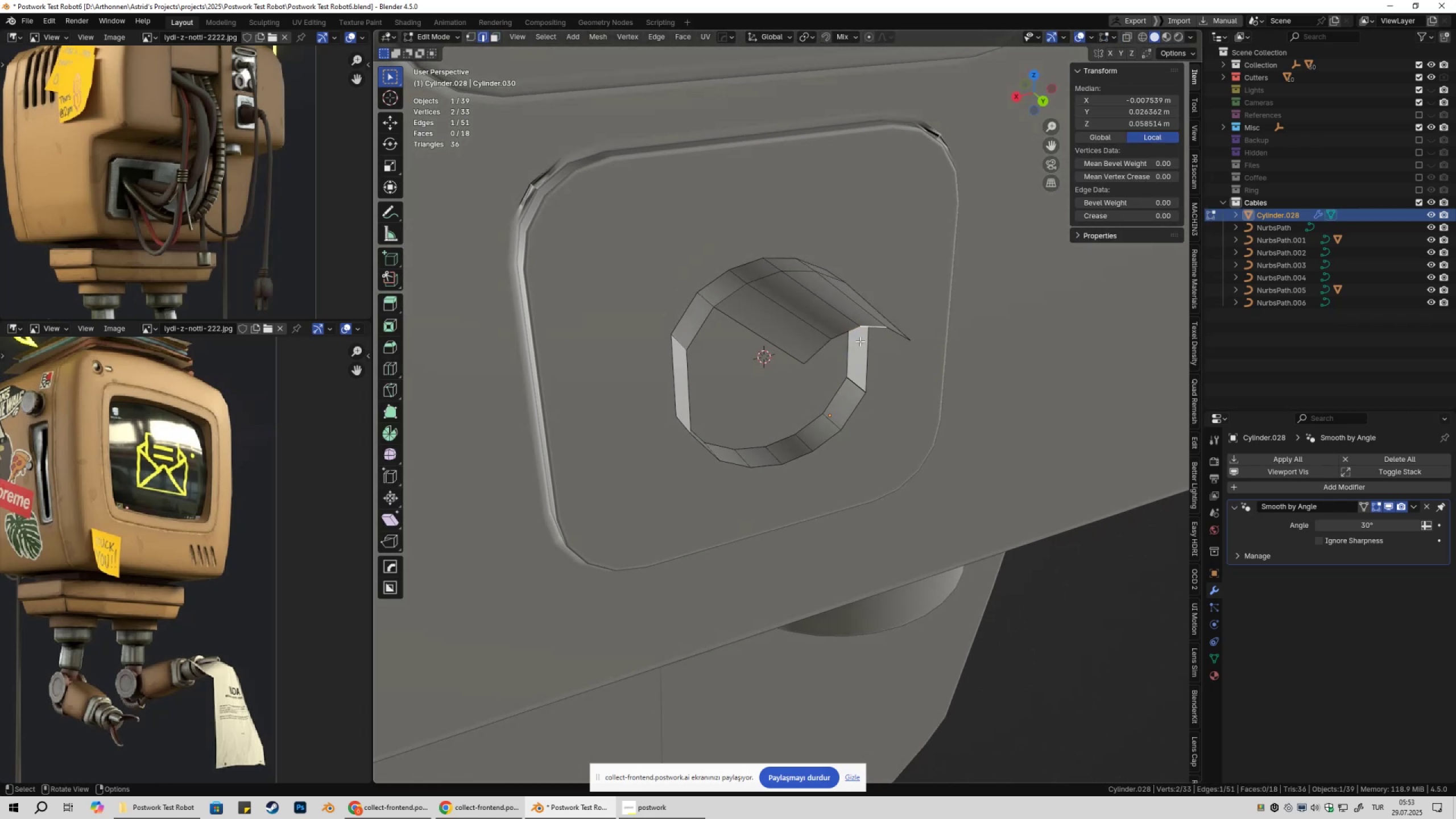 
hold_key(key=ShiftLeft, duration=1.47)
left_click([844, 332])
 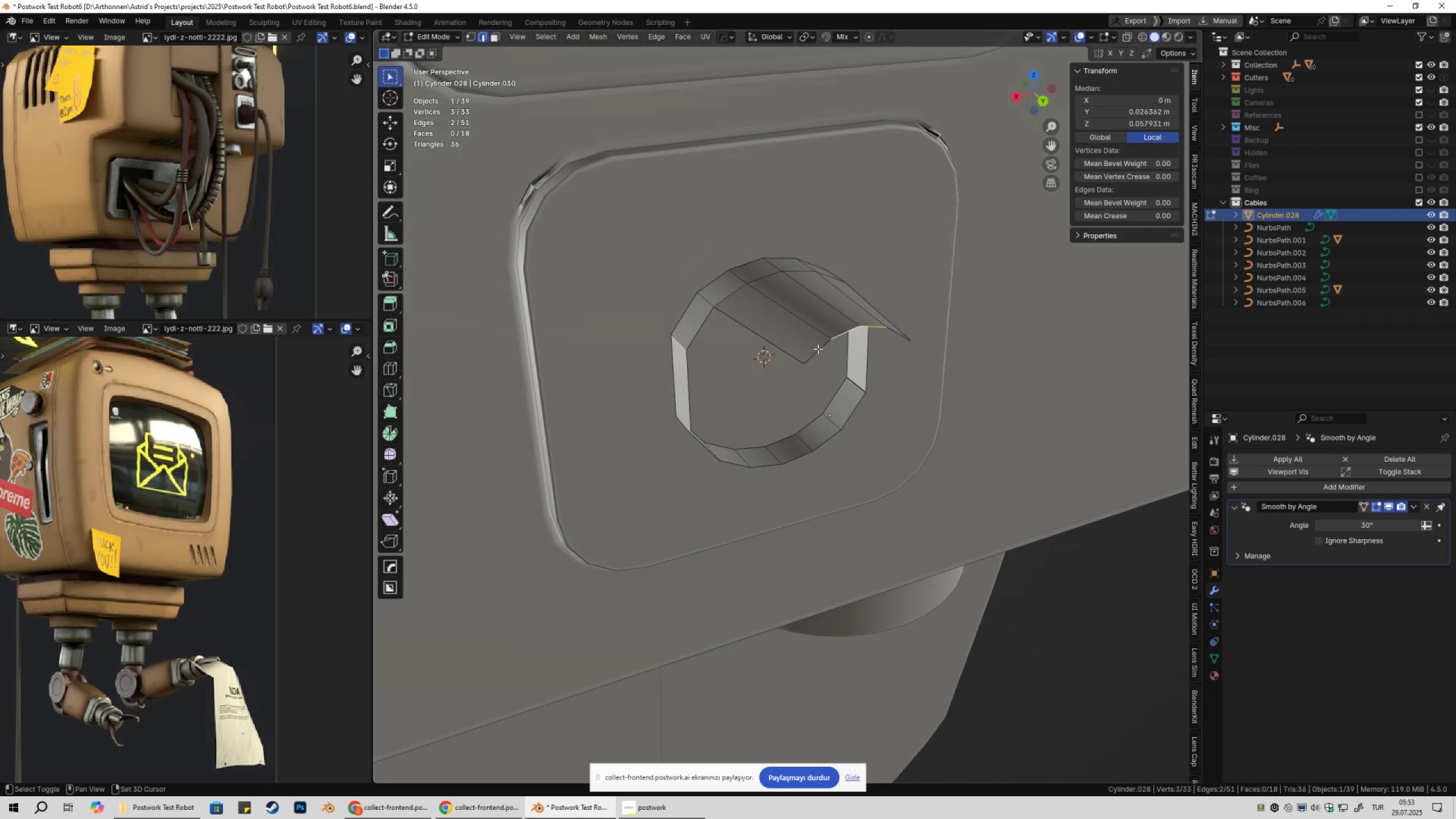 
left_click([816, 349])
 